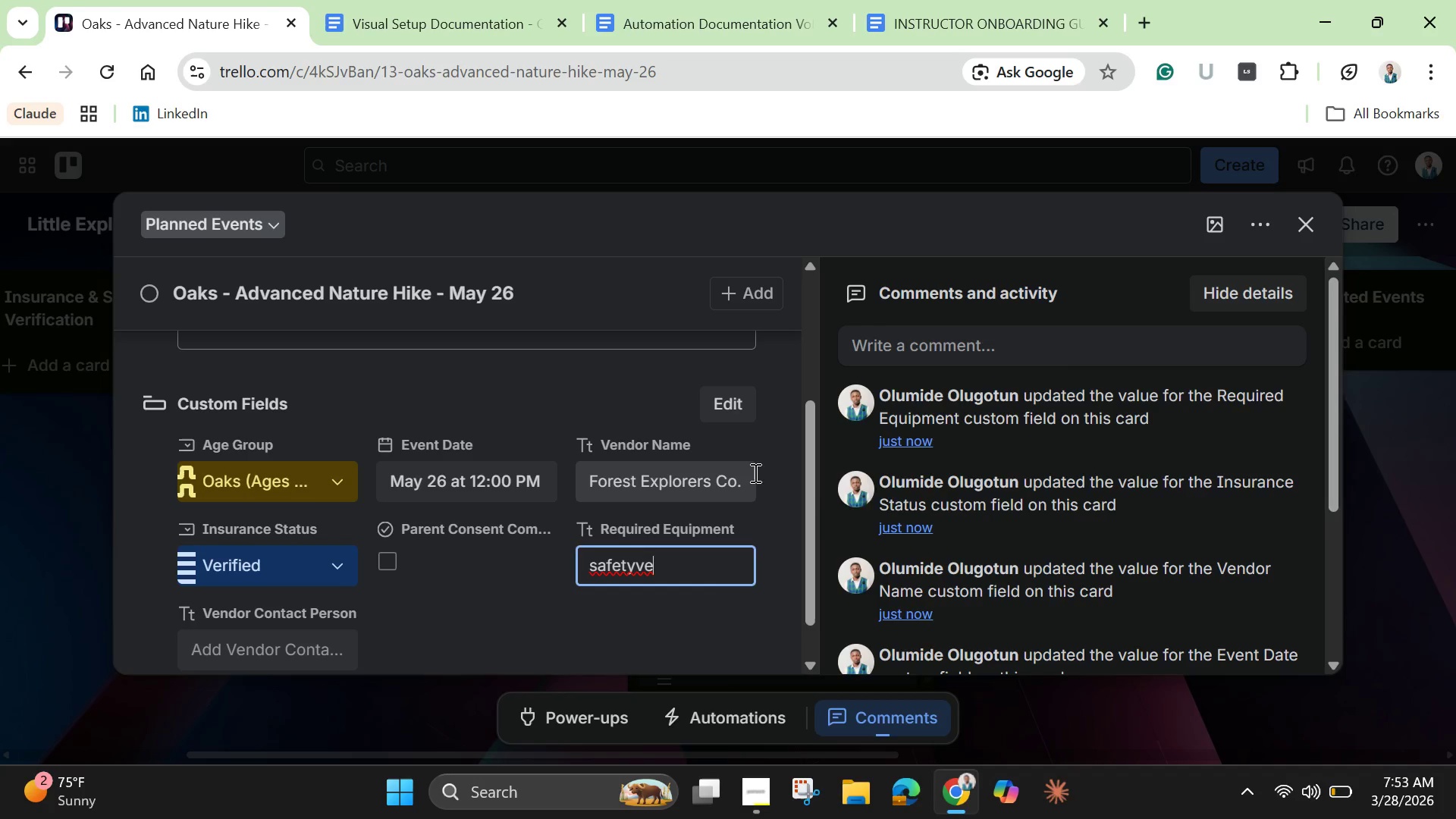 
key(Backspace)
key(Backspace)
type( vests, first=)
key(Backspace)
type(-aid kit, van, bug )
key(Backspace)
type(, catching l)
key(Backspace)
type(kits)
 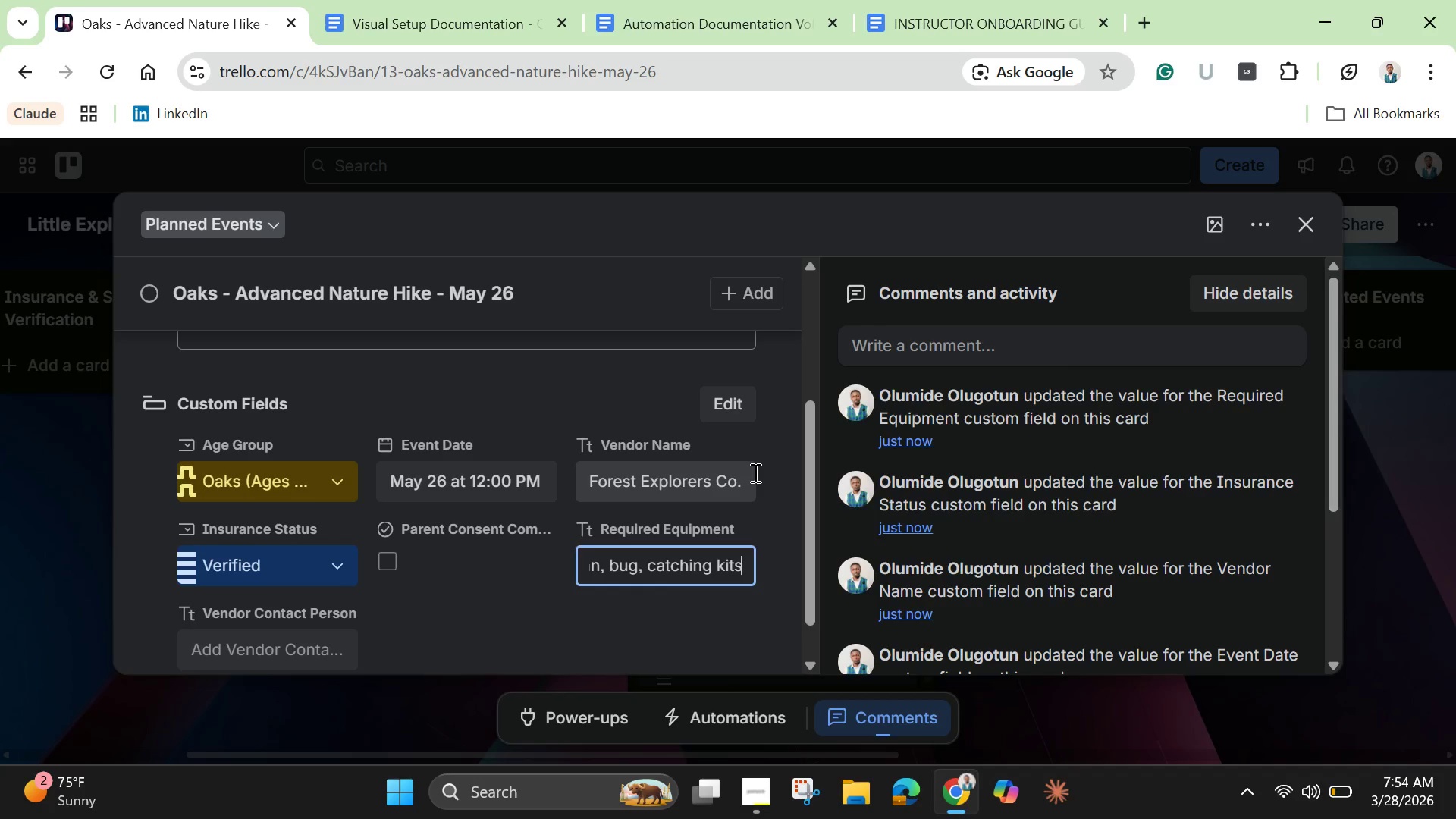 
key(Period)
 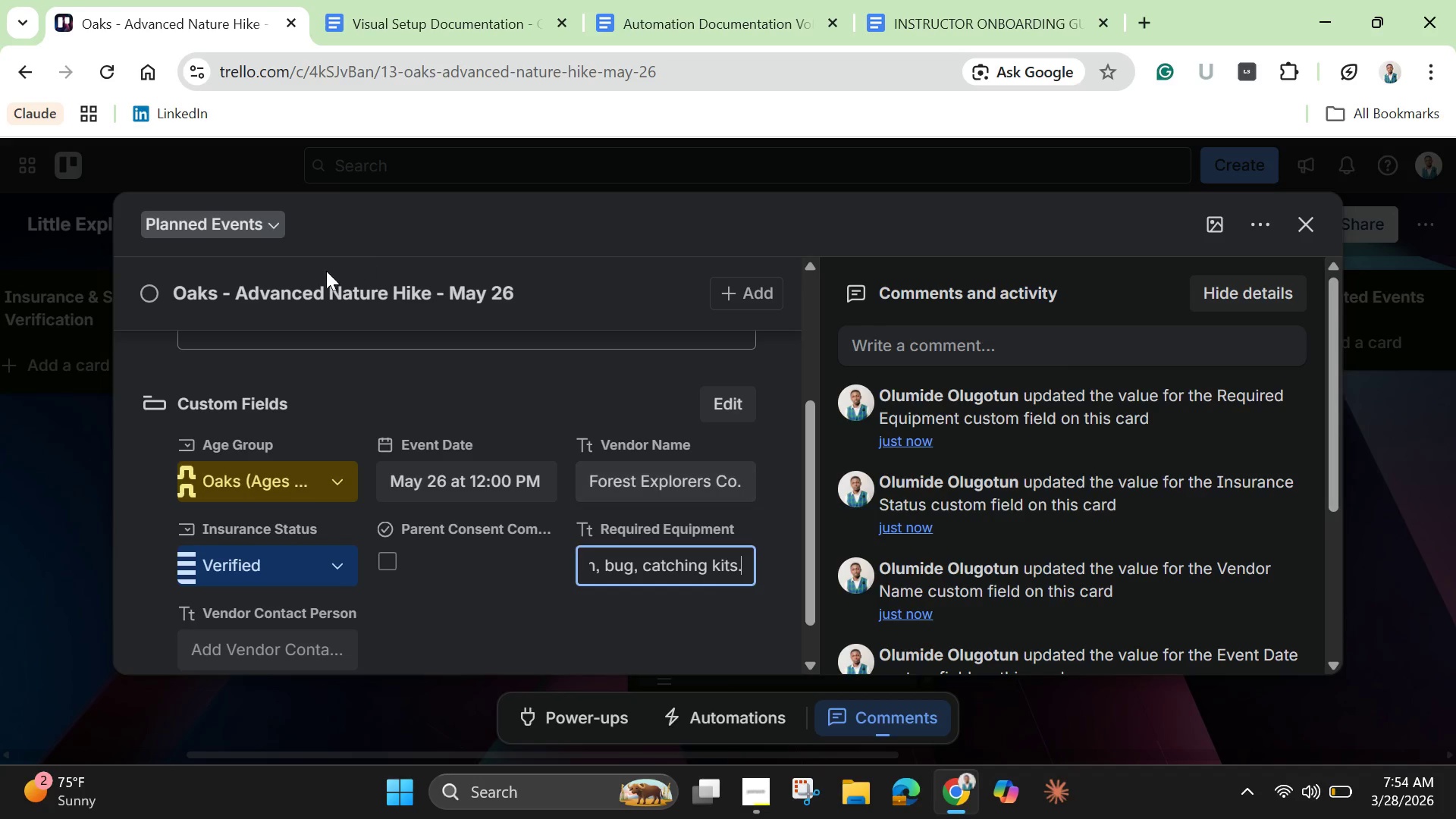 
scroll: coordinate [334, 401], scroll_direction: down, amount: 2.0
 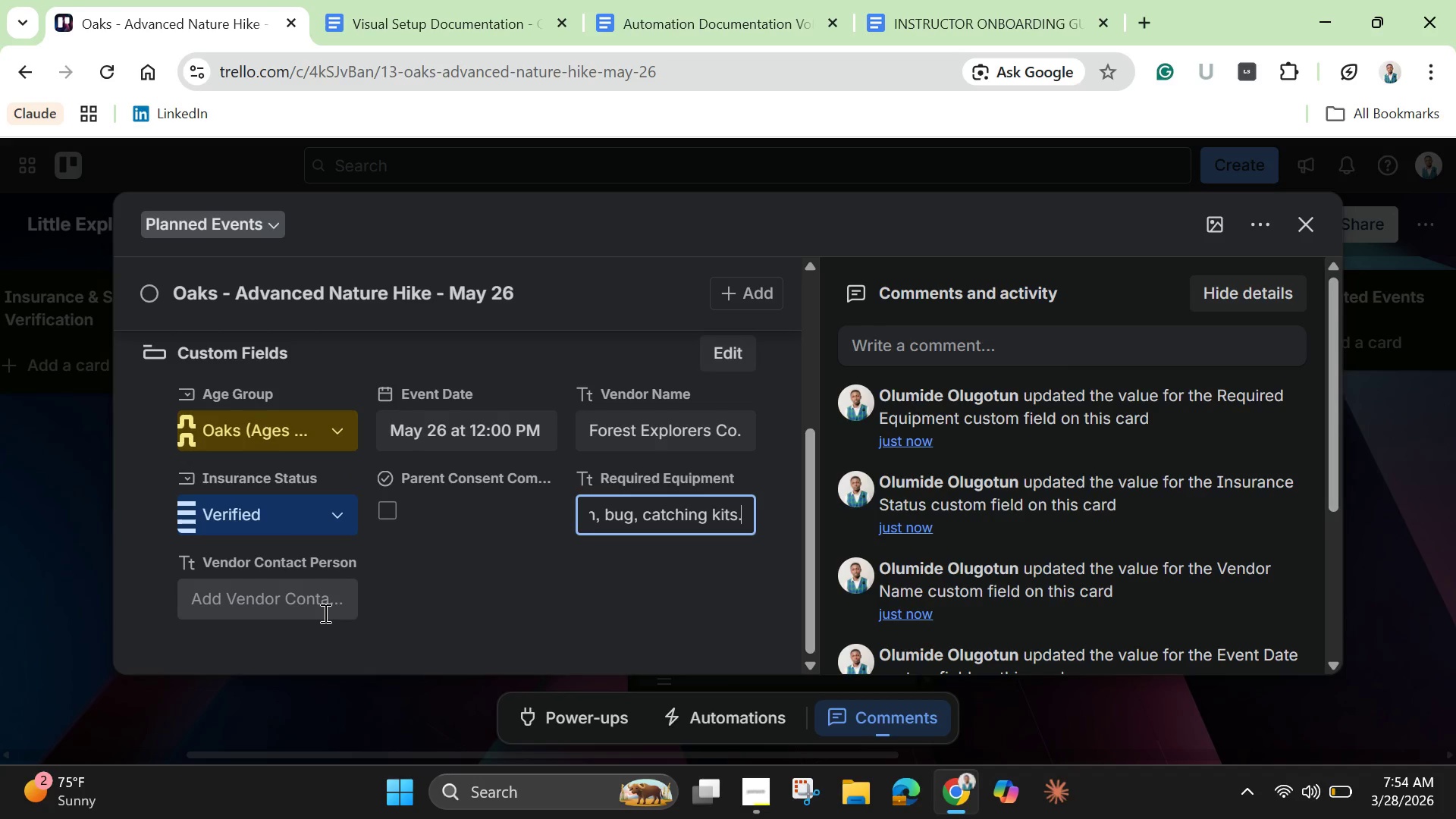 
wait(7.98)
 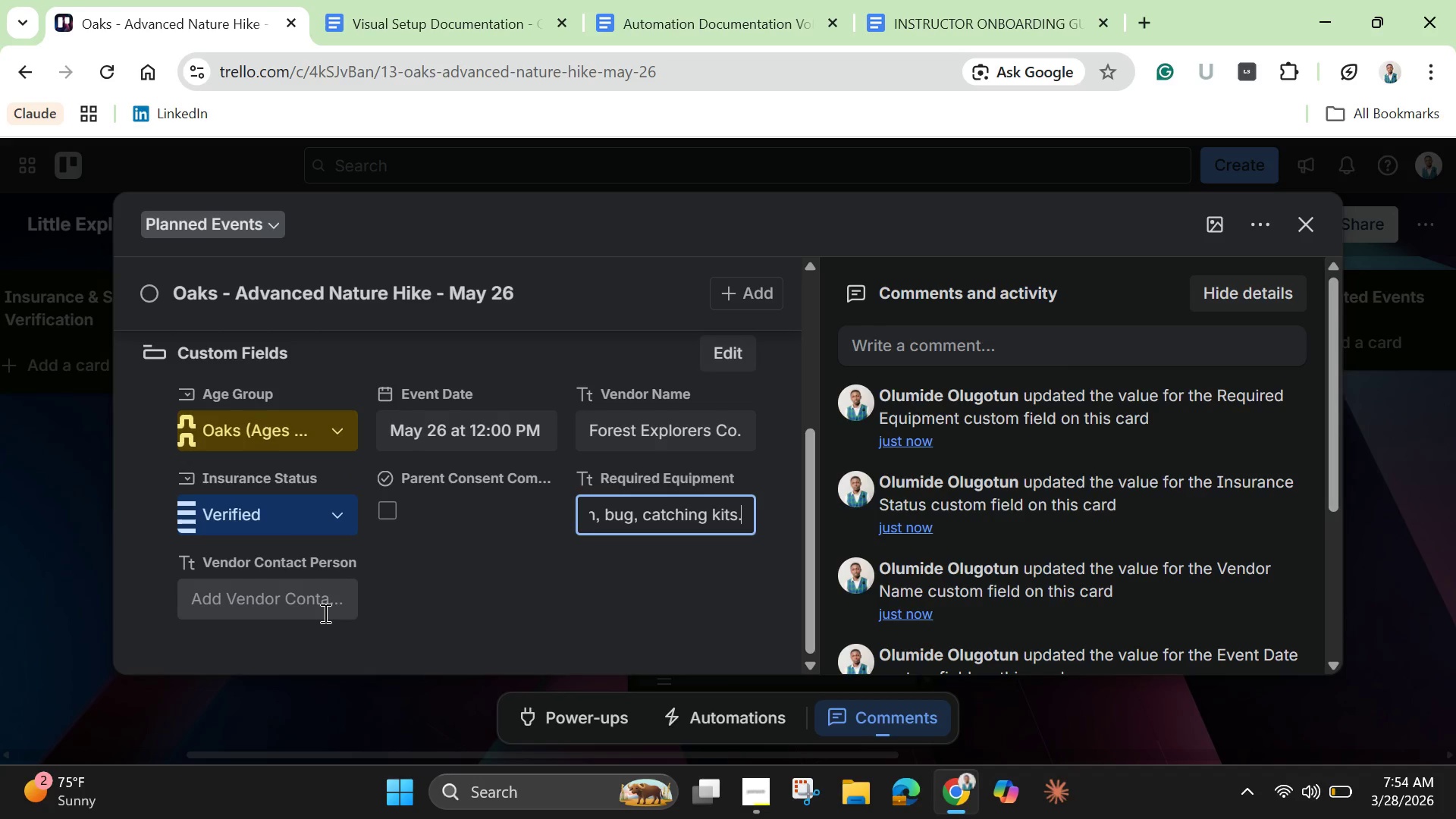 
left_click([324, 613])
 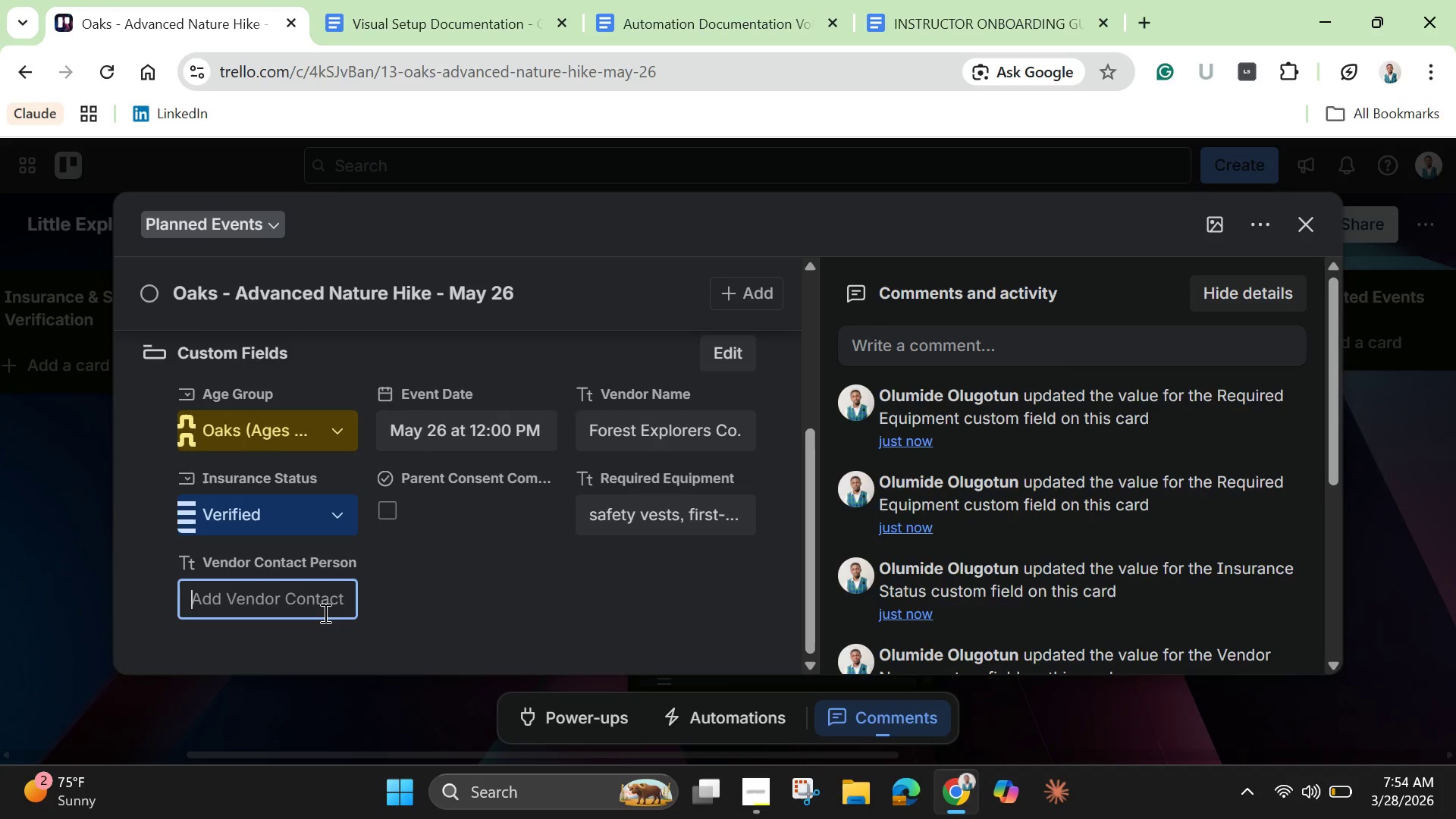 
type(James Martinez)
 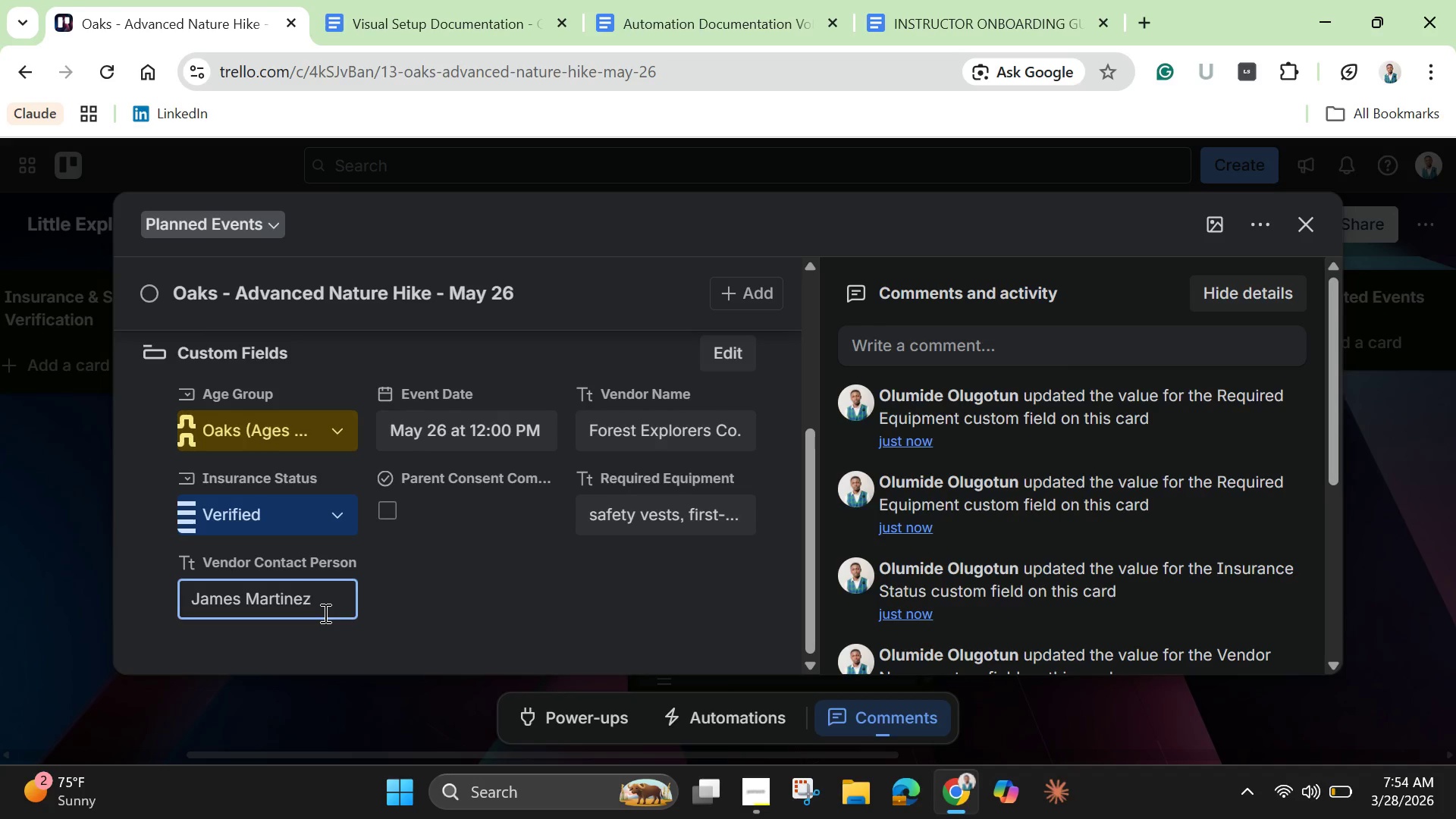 
left_click([435, 592])
 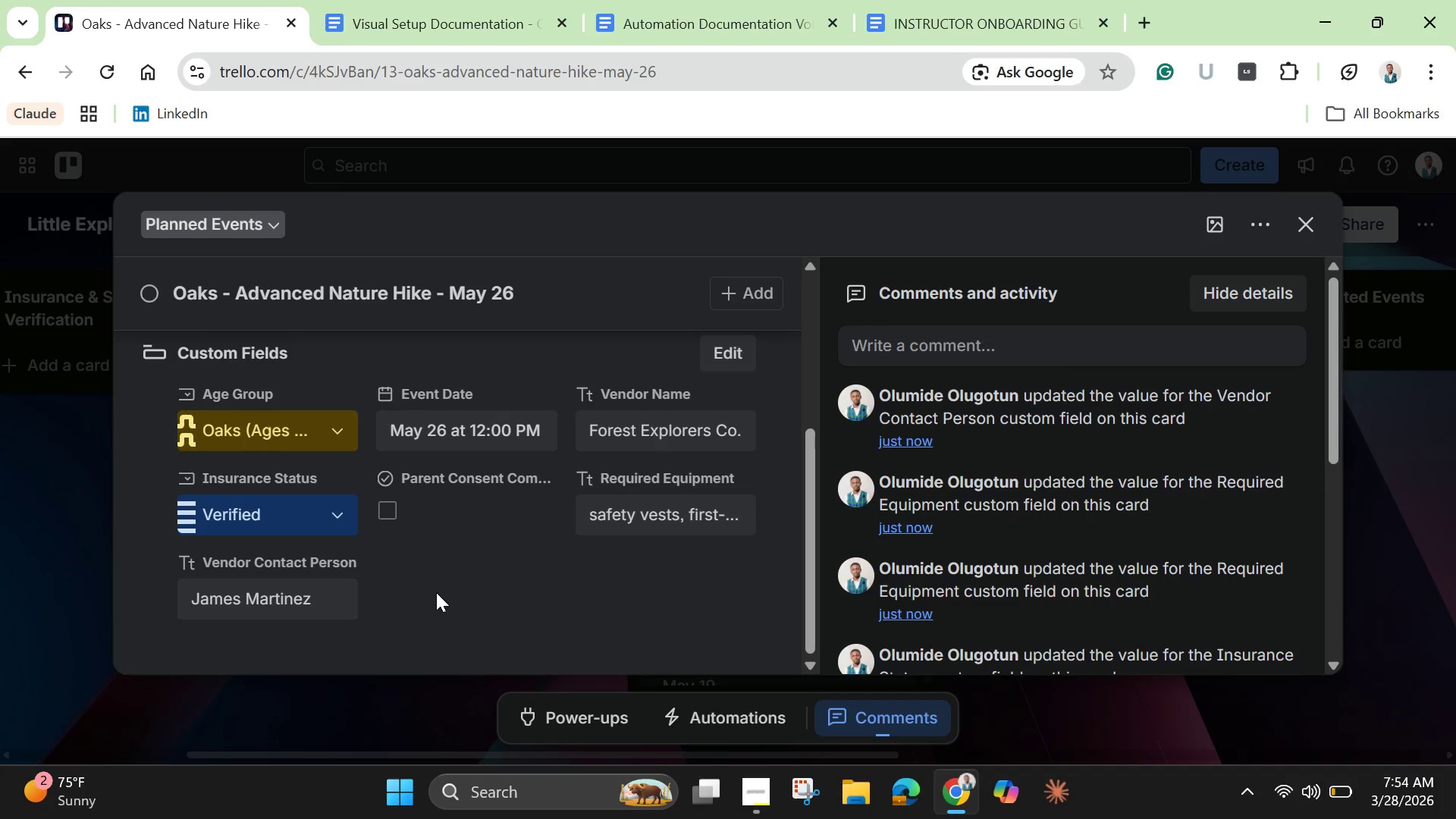 
scroll: coordinate [436, 592], scroll_direction: up, amount: 2.0
 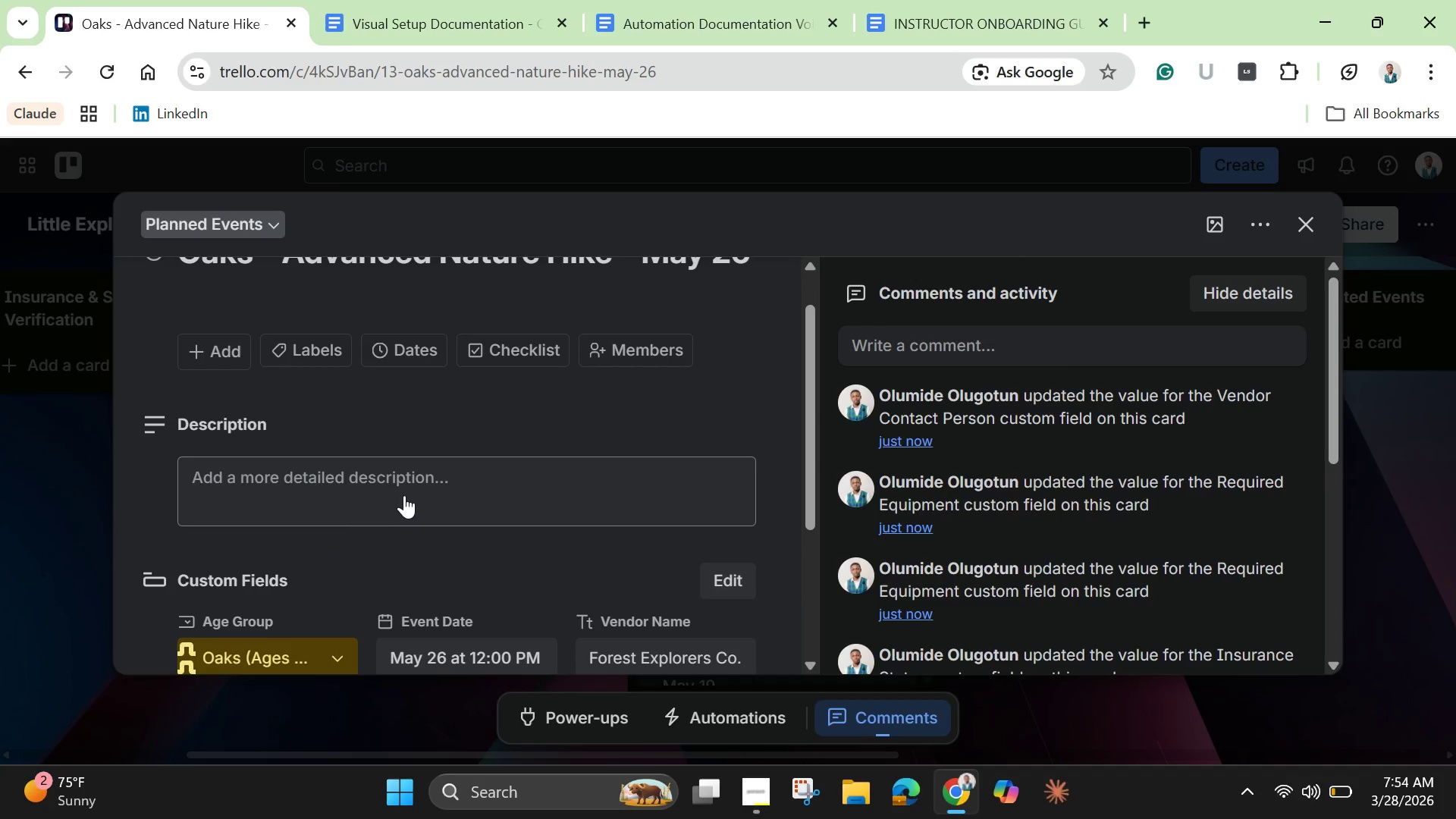 
left_click([394, 482])
 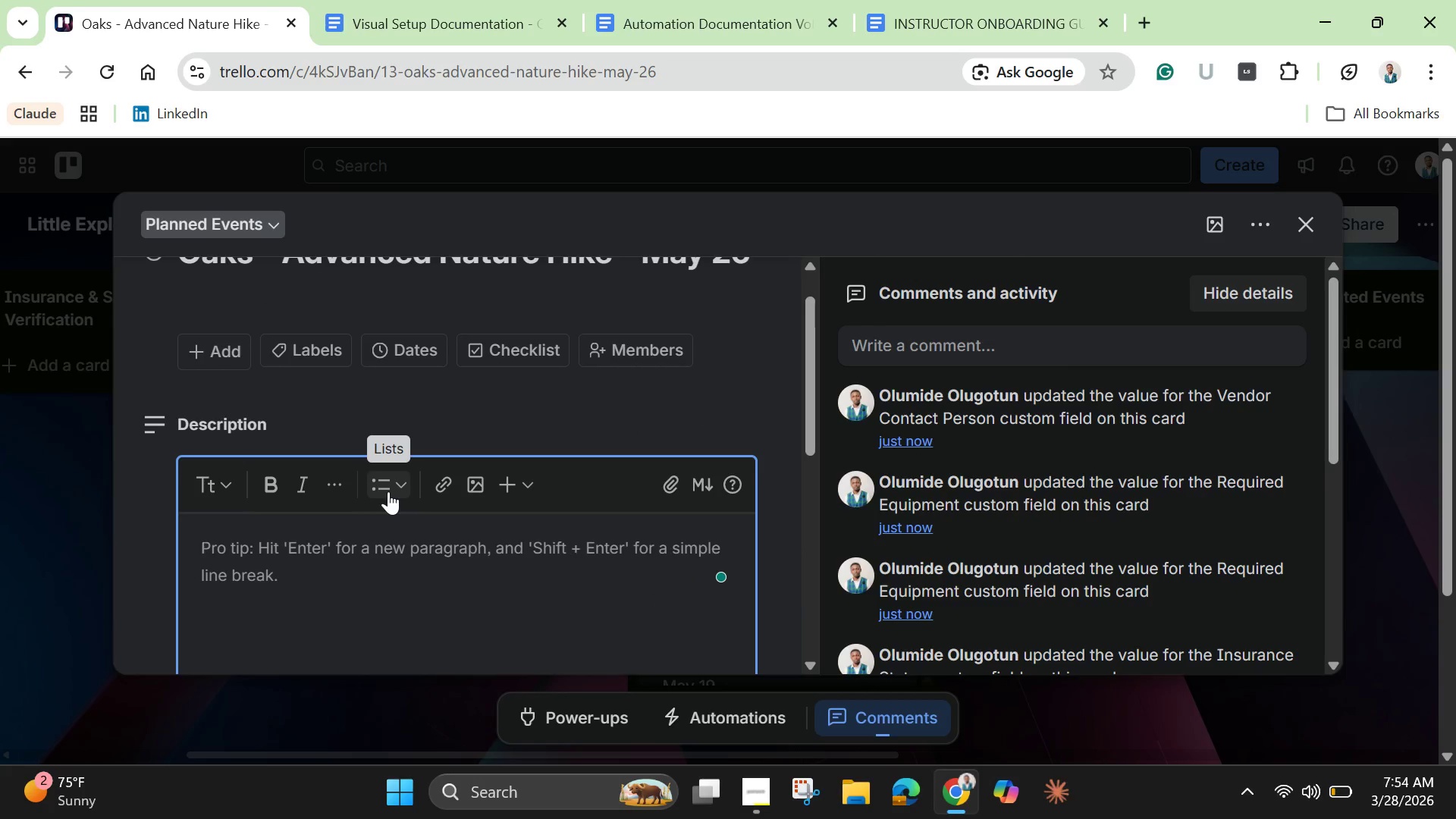 
scroll: coordinate [388, 497], scroll_direction: down, amount: 3.0
 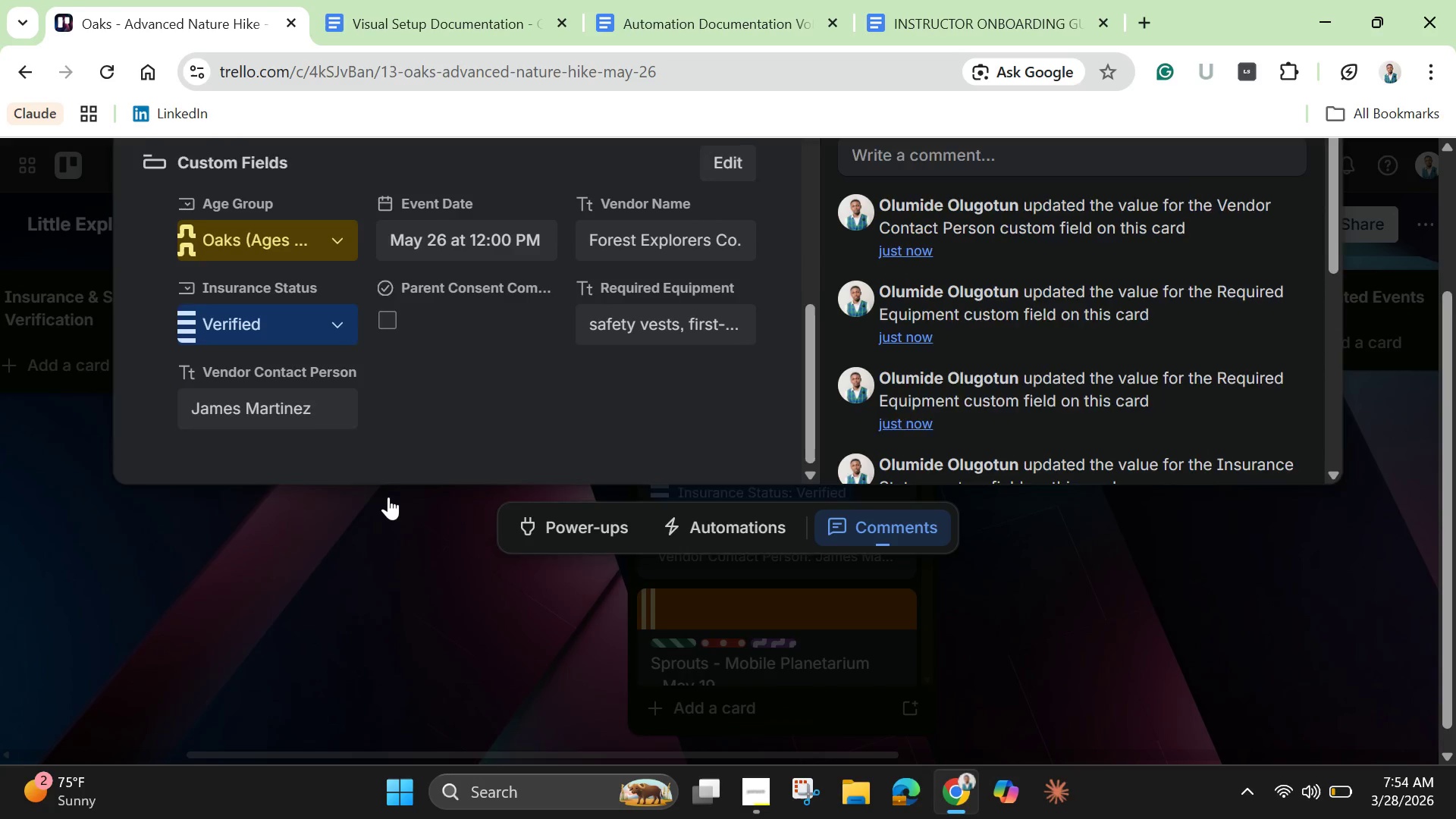 
scroll: coordinate [389, 497], scroll_direction: up, amount: 19.0
 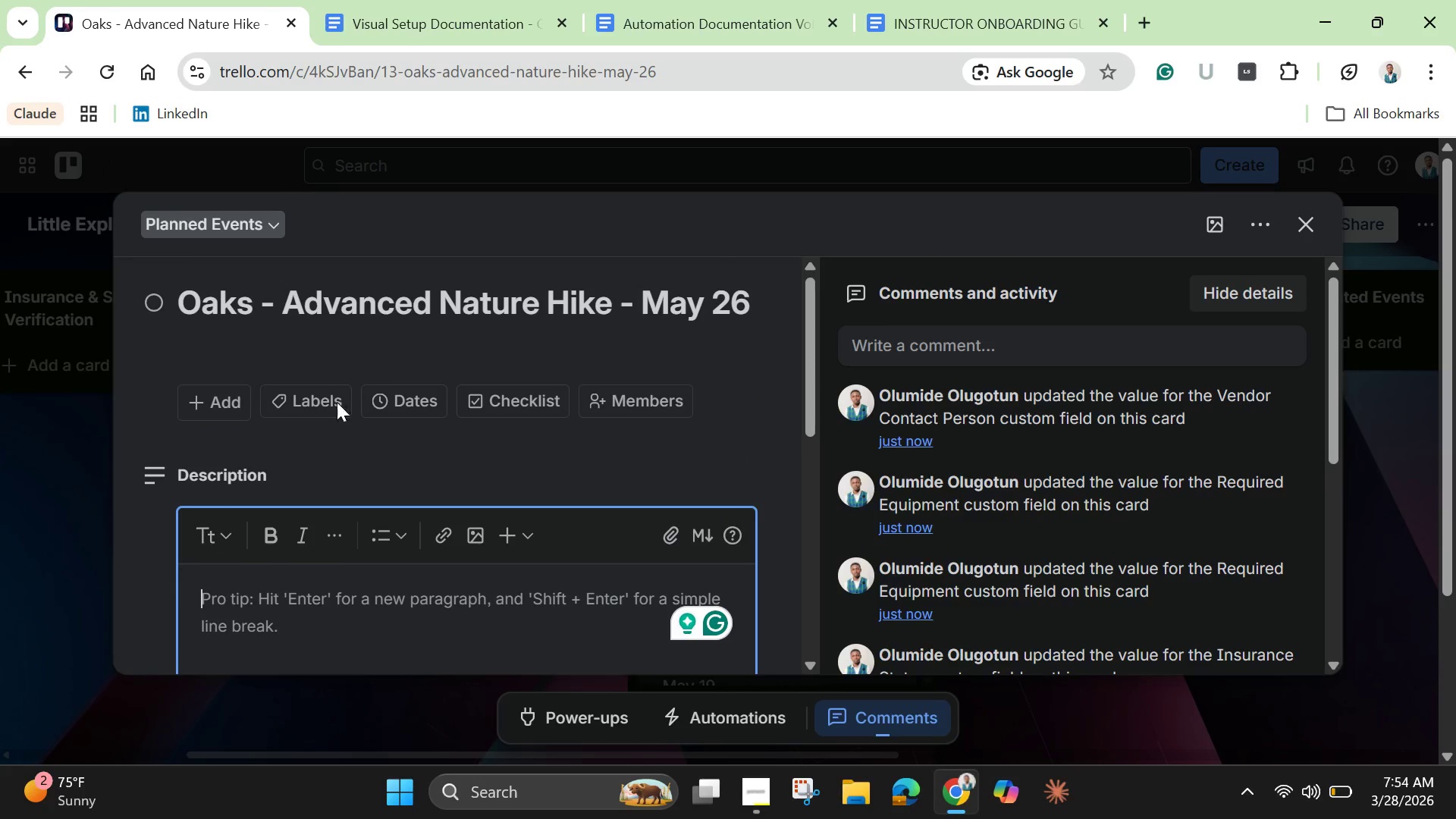 
left_click([325, 386])
 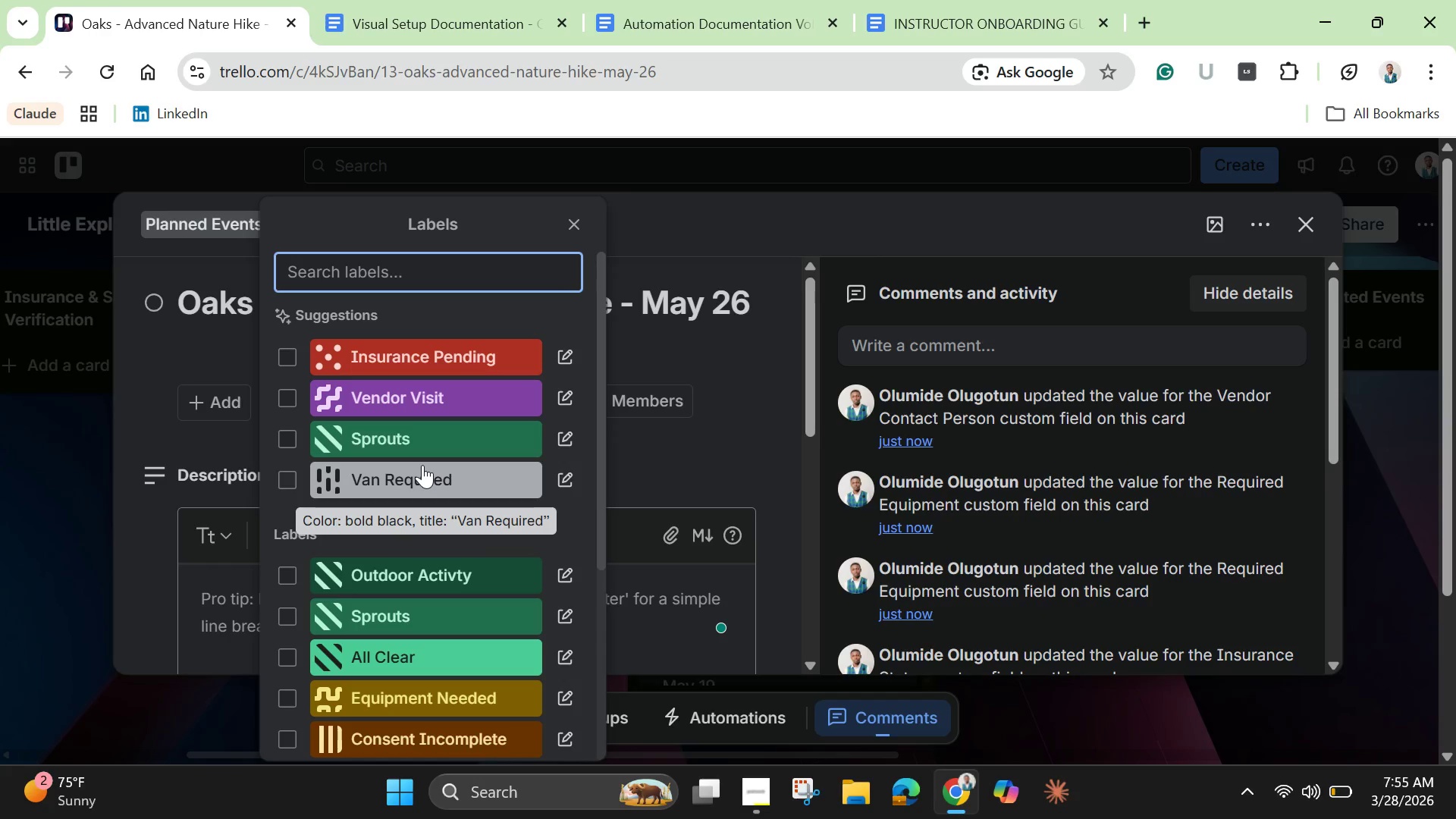 
wait(73.62)
 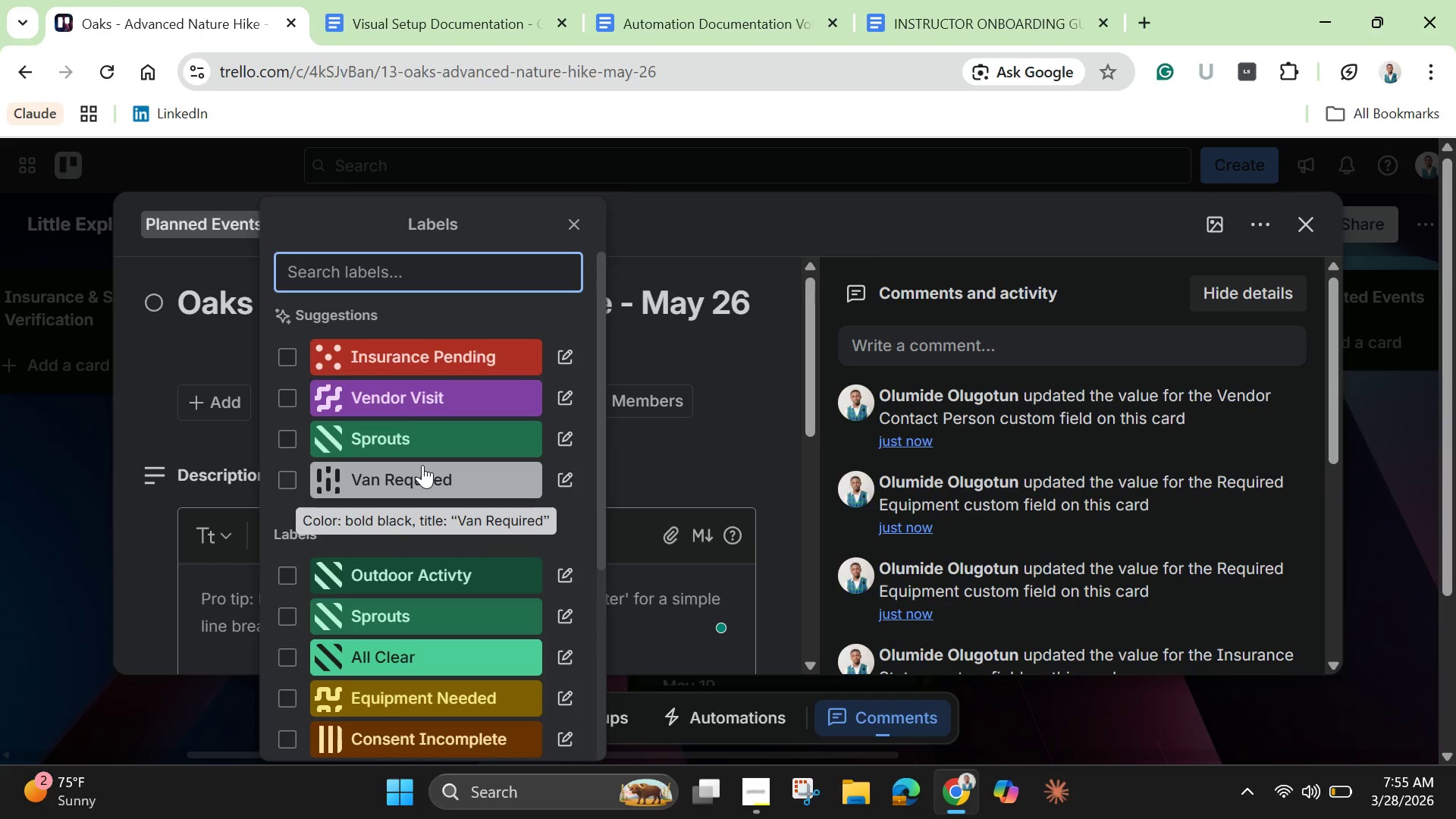 
scroll: coordinate [305, 503], scroll_direction: down, amount: 2.0
 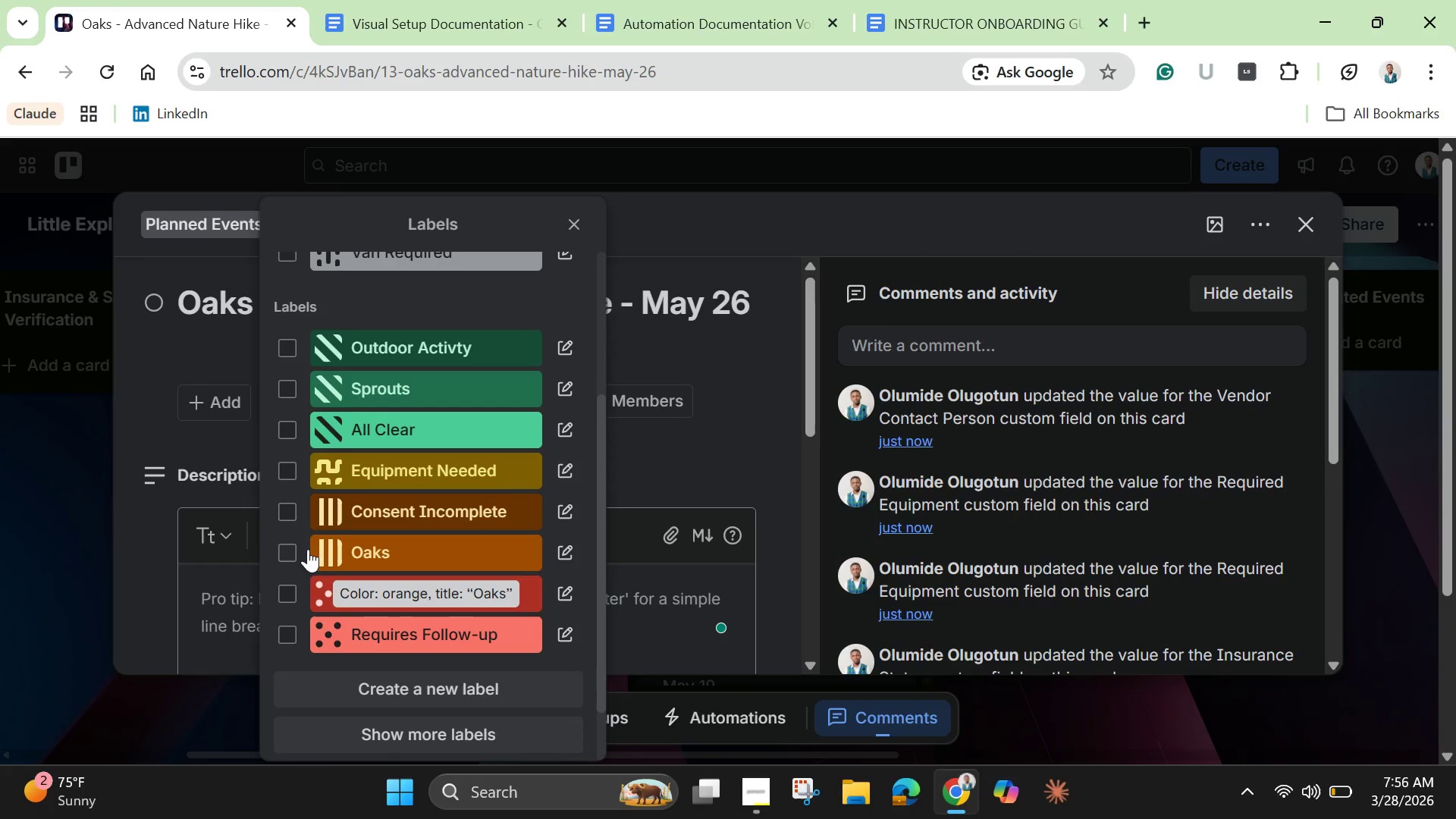 
left_click([278, 549])
 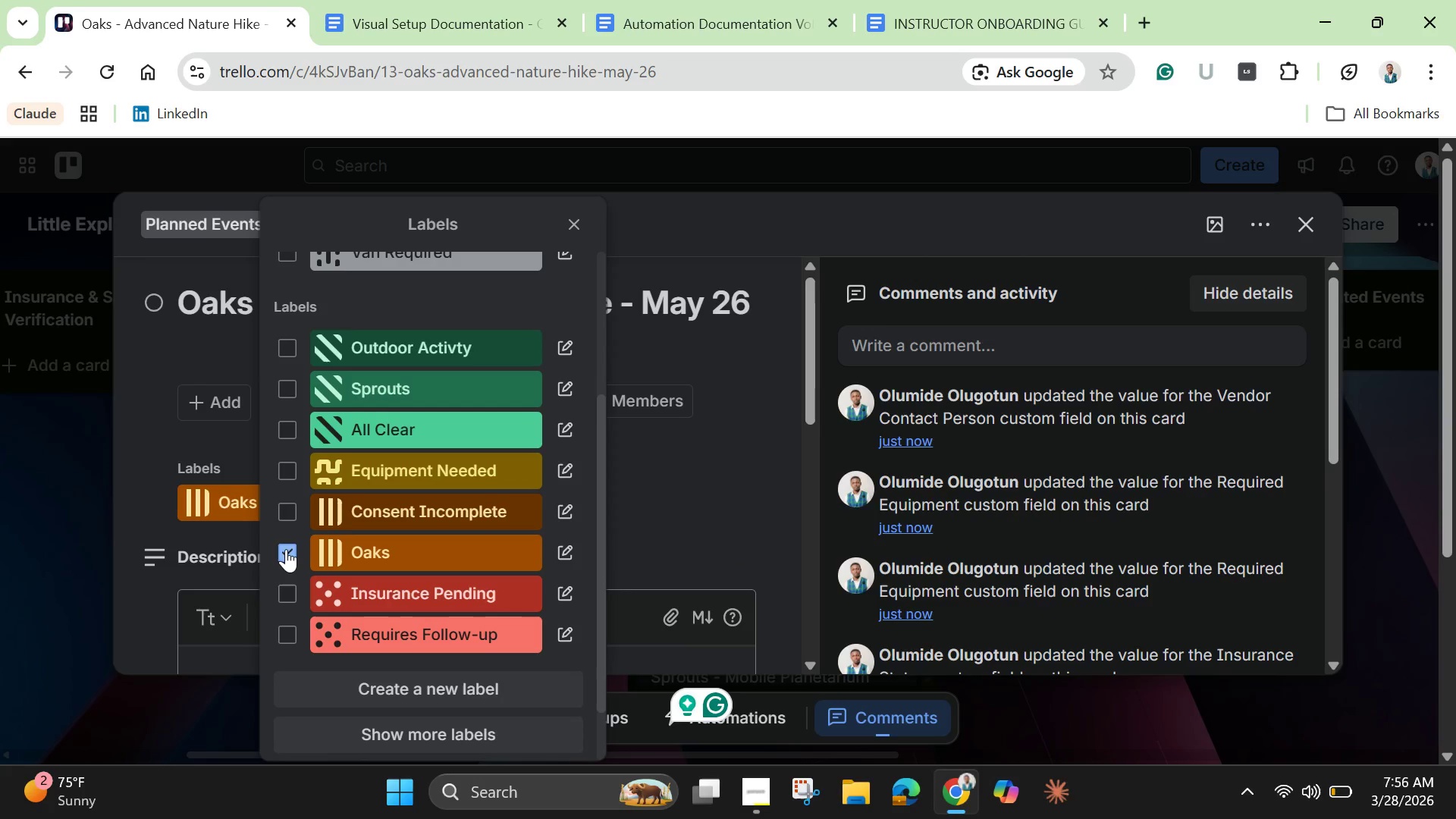 
wait(21.02)
 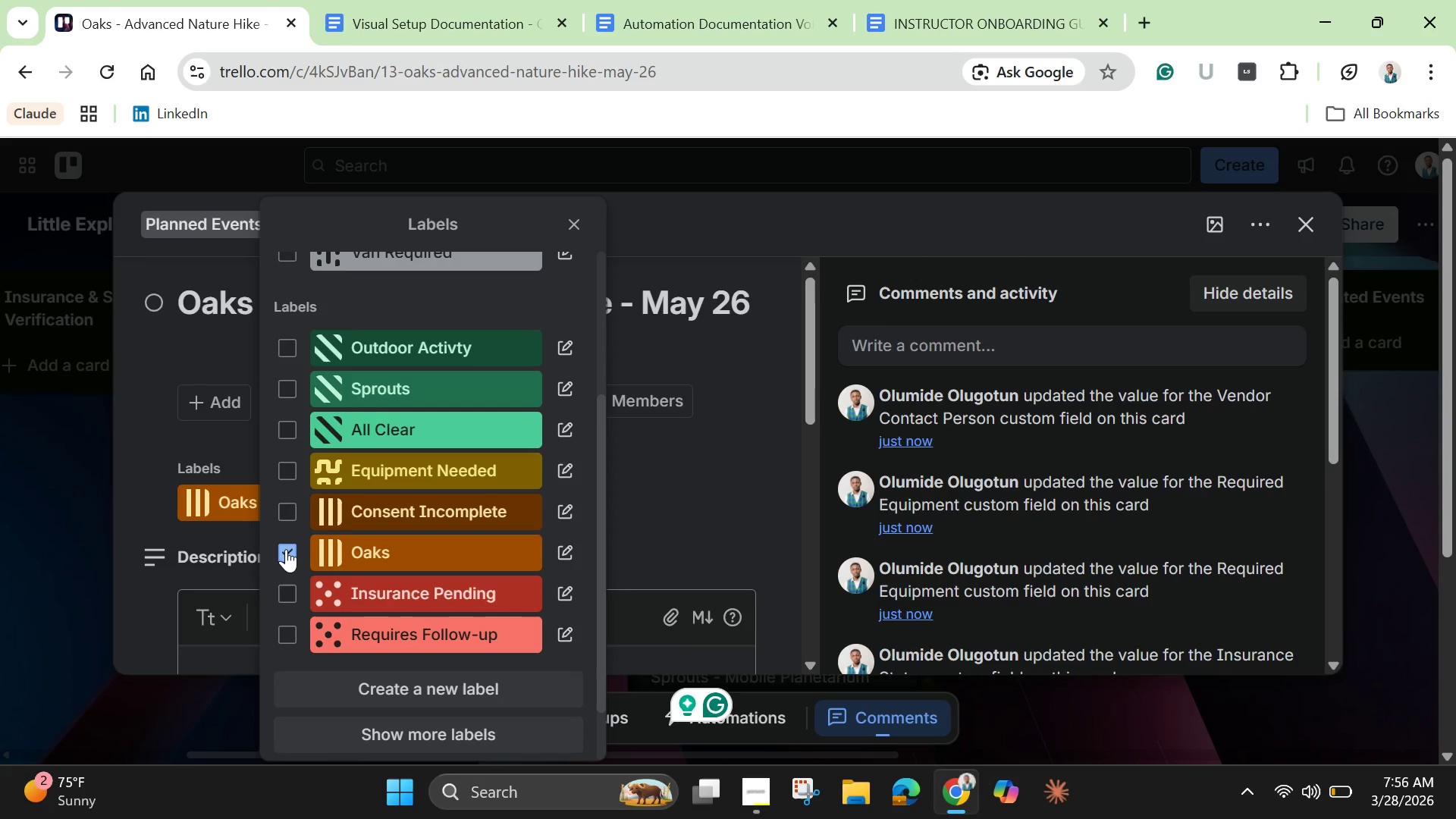 
scroll: coordinate [389, 379], scroll_direction: up, amount: 6.0
 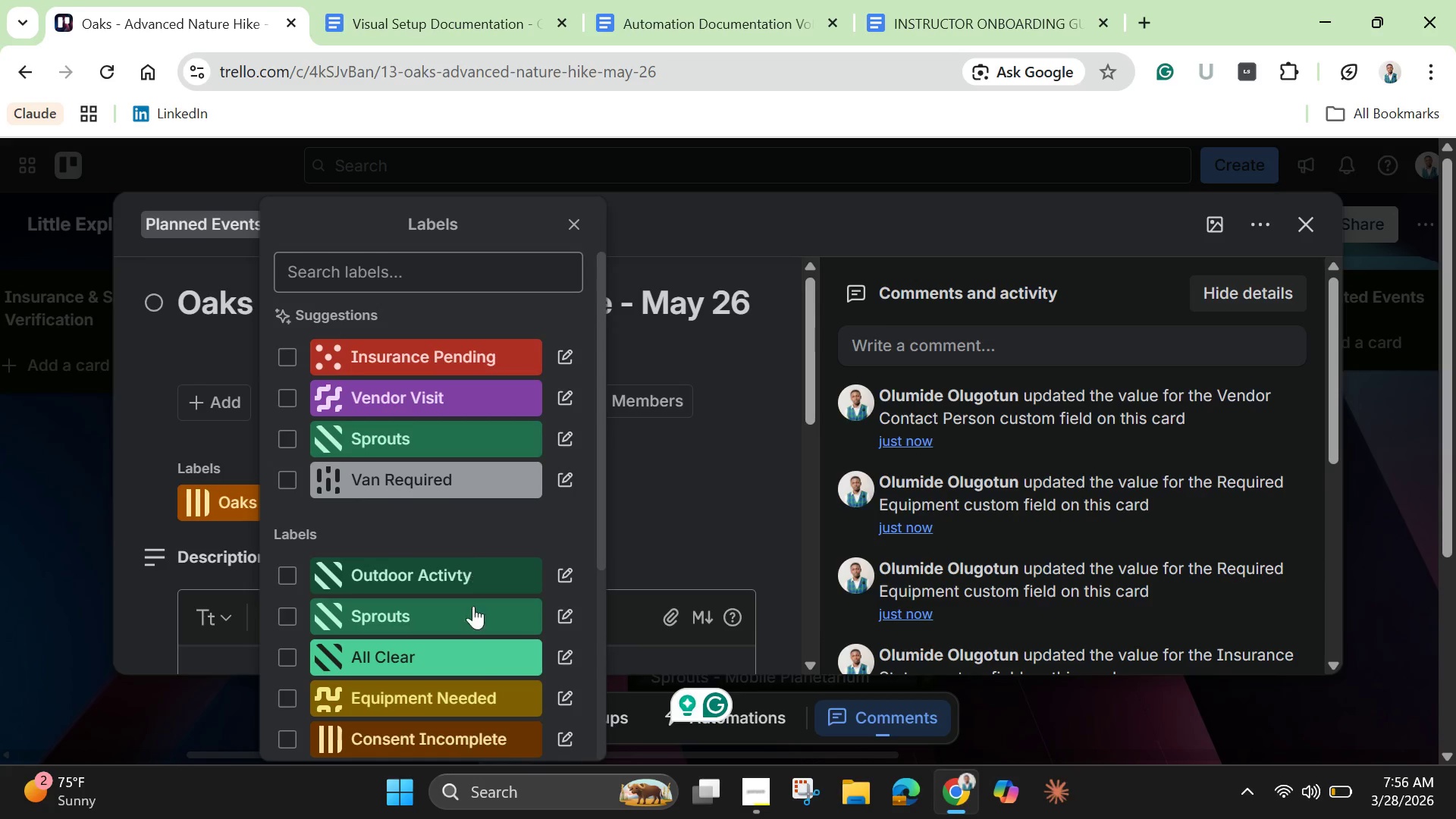 
scroll: coordinate [484, 642], scroll_direction: down, amount: 2.0
 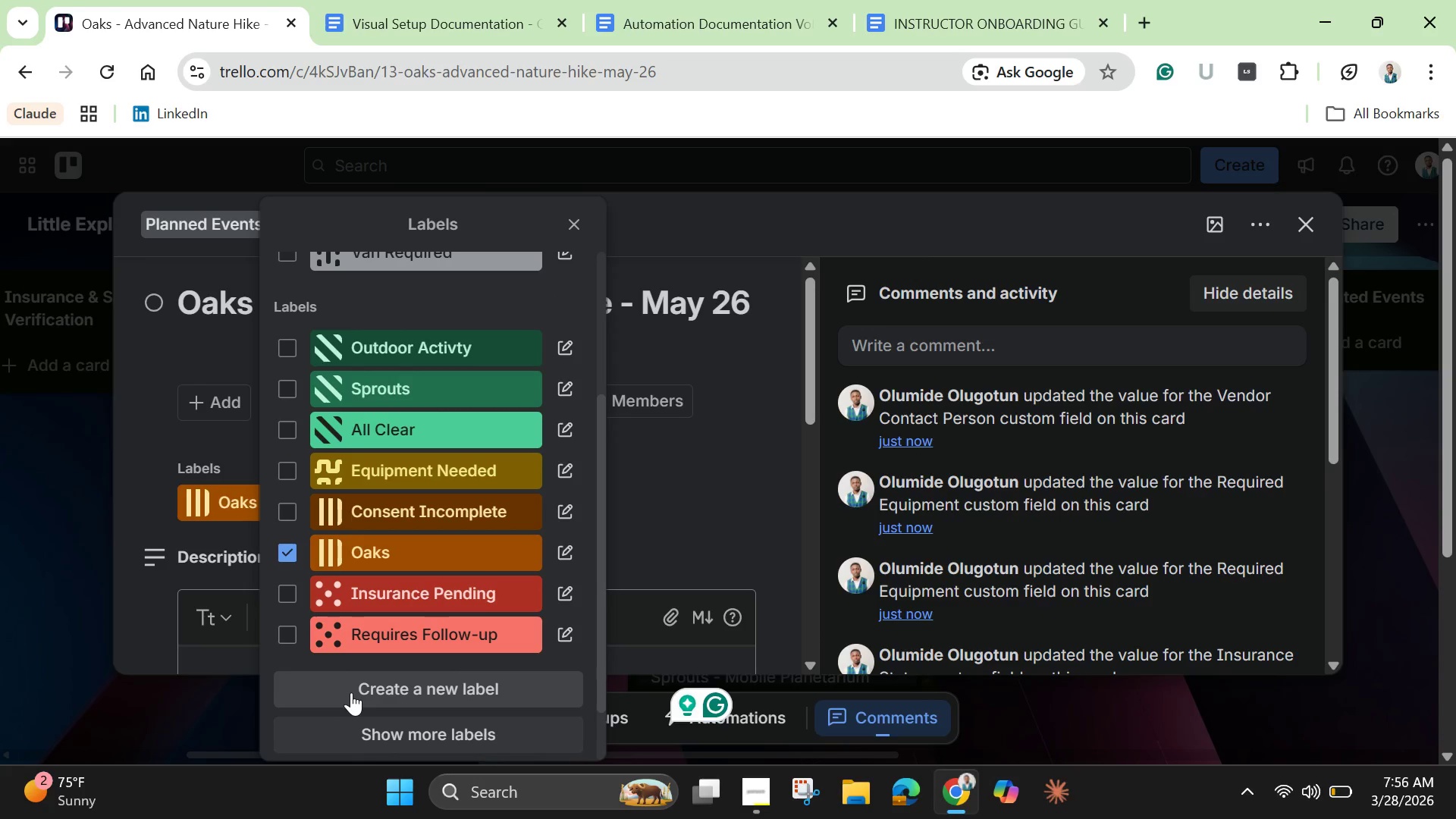 
left_click([378, 727])
 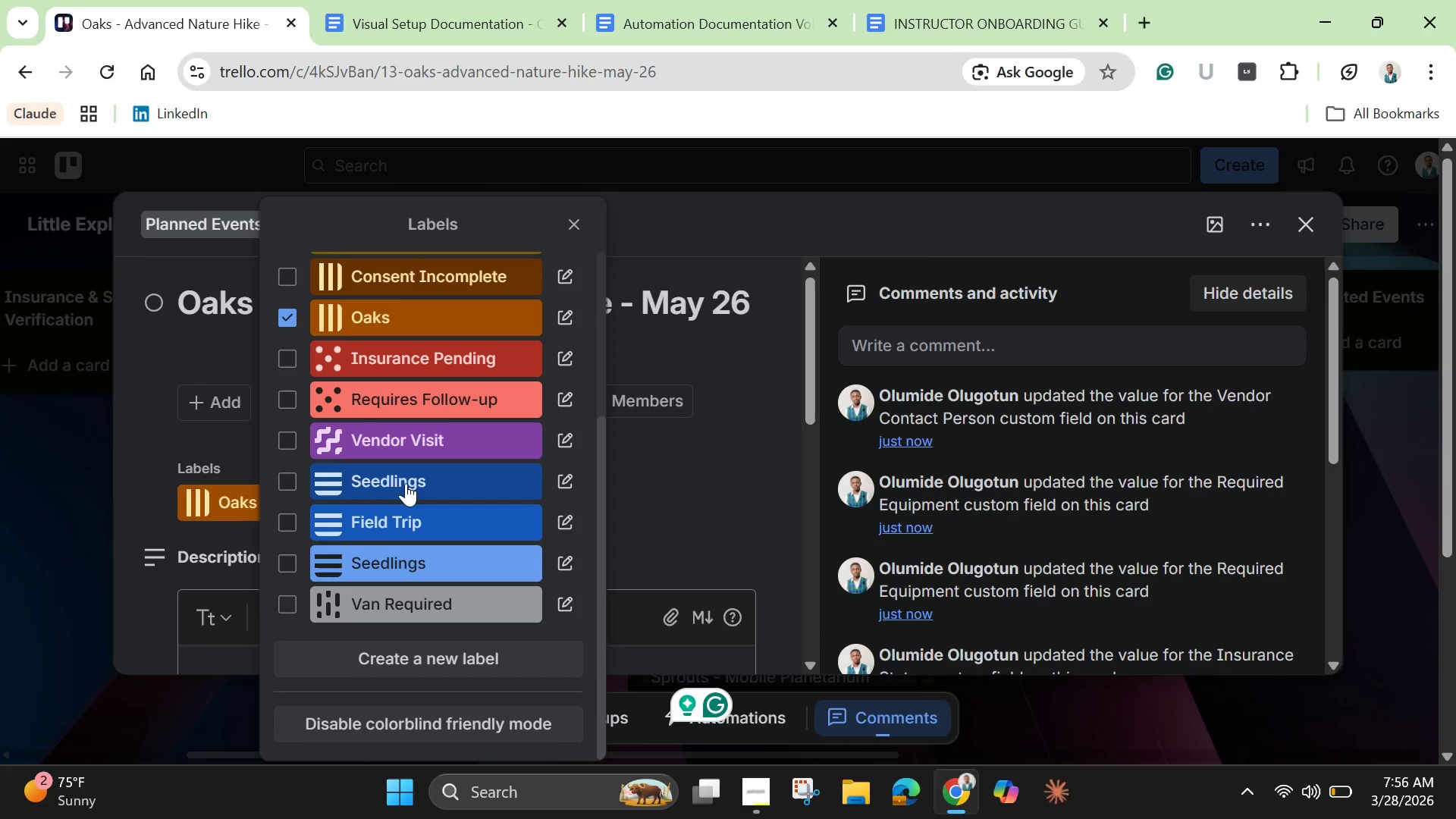 
mouse_move([333, 520])
 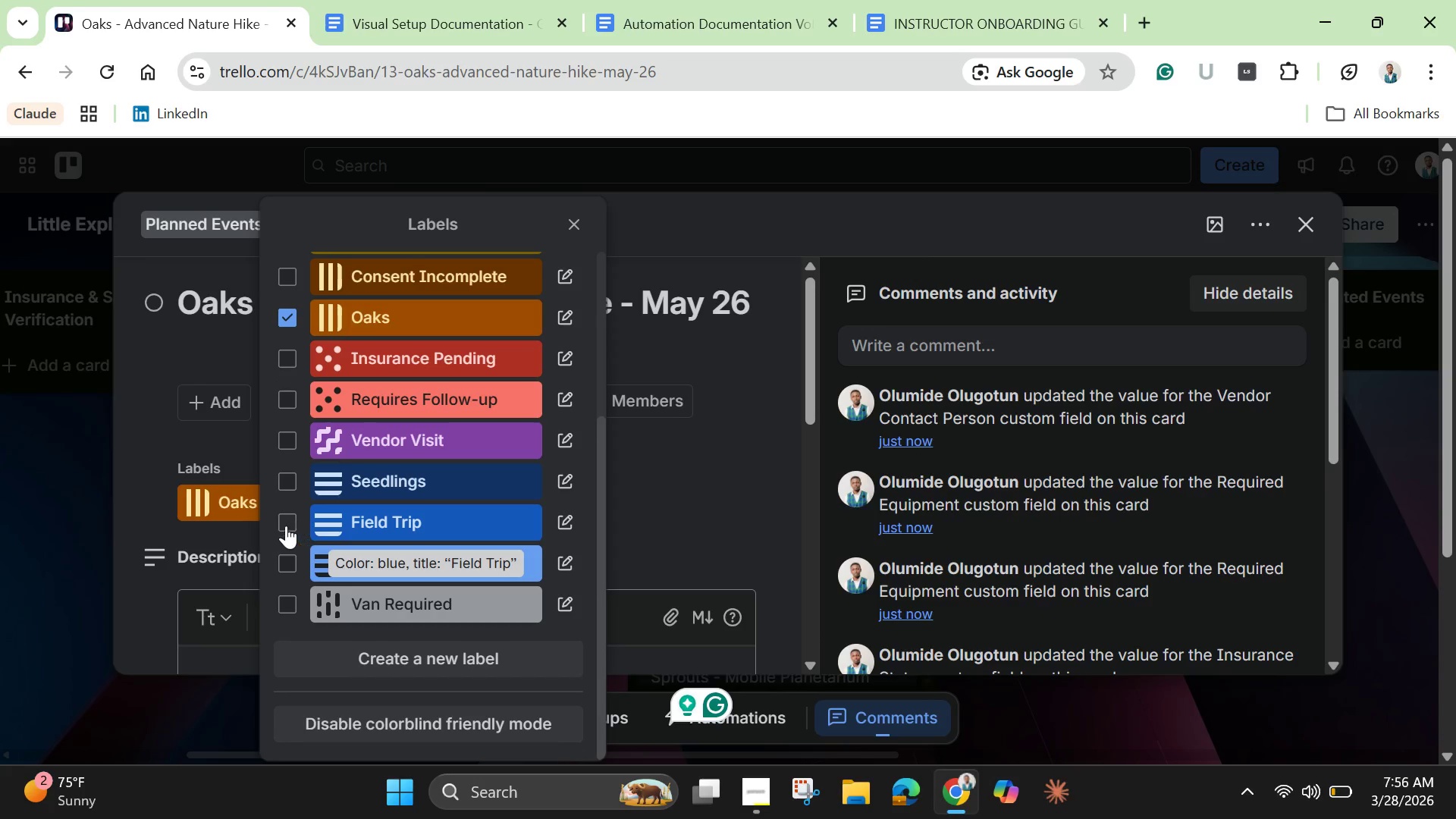 
left_click([282, 526])
 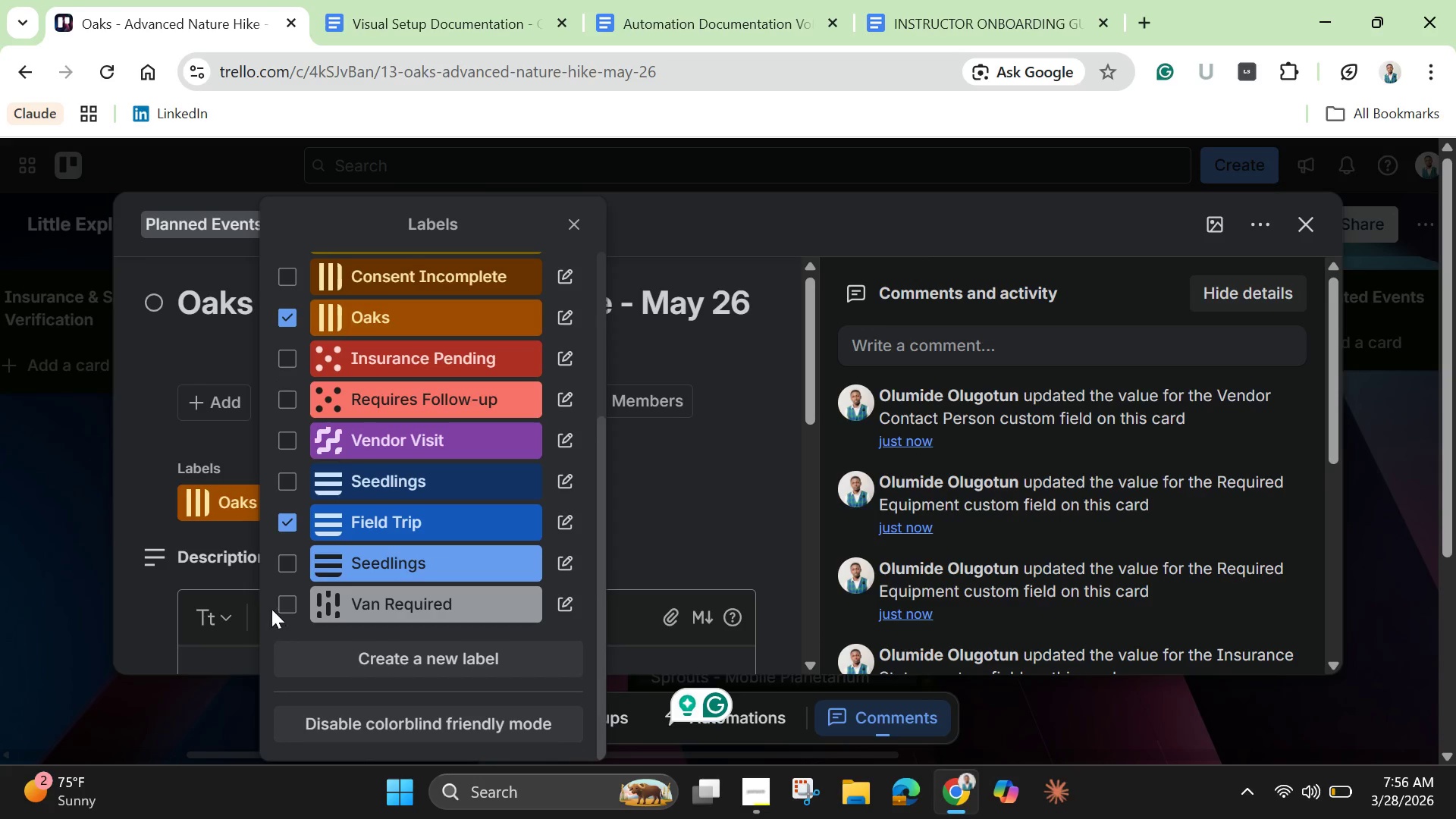 
left_click([287, 598])
 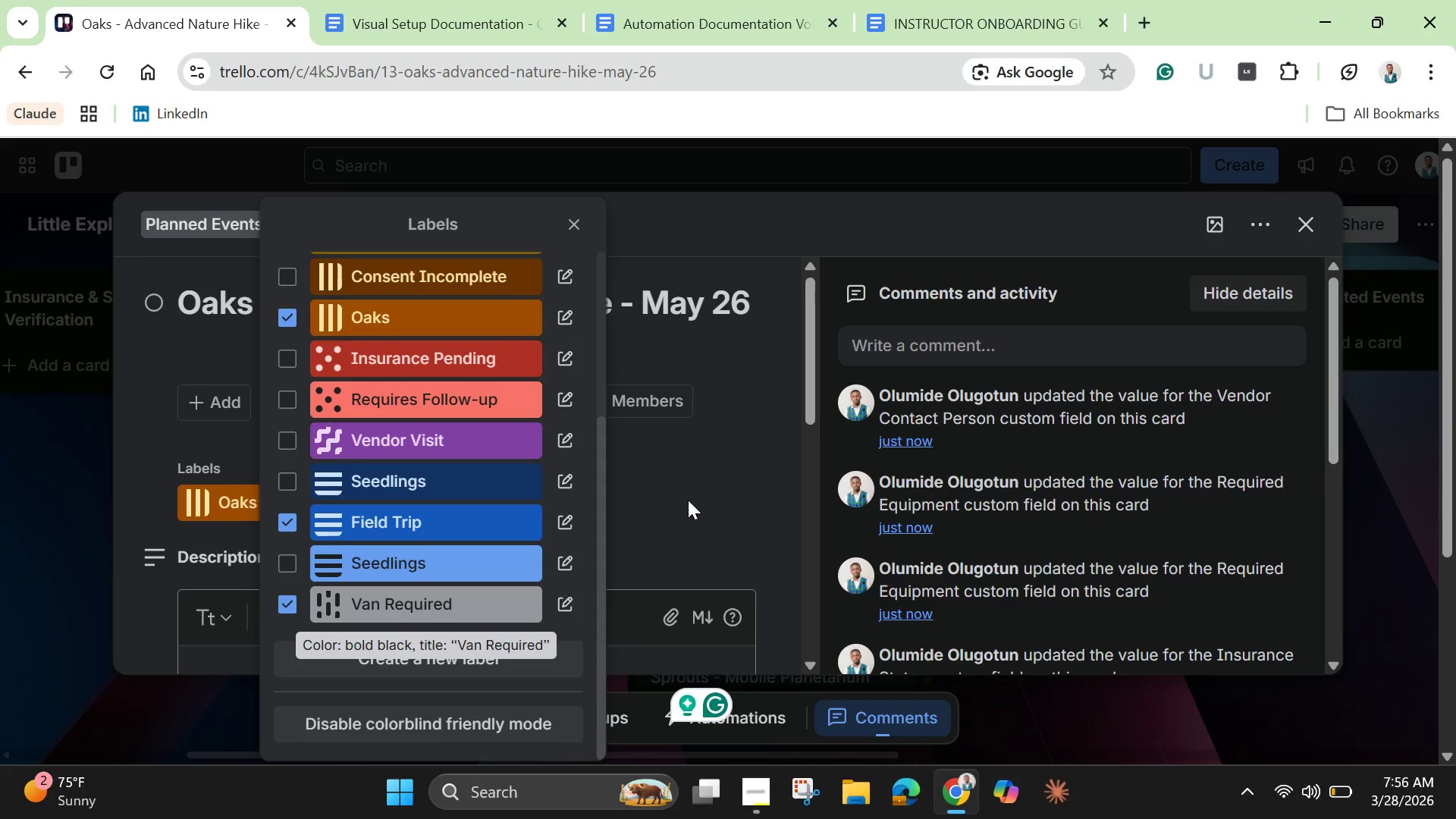 
left_click([728, 491])
 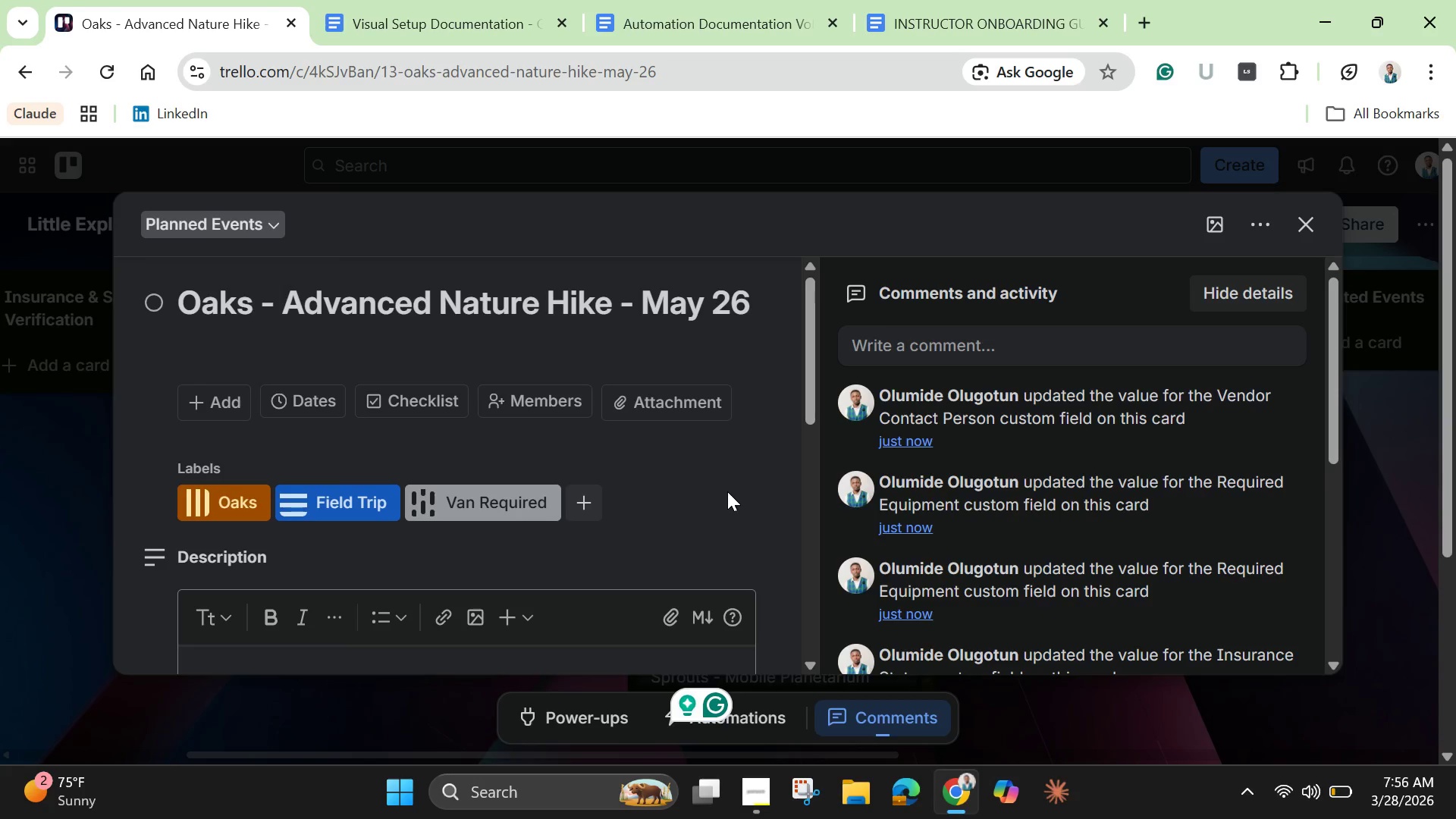 
wait(13.53)
 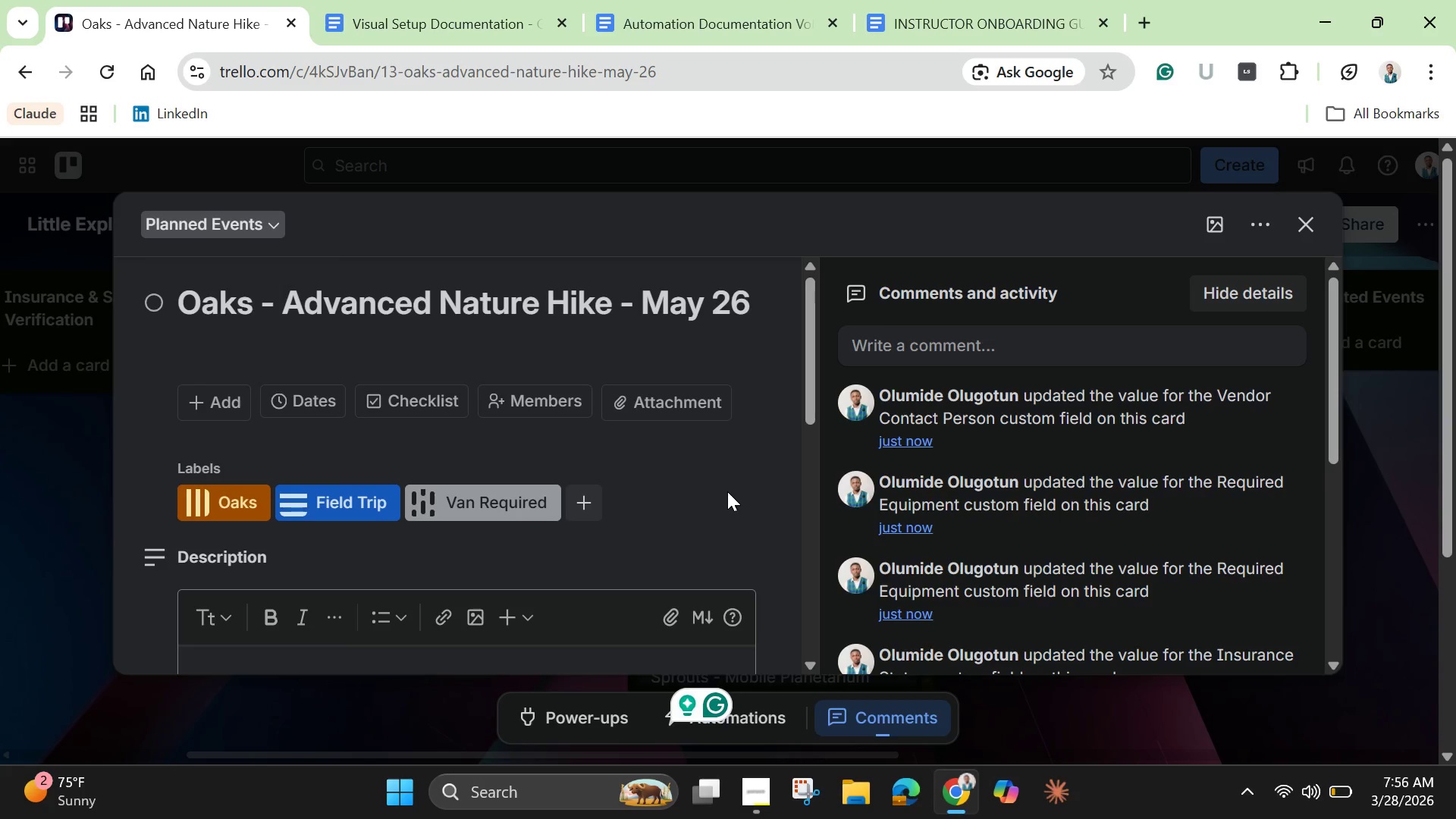 
scroll: coordinate [579, 381], scroll_direction: up, amount: 9.0
 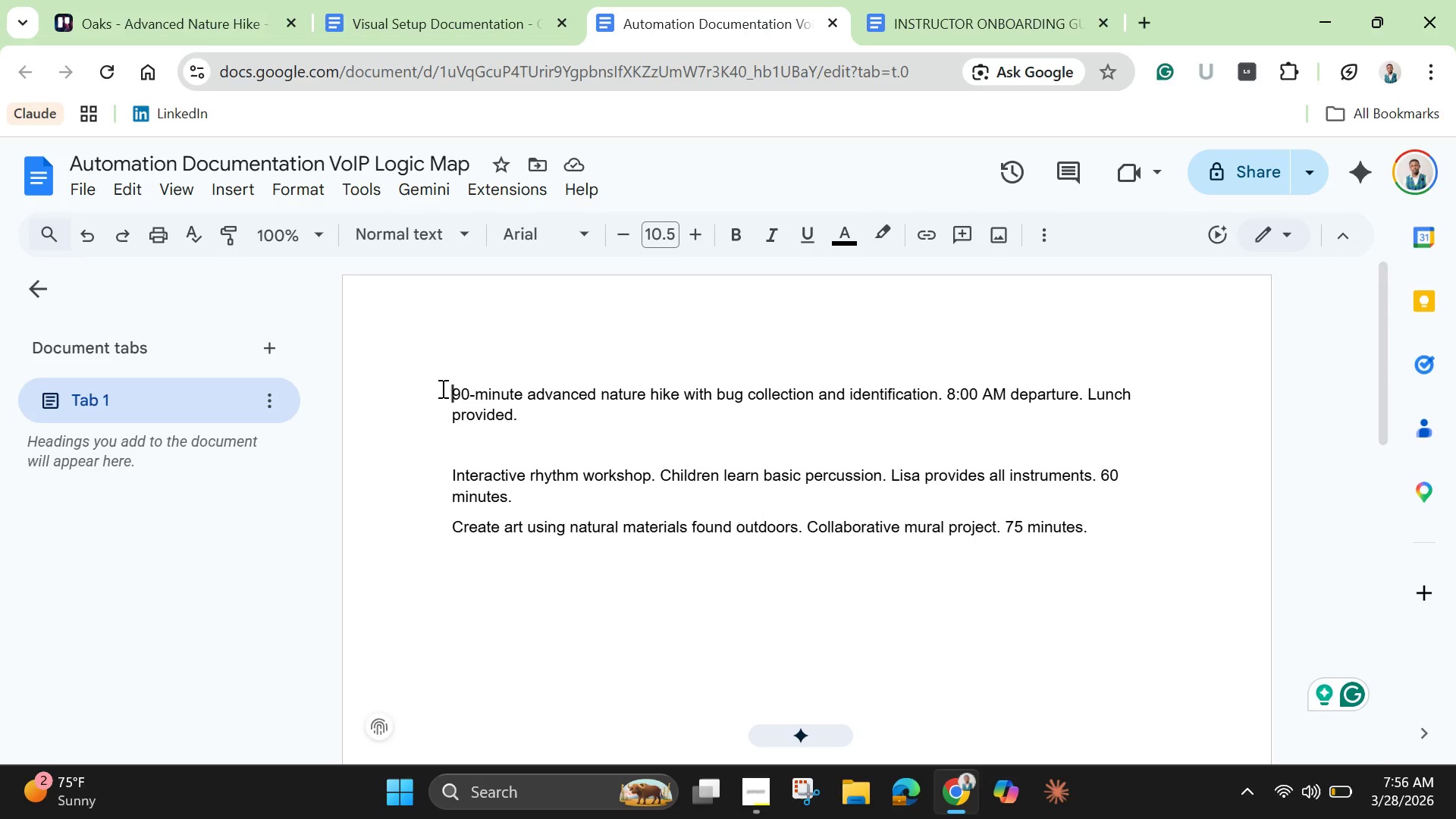 
left_click_drag(start_coordinate=[447, 389], to_coordinate=[528, 407])
 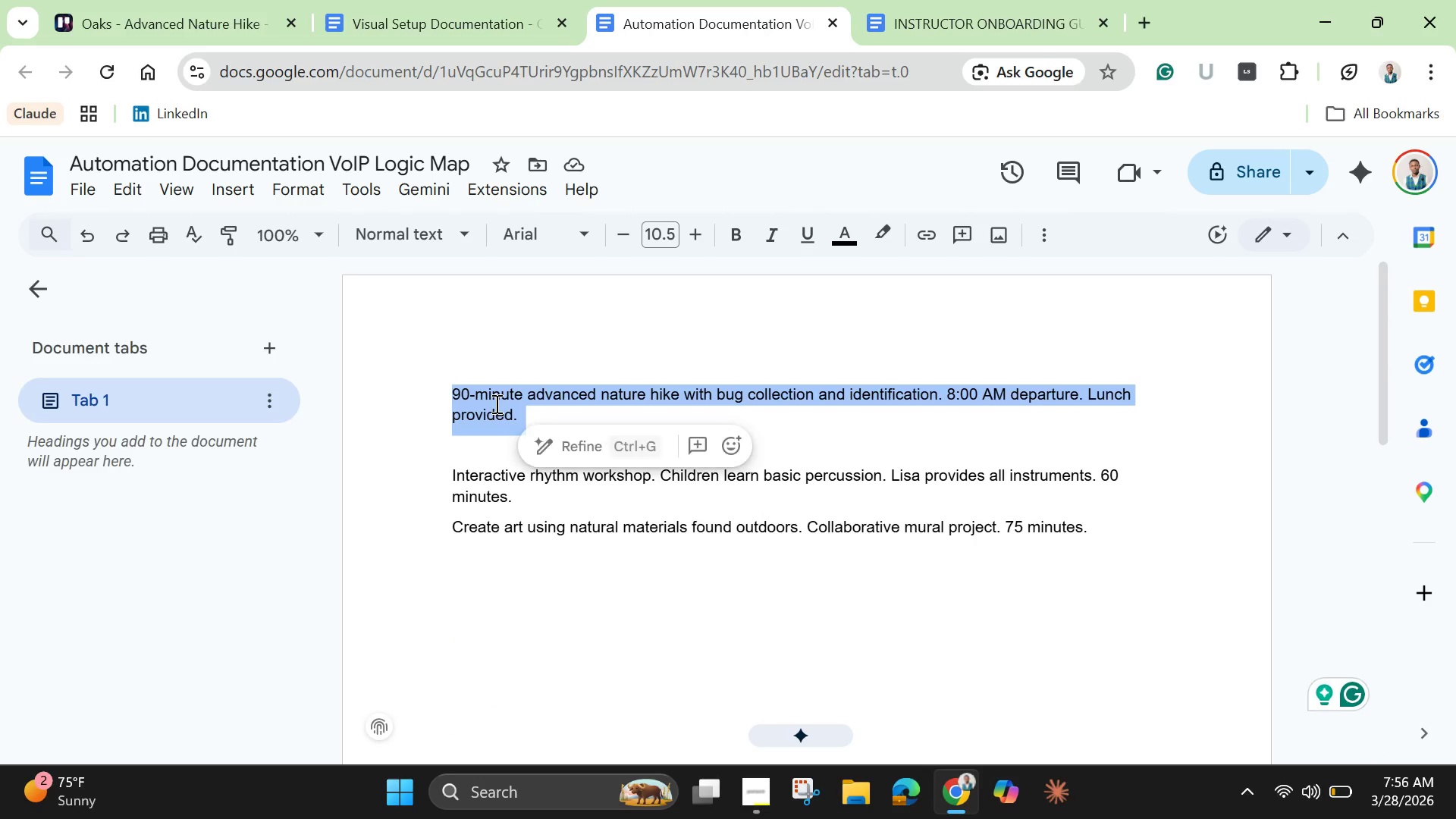 
right_click([495, 403])
 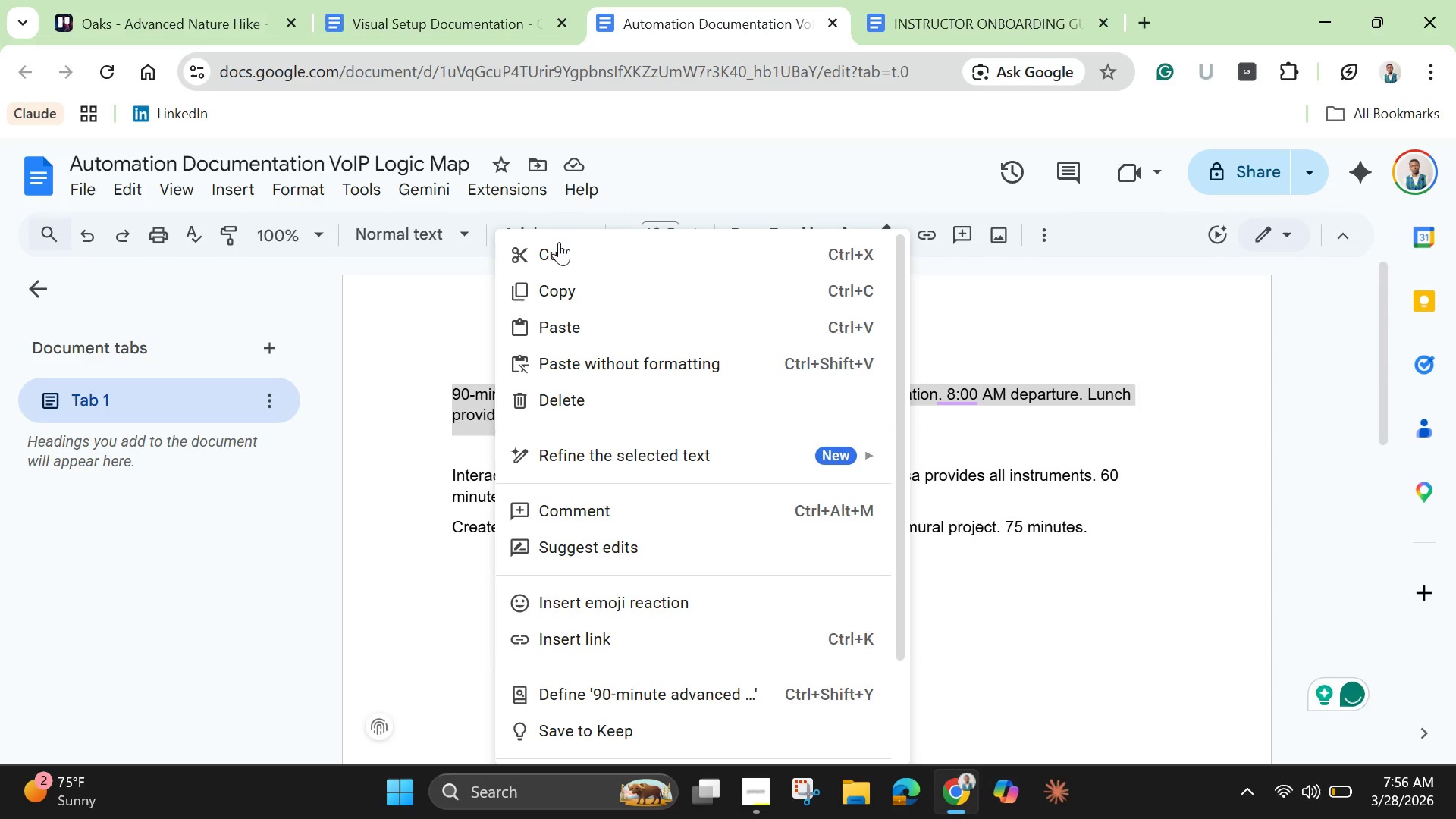 
left_click([559, 246])
 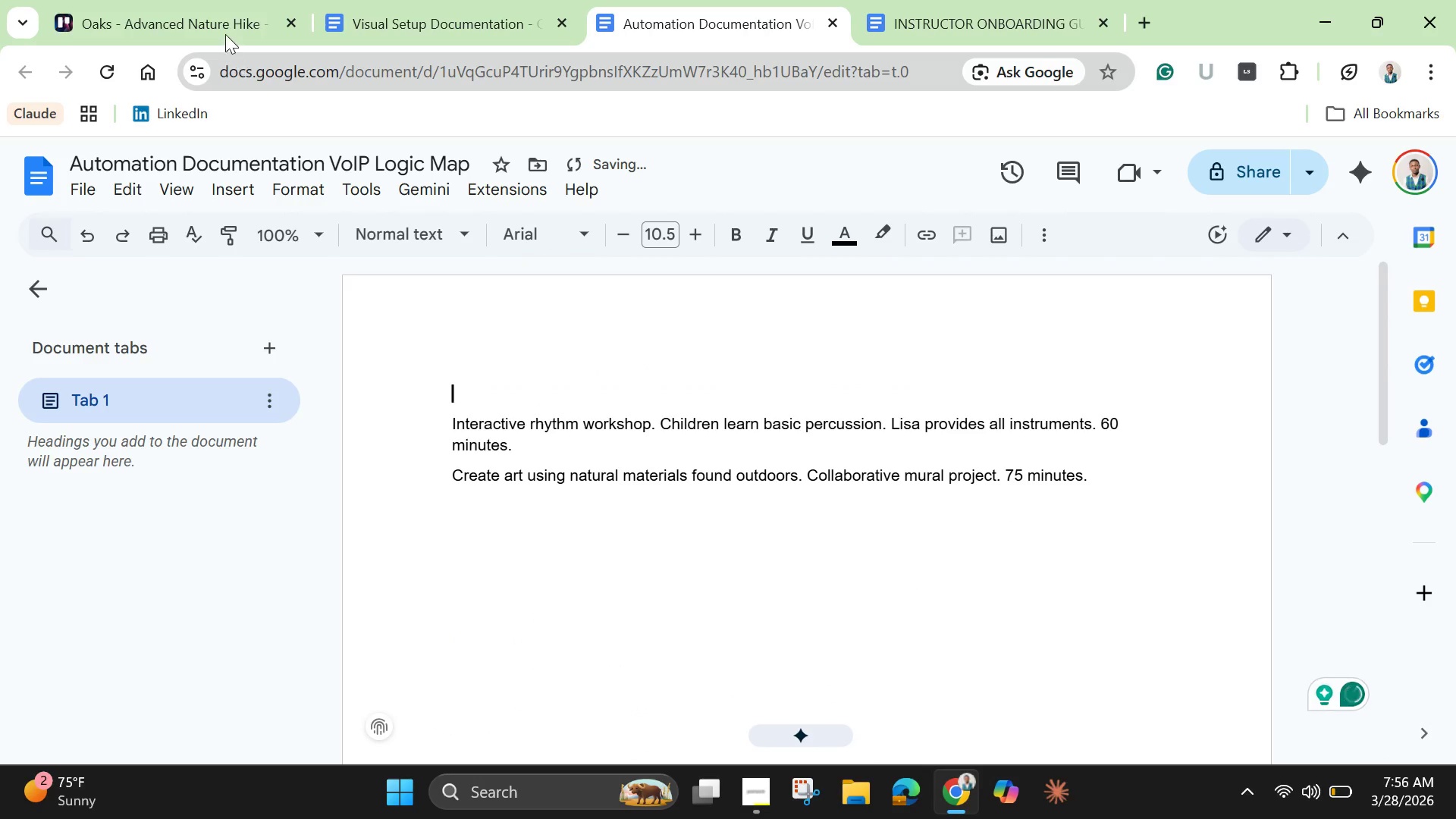 
left_click([213, 14])
 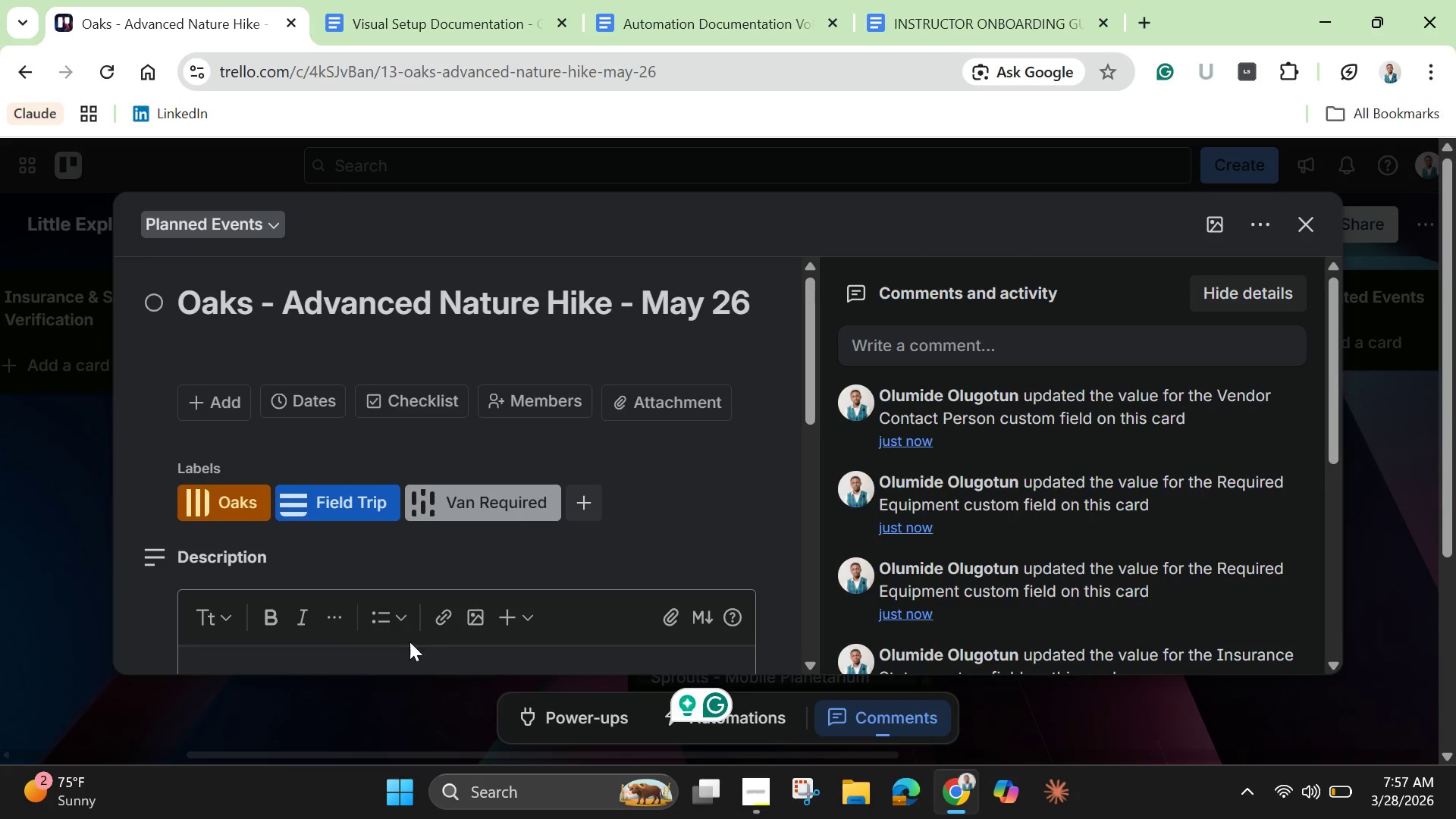 
scroll: coordinate [414, 613], scroll_direction: down, amount: 2.0
 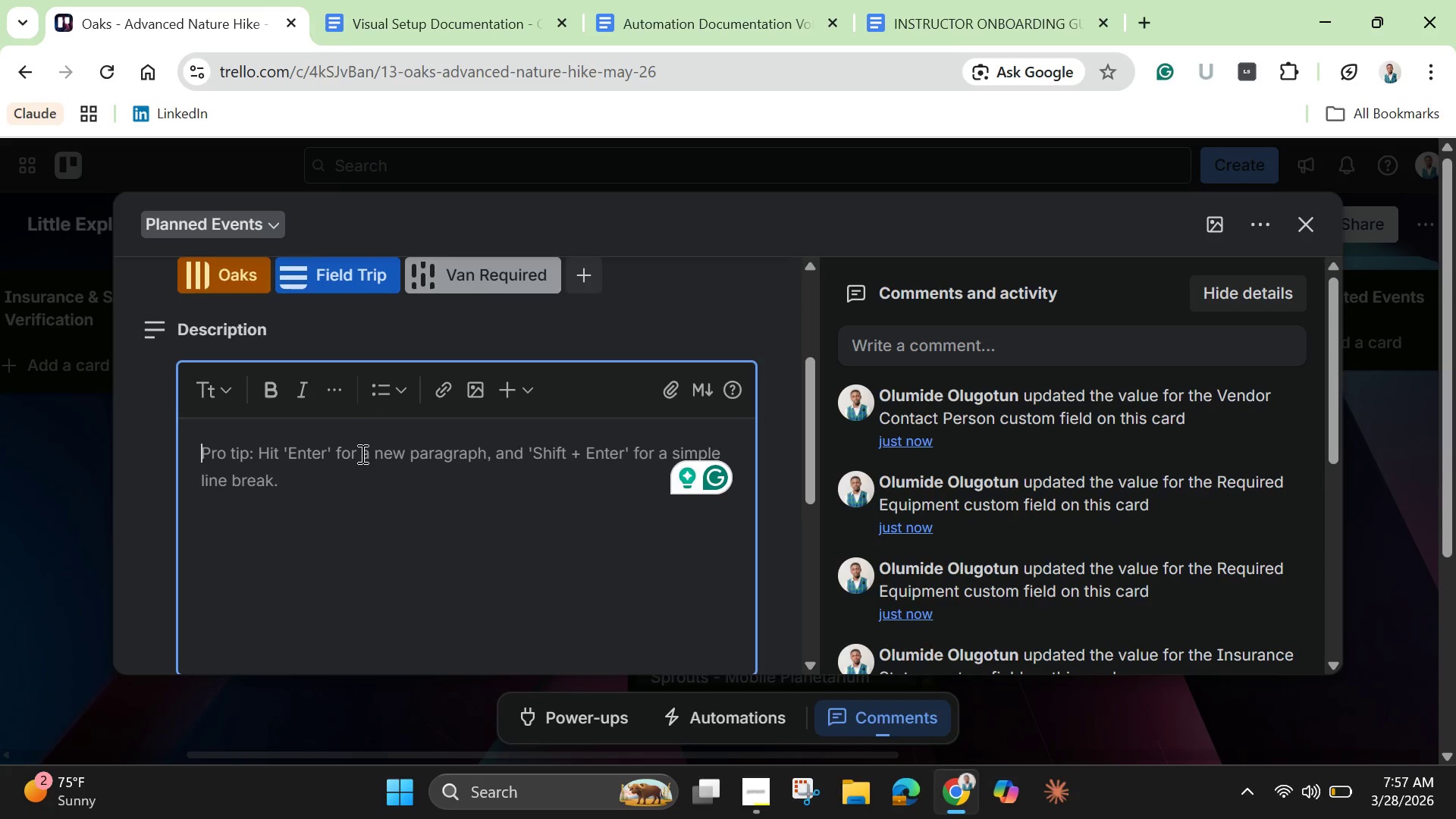 
key(Shift+ShiftLeft)
 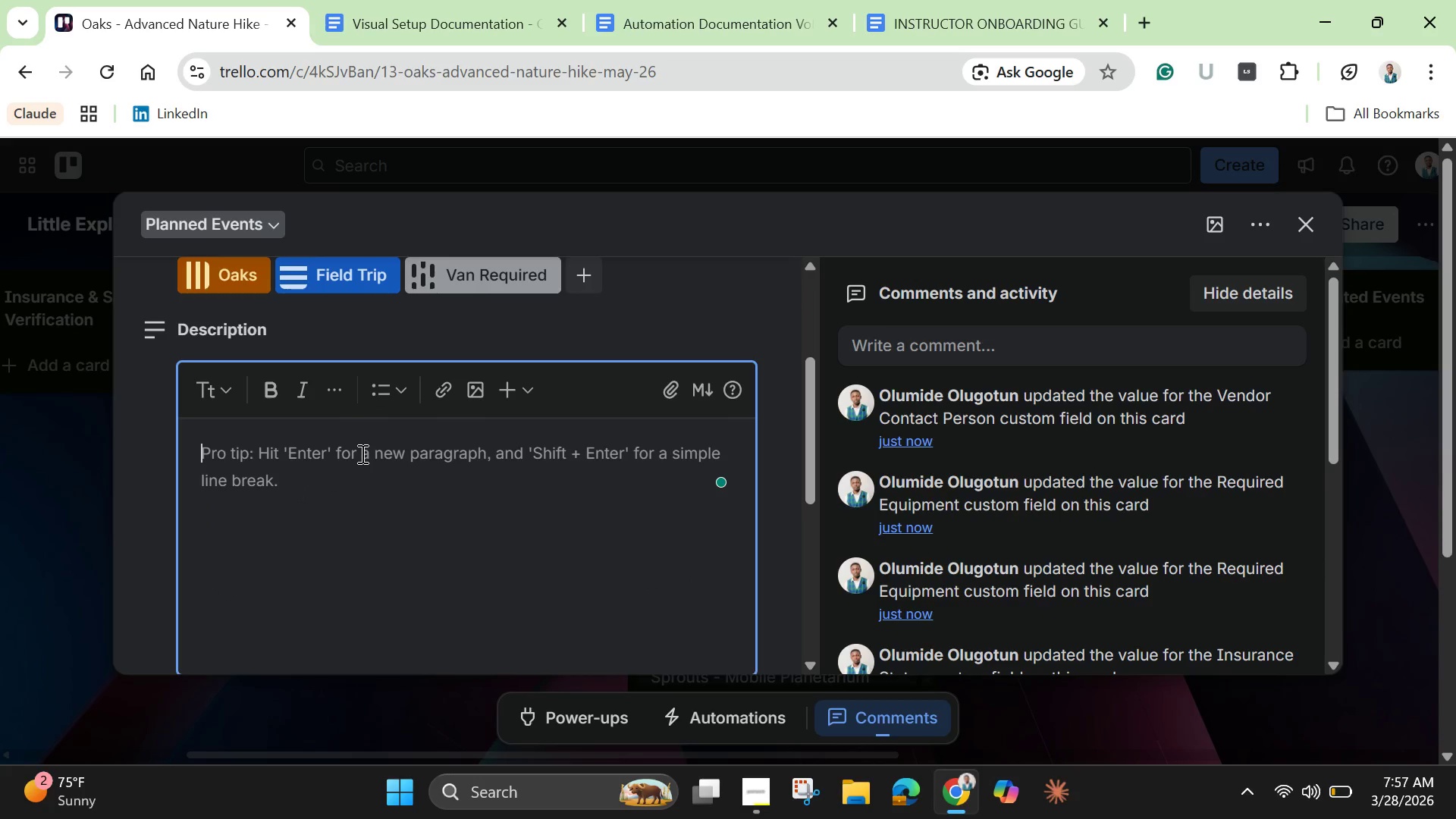 
key(Control+V)
 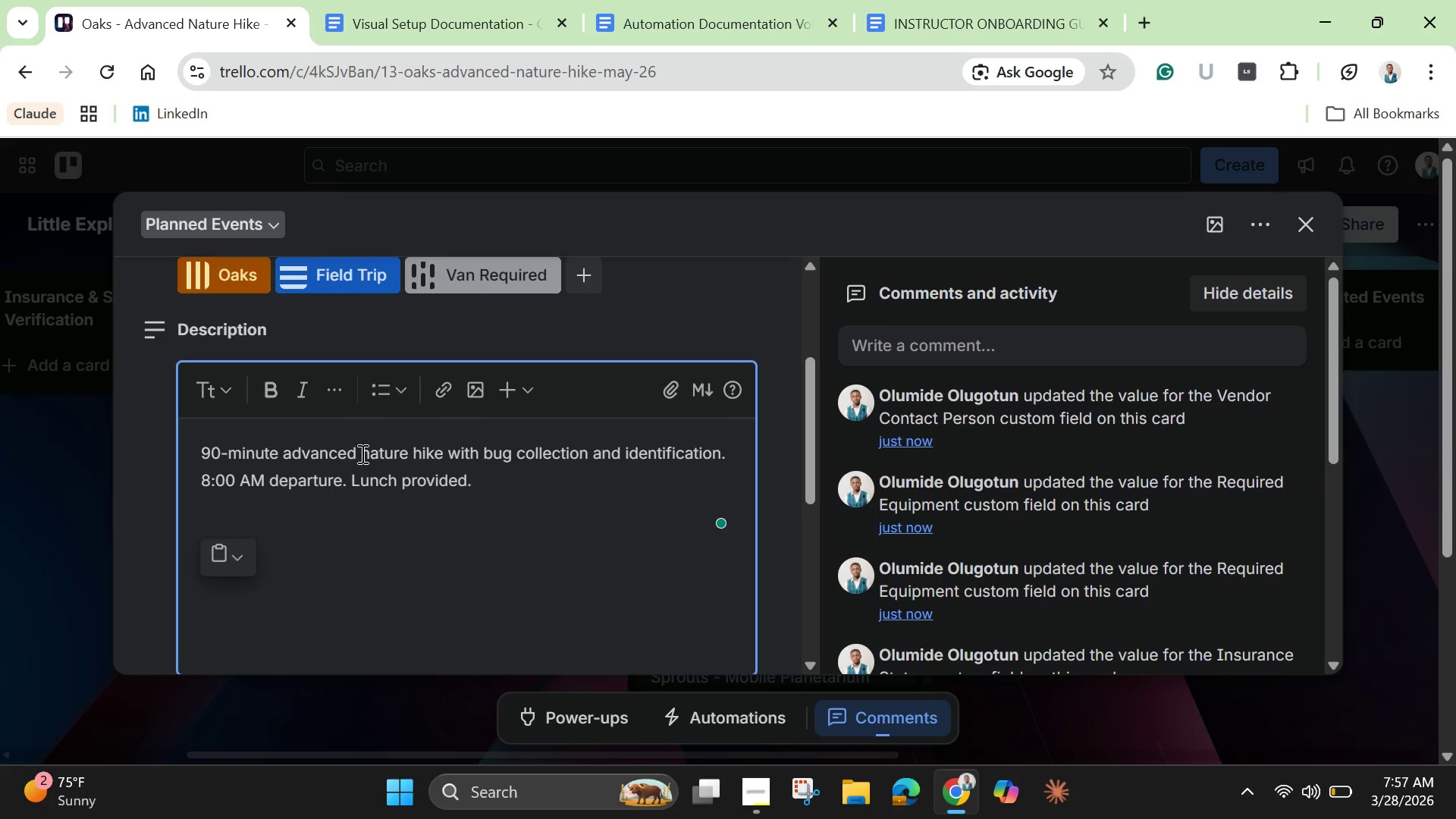 
key(Backspace)
 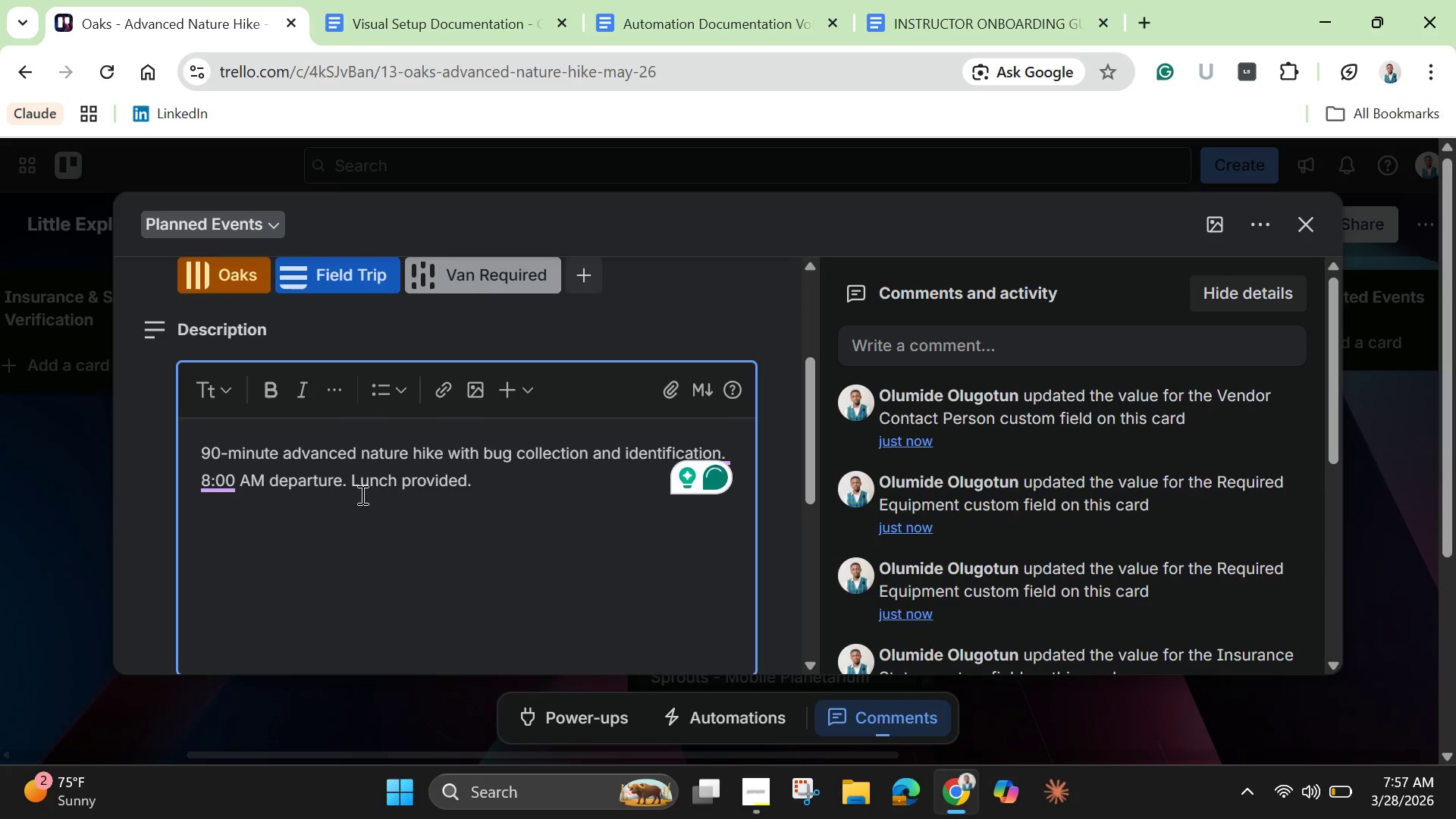 
scroll: coordinate [383, 557], scroll_direction: down, amount: 2.0
 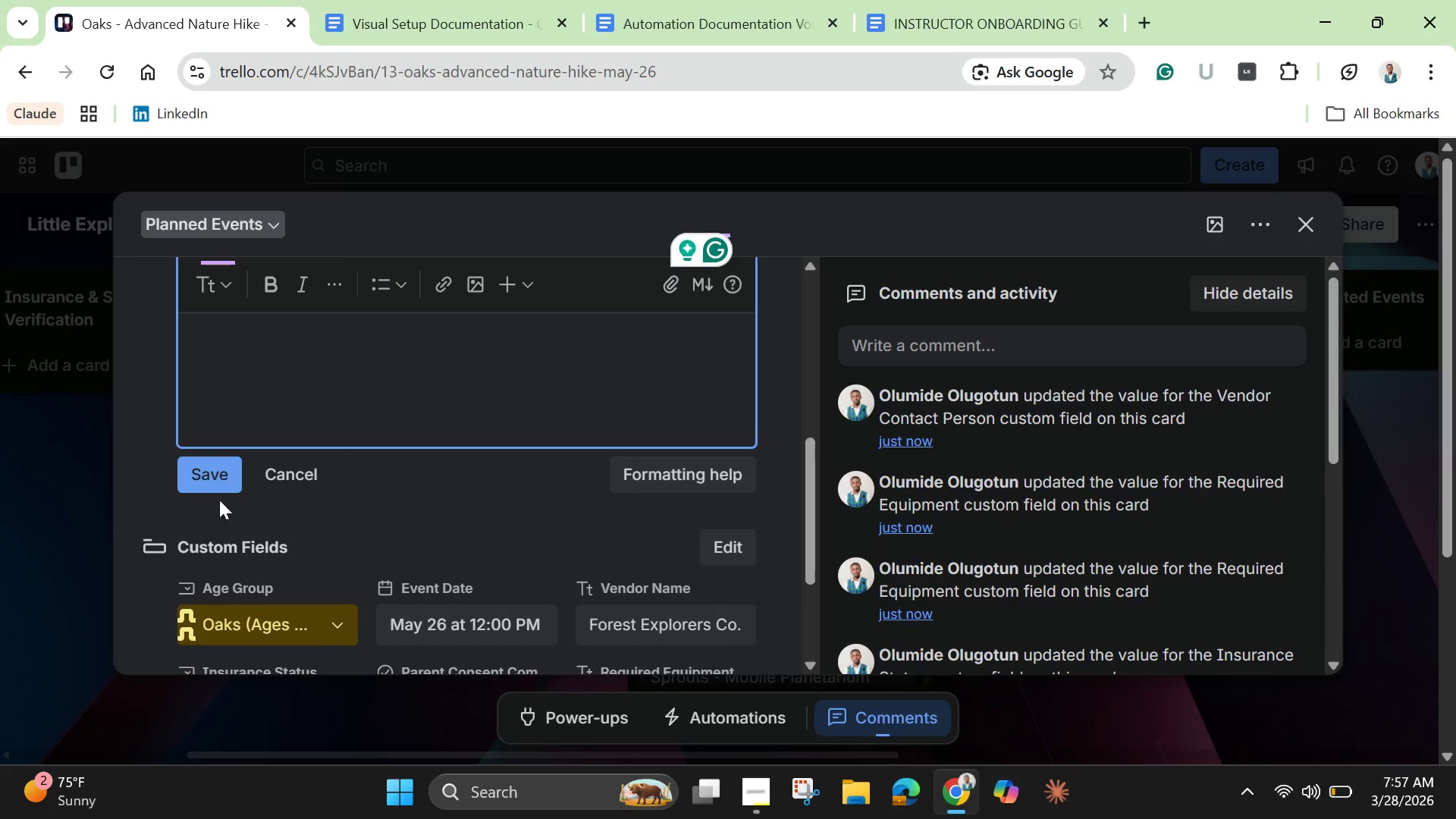 
left_click([208, 486])
 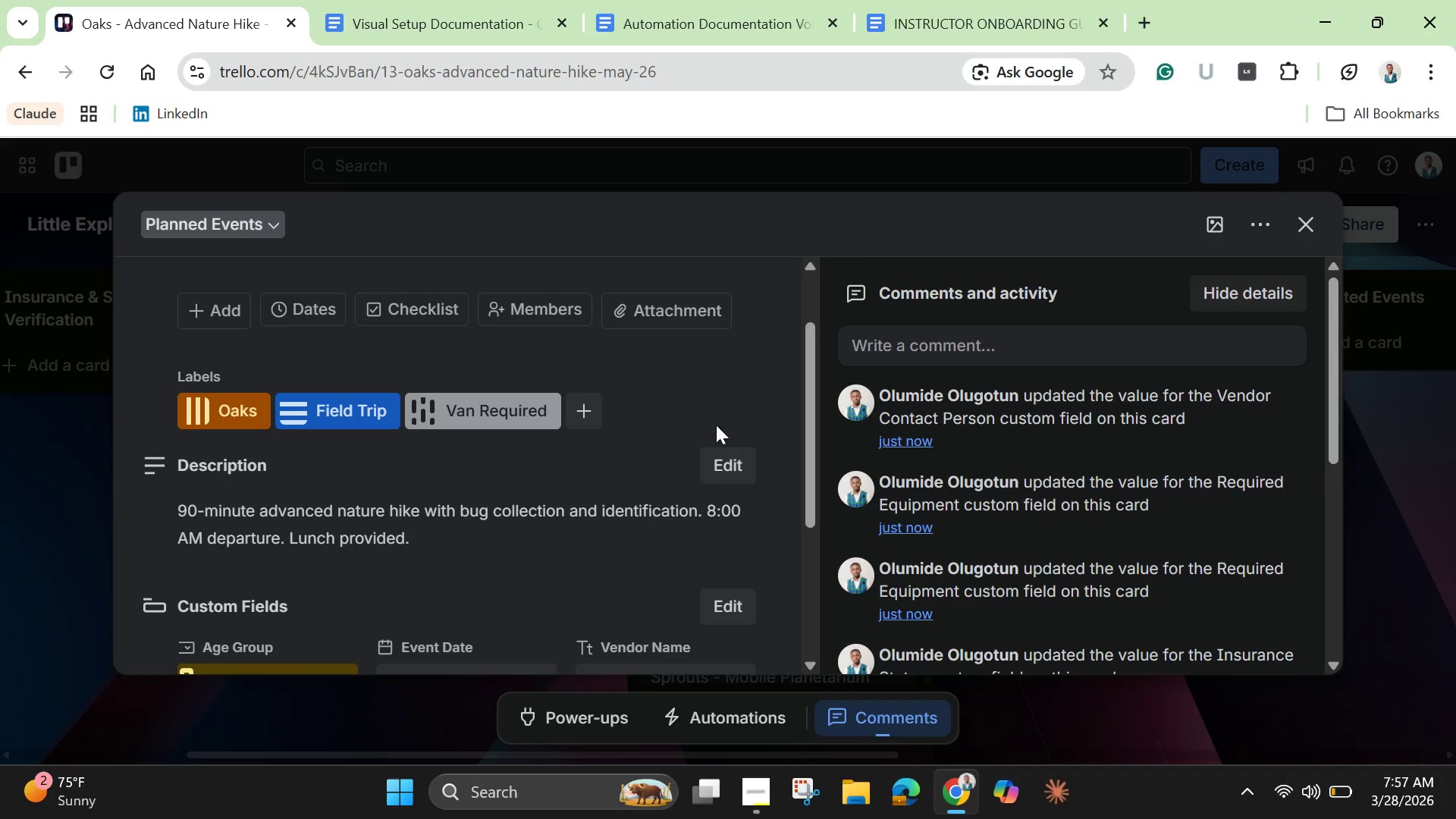 
left_click([1221, 228])
 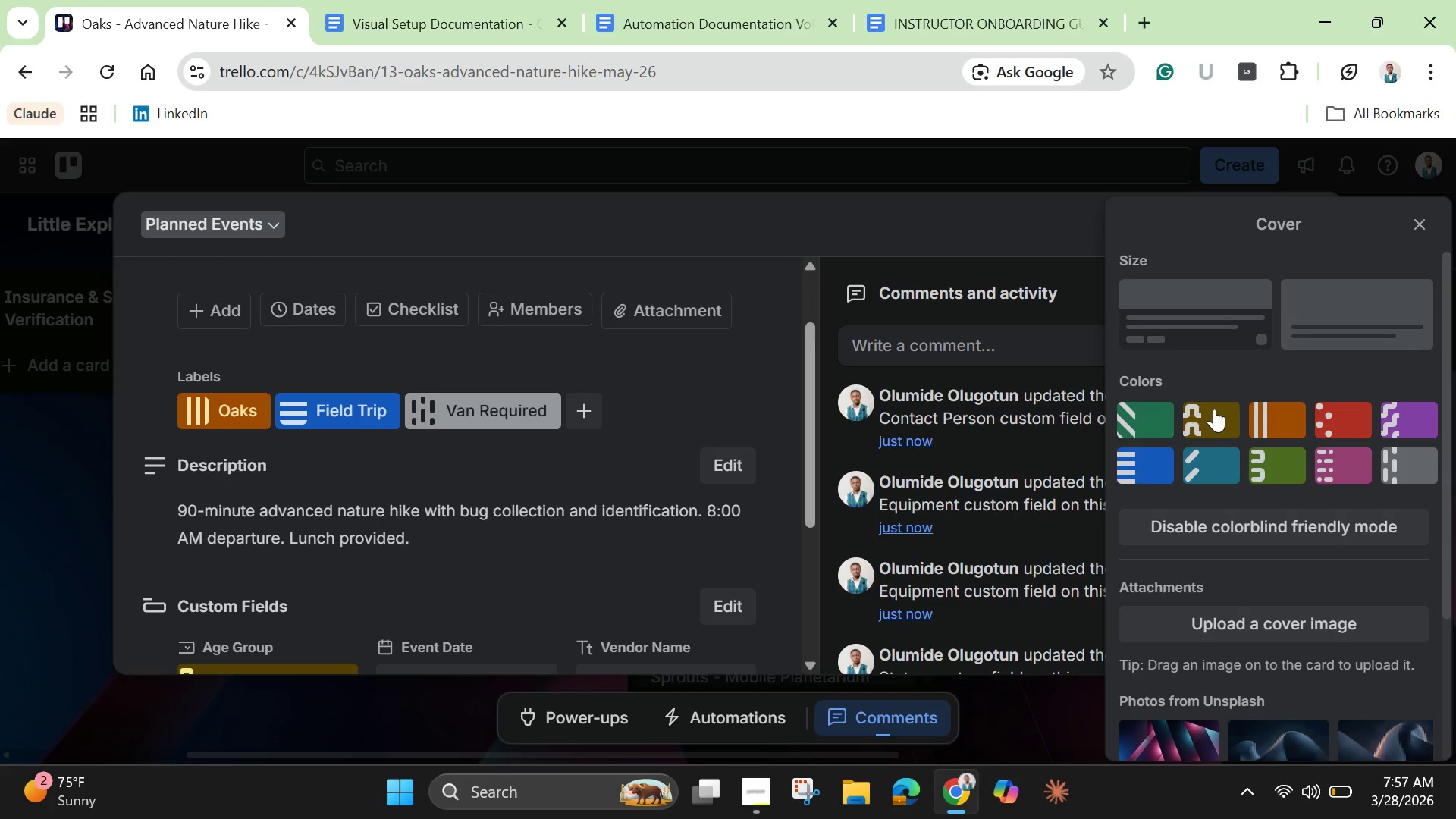 
left_click([1216, 413])
 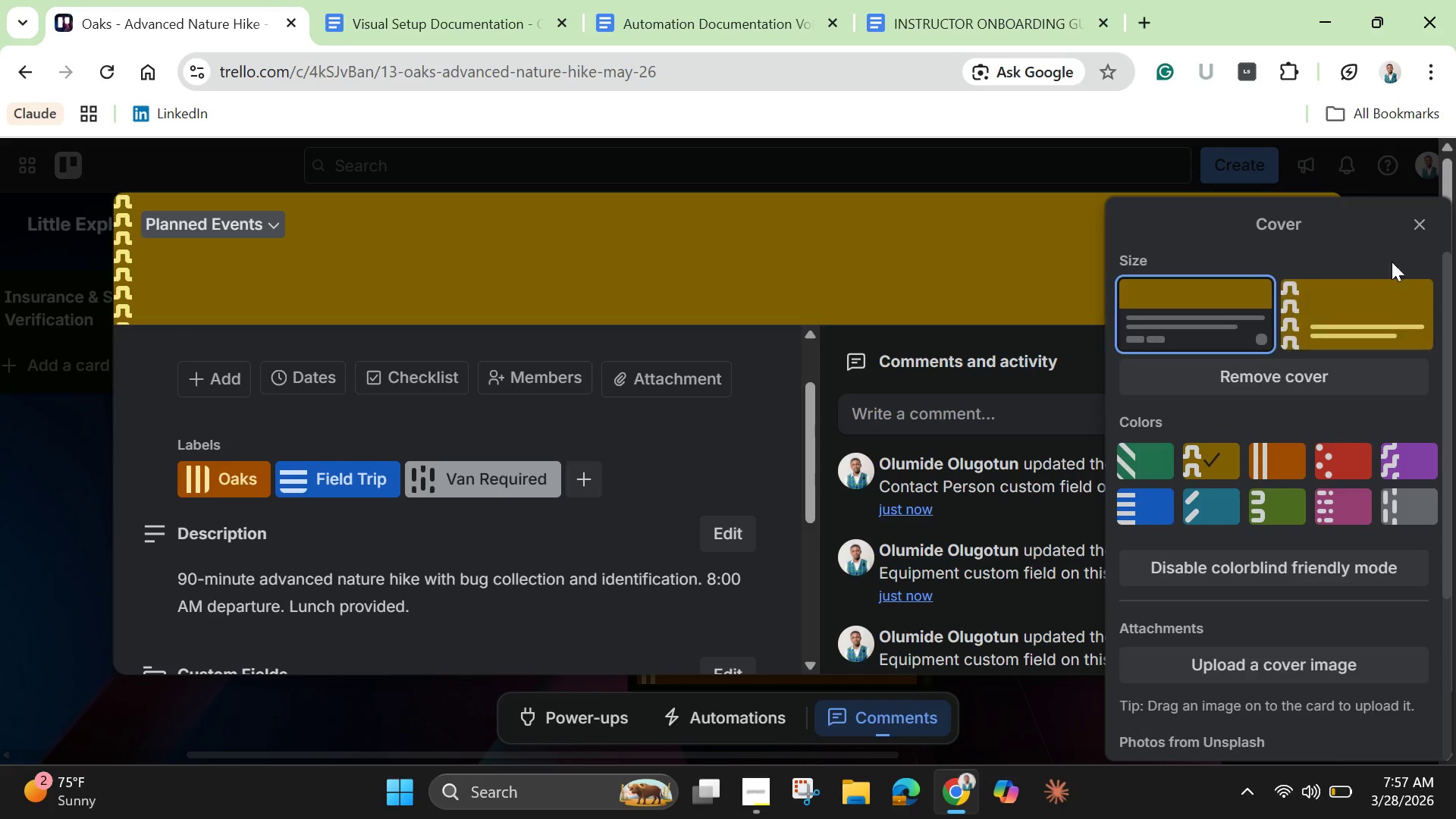 
left_click([1405, 237])
 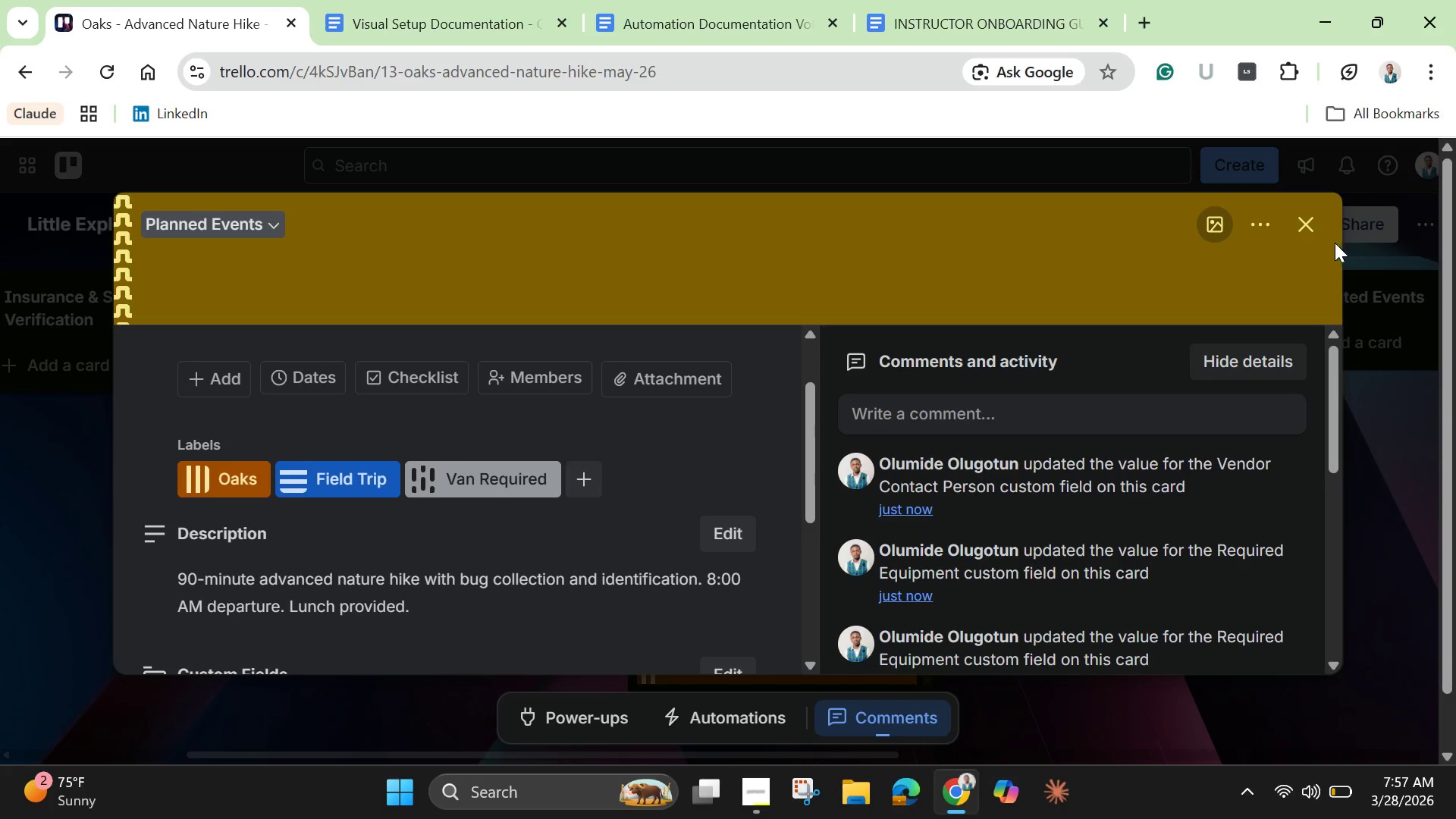 
left_click([1308, 234])
 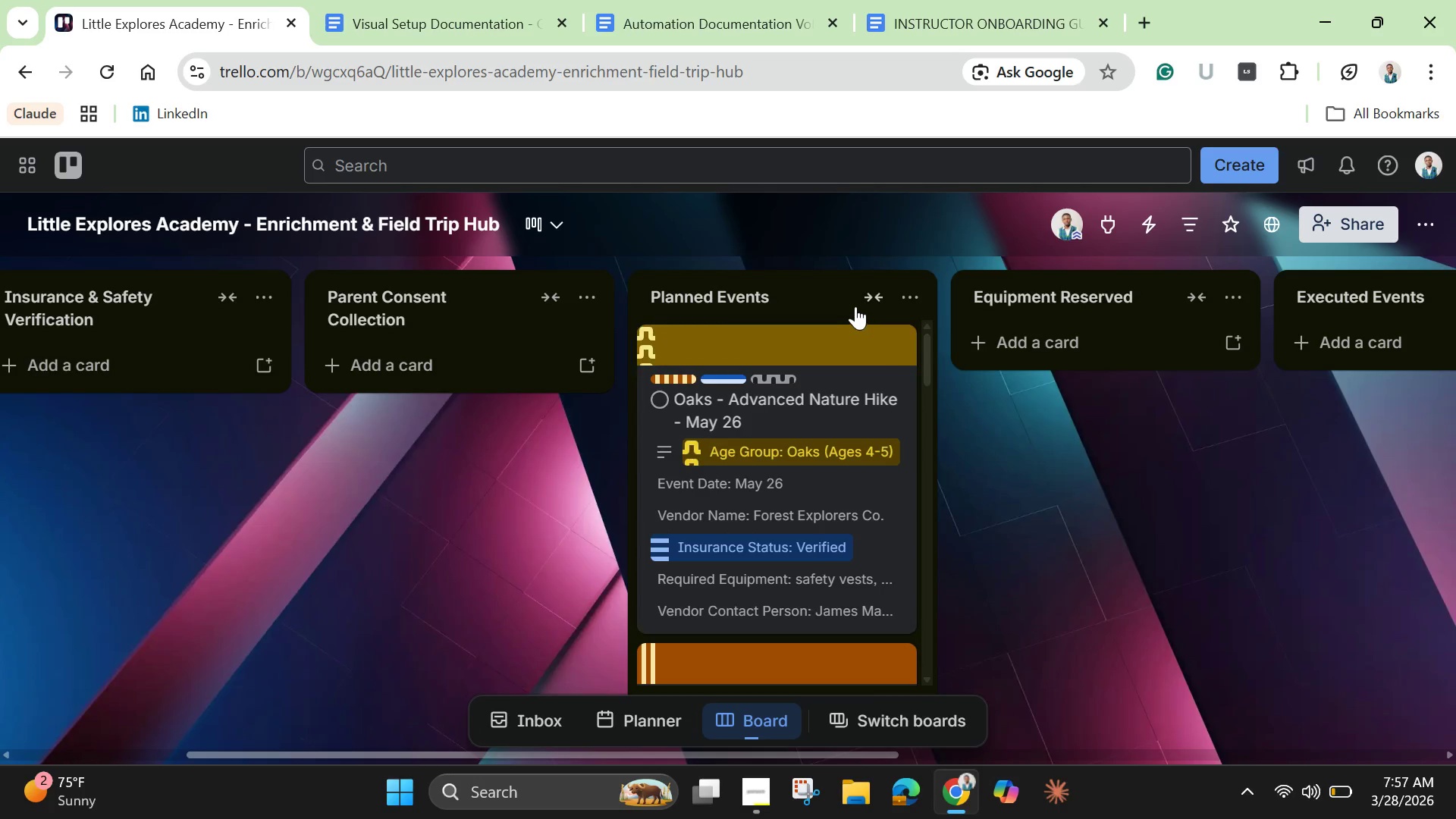 
left_click([898, 294])
 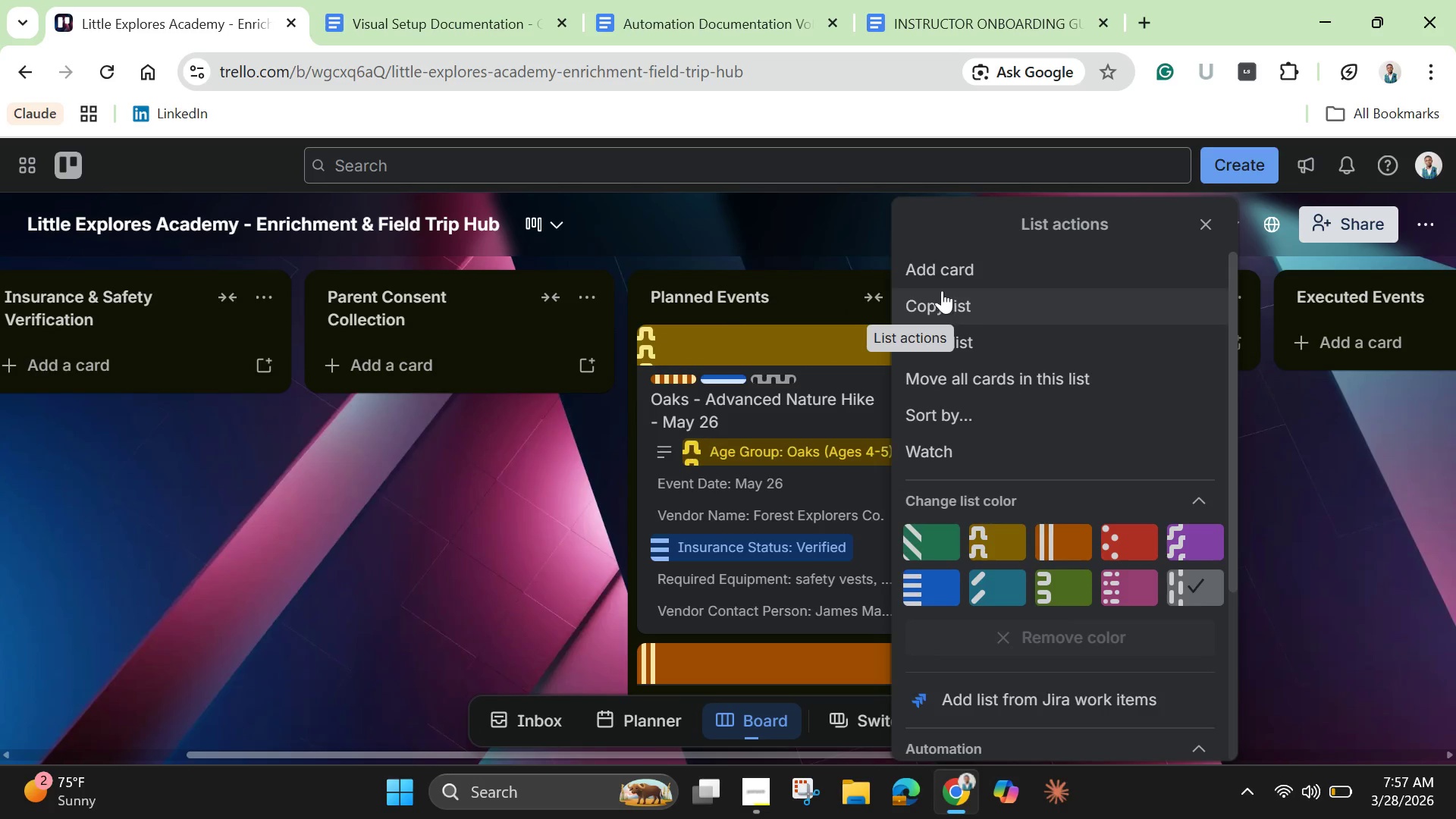 
left_click([946, 267])
 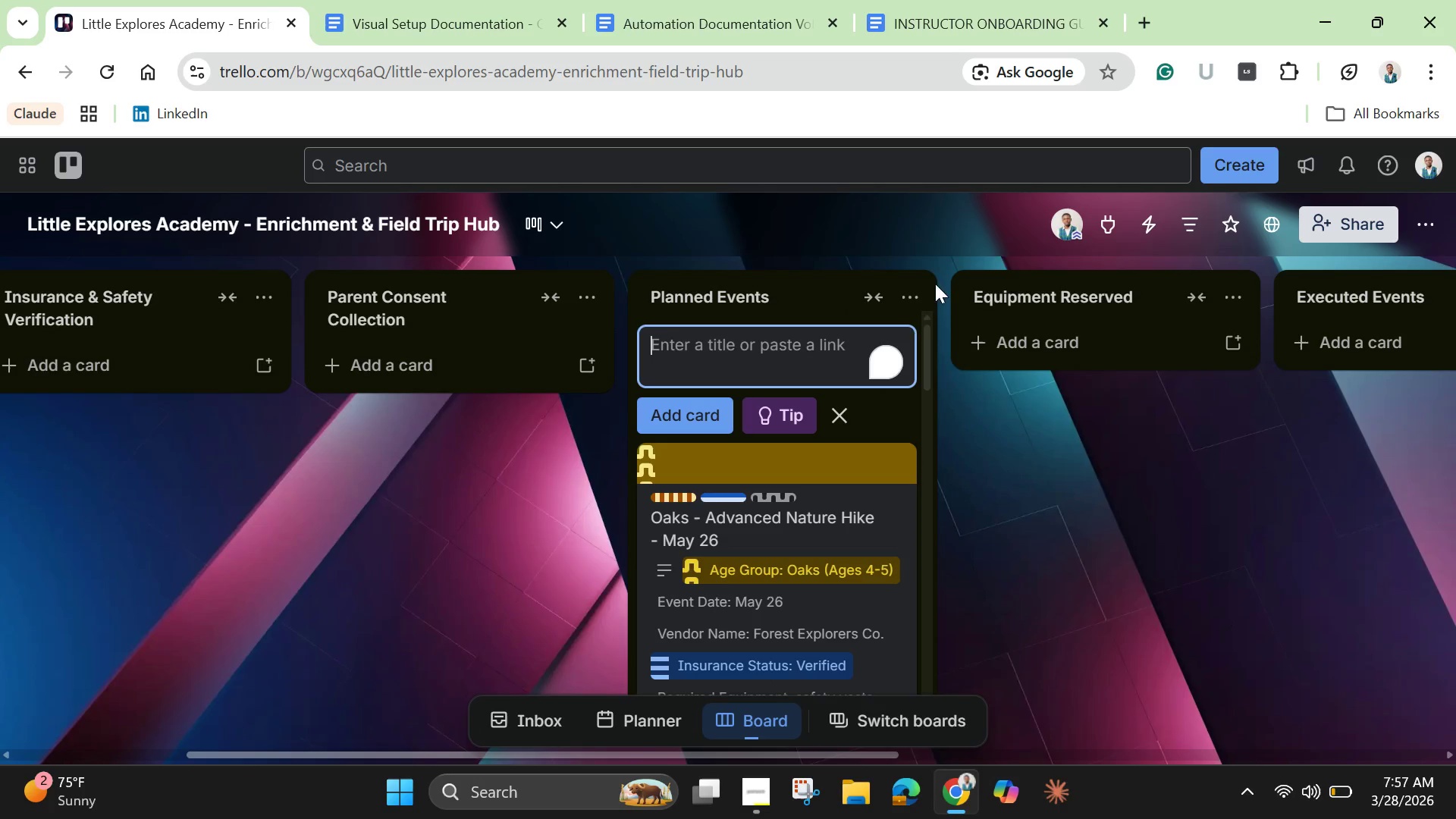 
mouse_move([888, 342])
 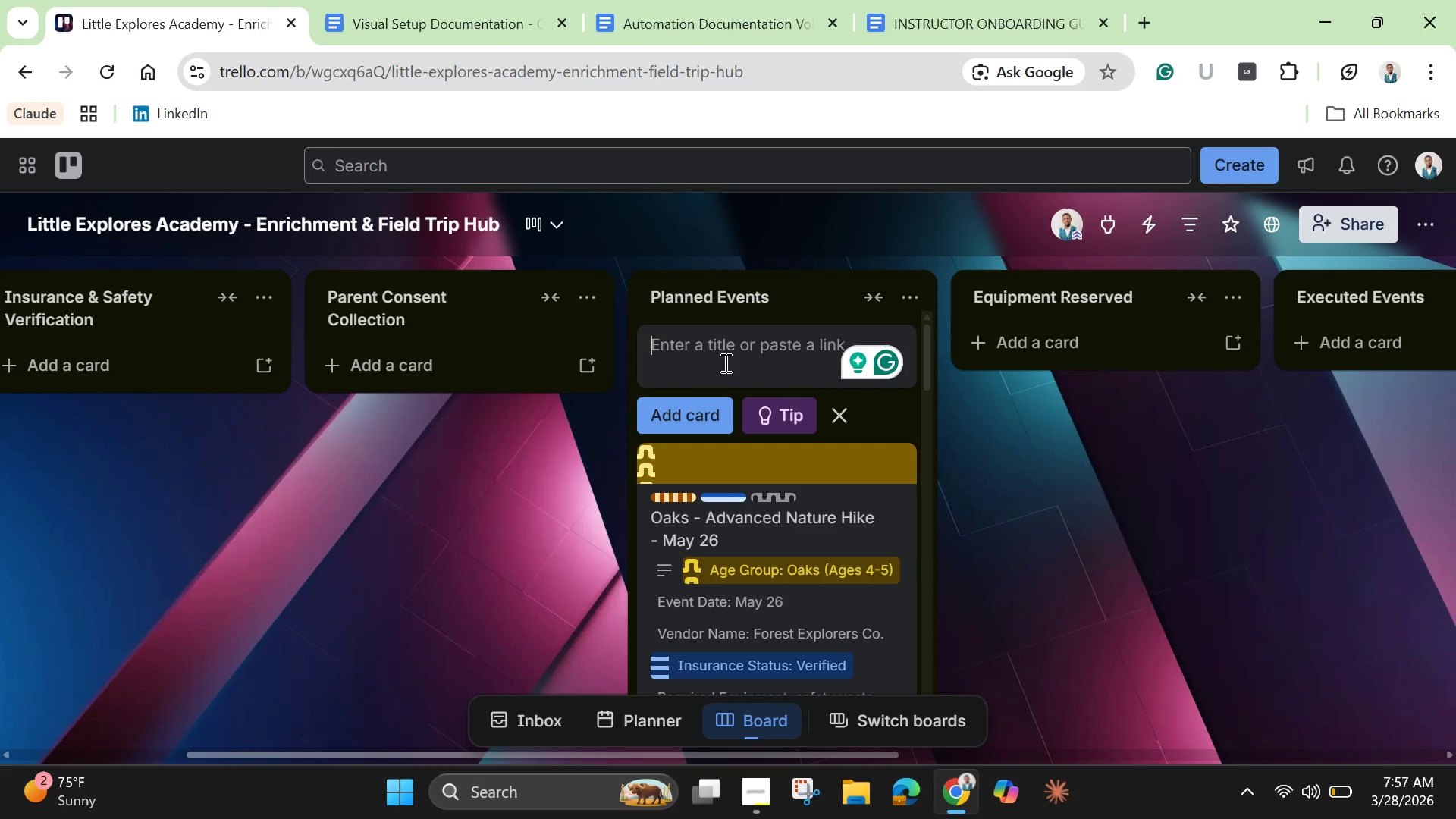 
type(Oaks - Music & Rhythm Workshop)
 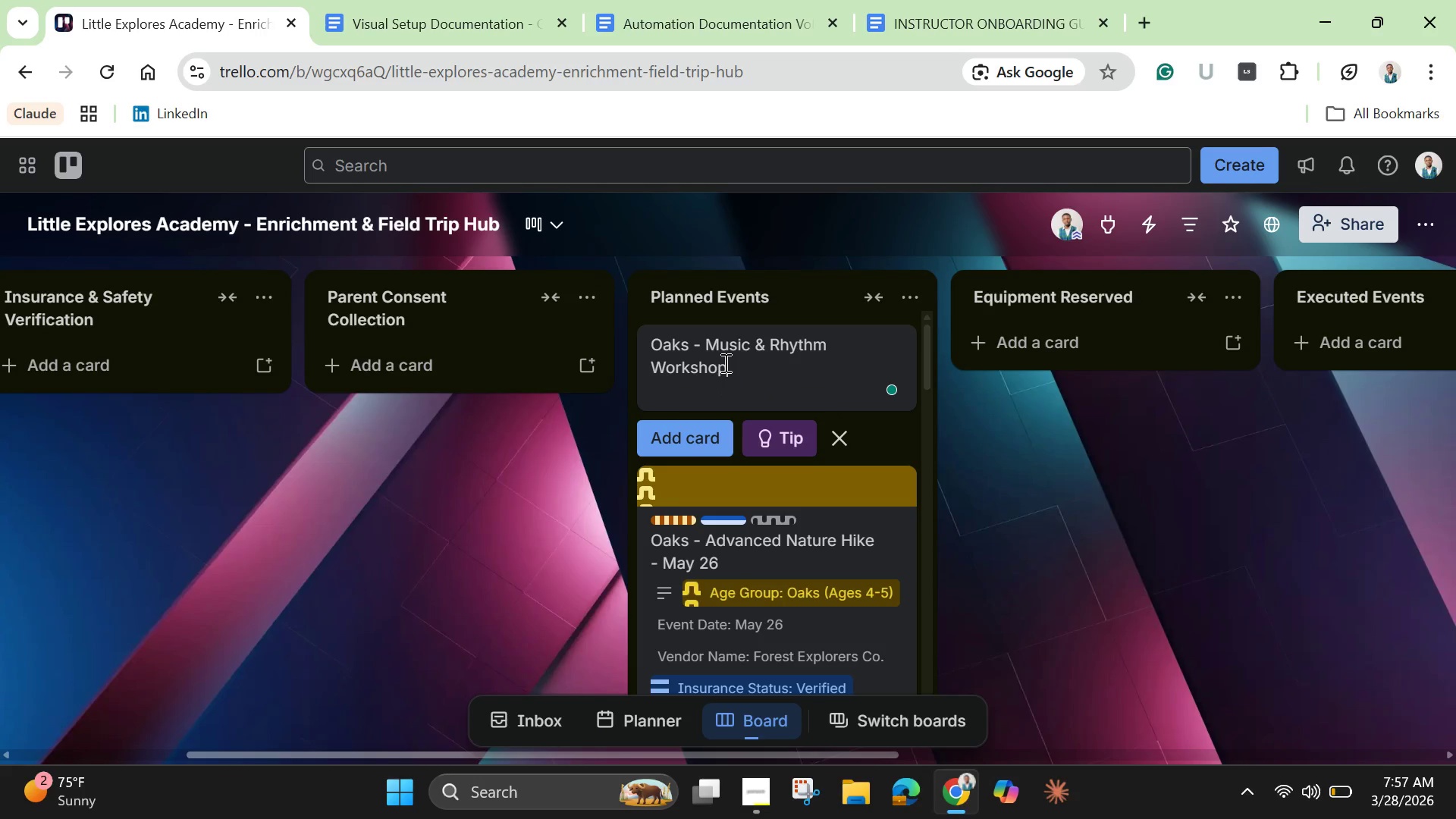 
left_click([698, 438])
 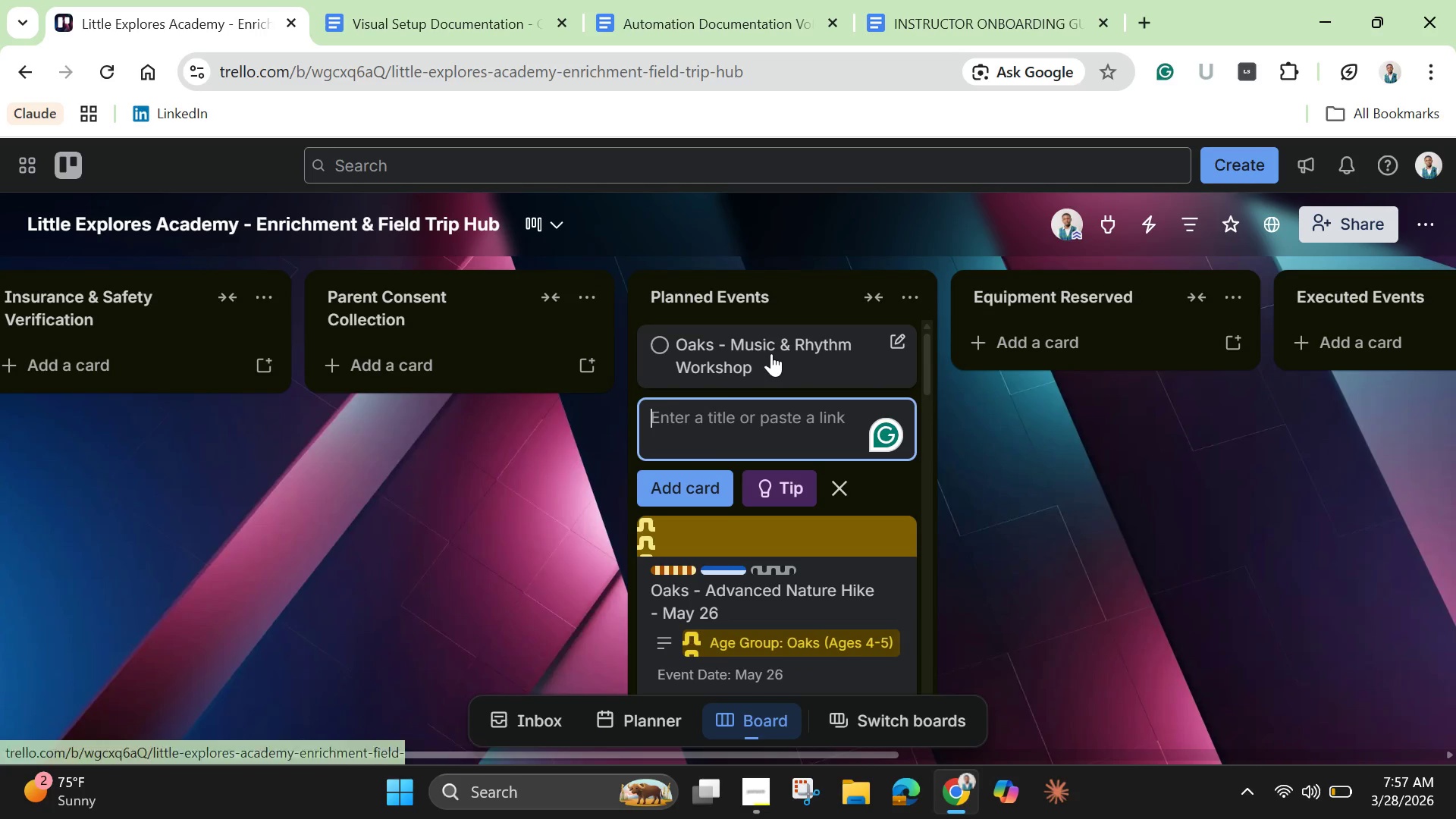 
left_click([771, 351])
 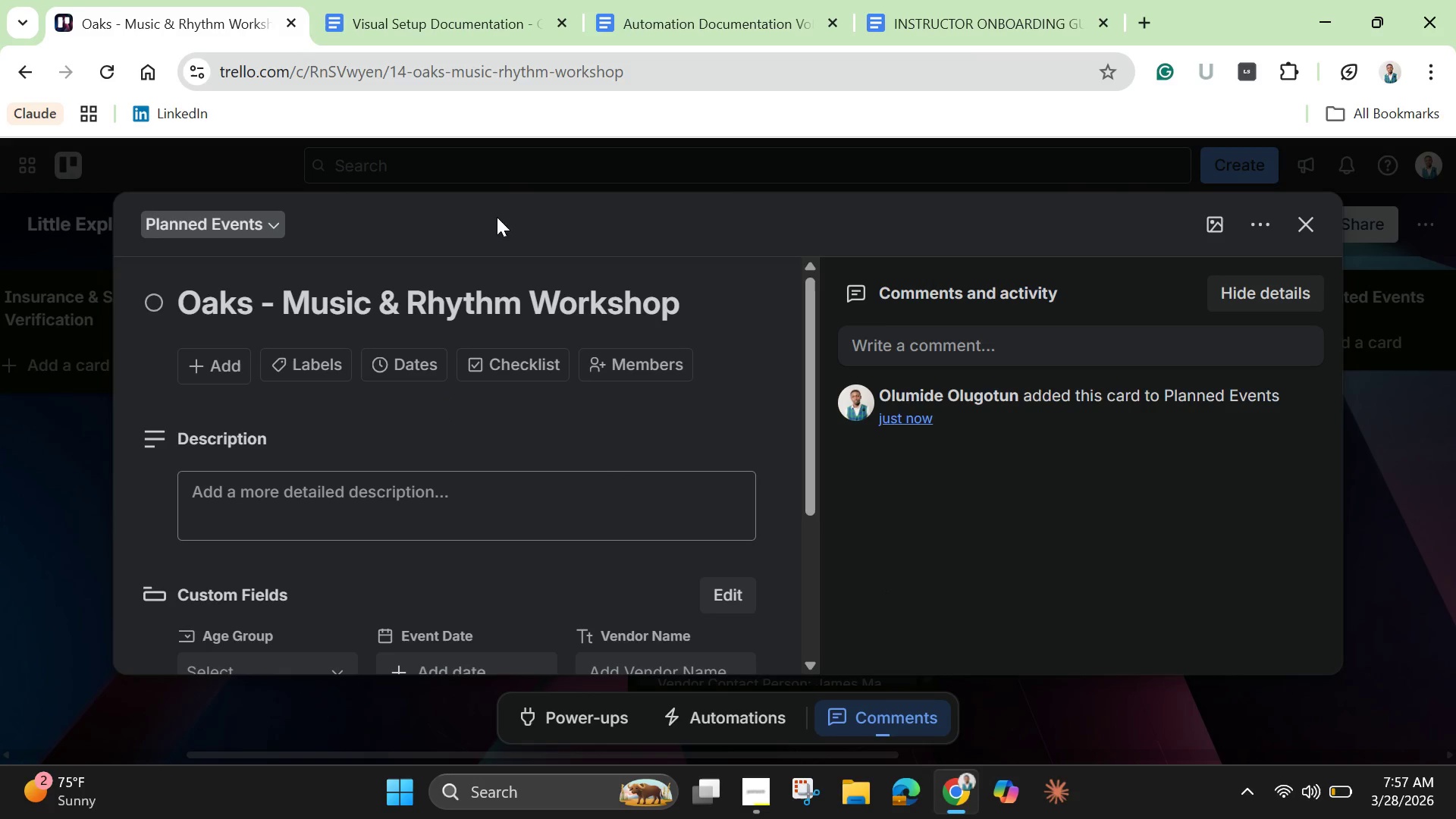 
wait(6.98)
 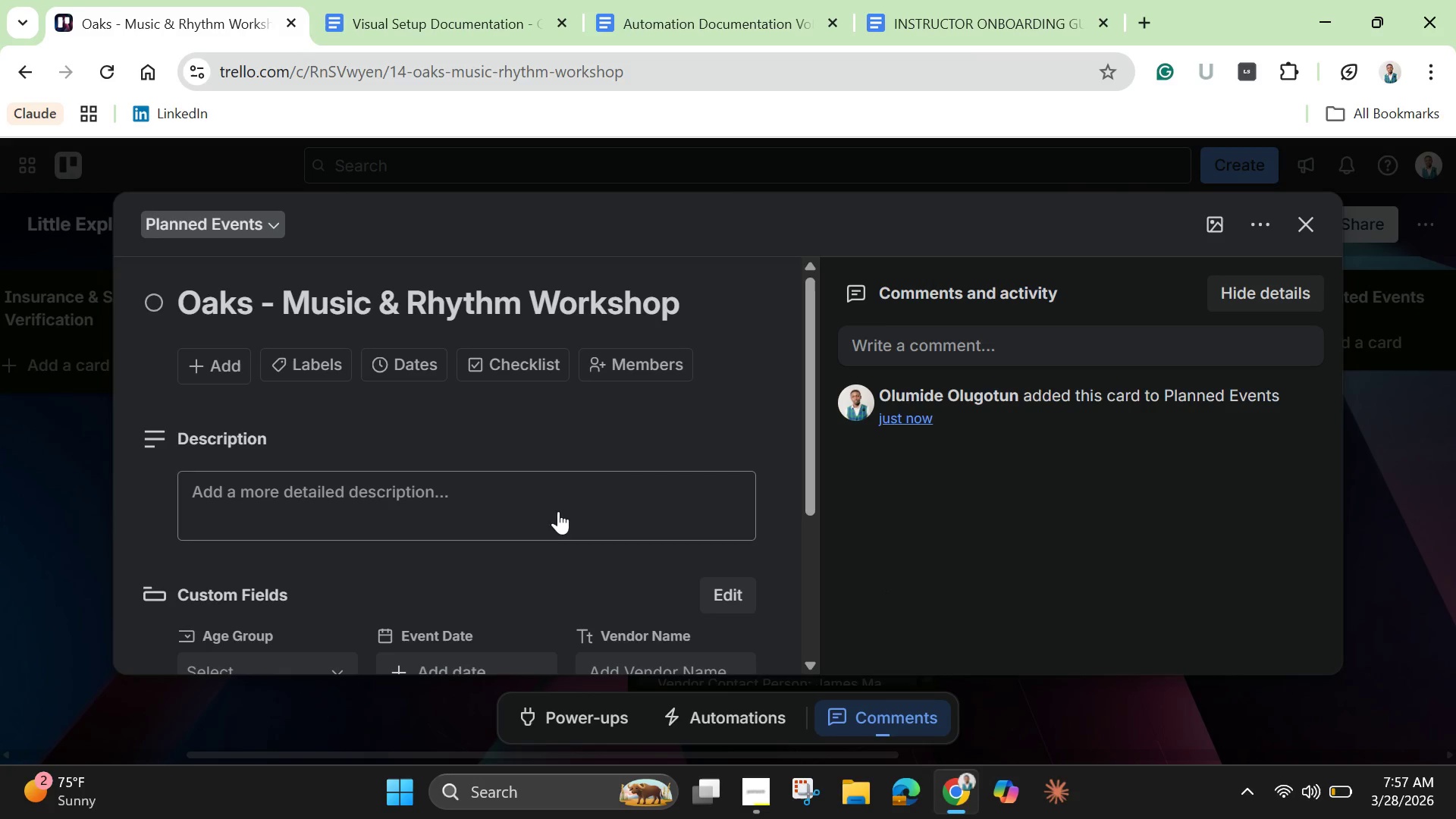 
left_click([733, 24])
 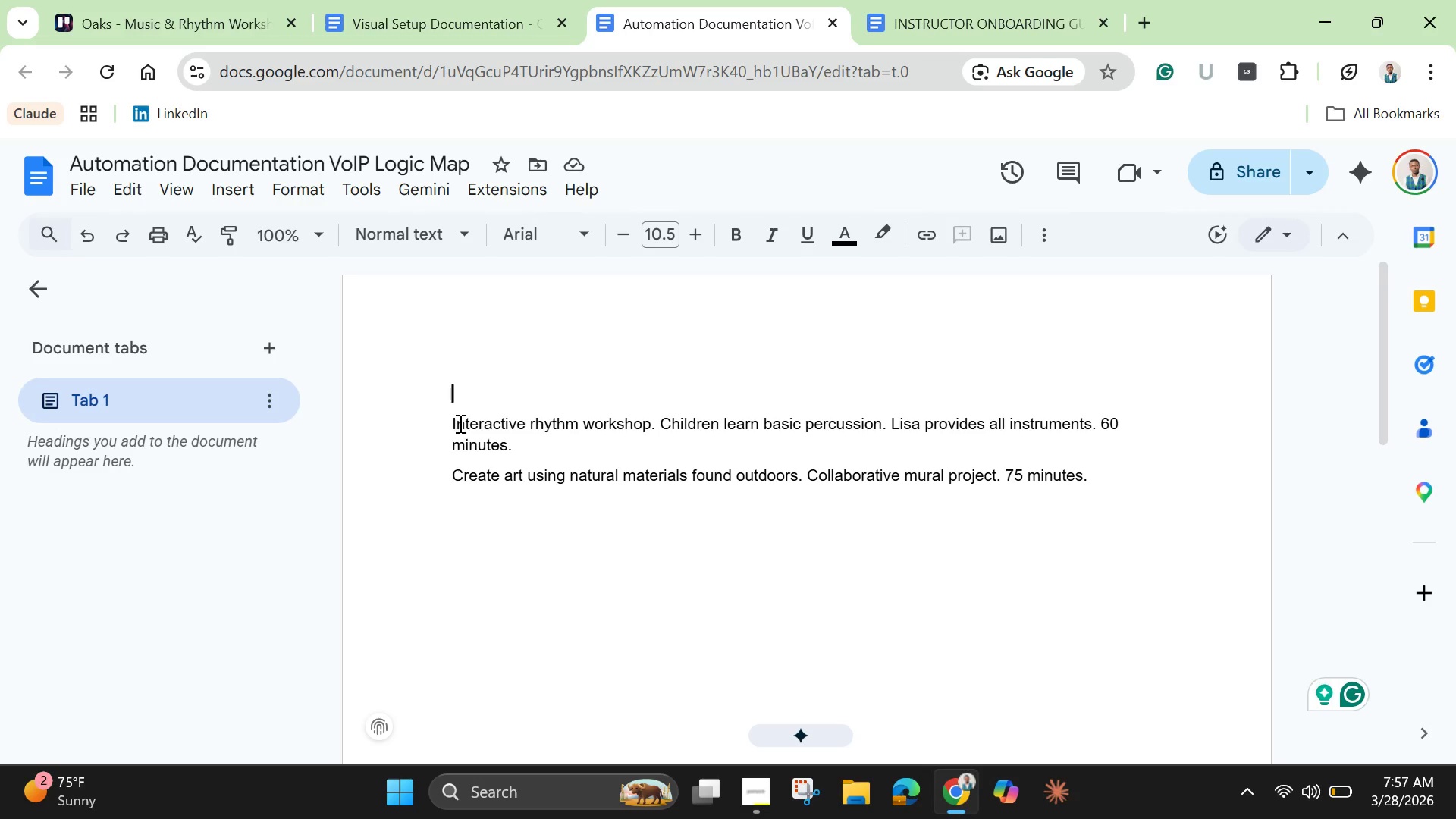 
left_click_drag(start_coordinate=[453, 425], to_coordinate=[513, 443])
 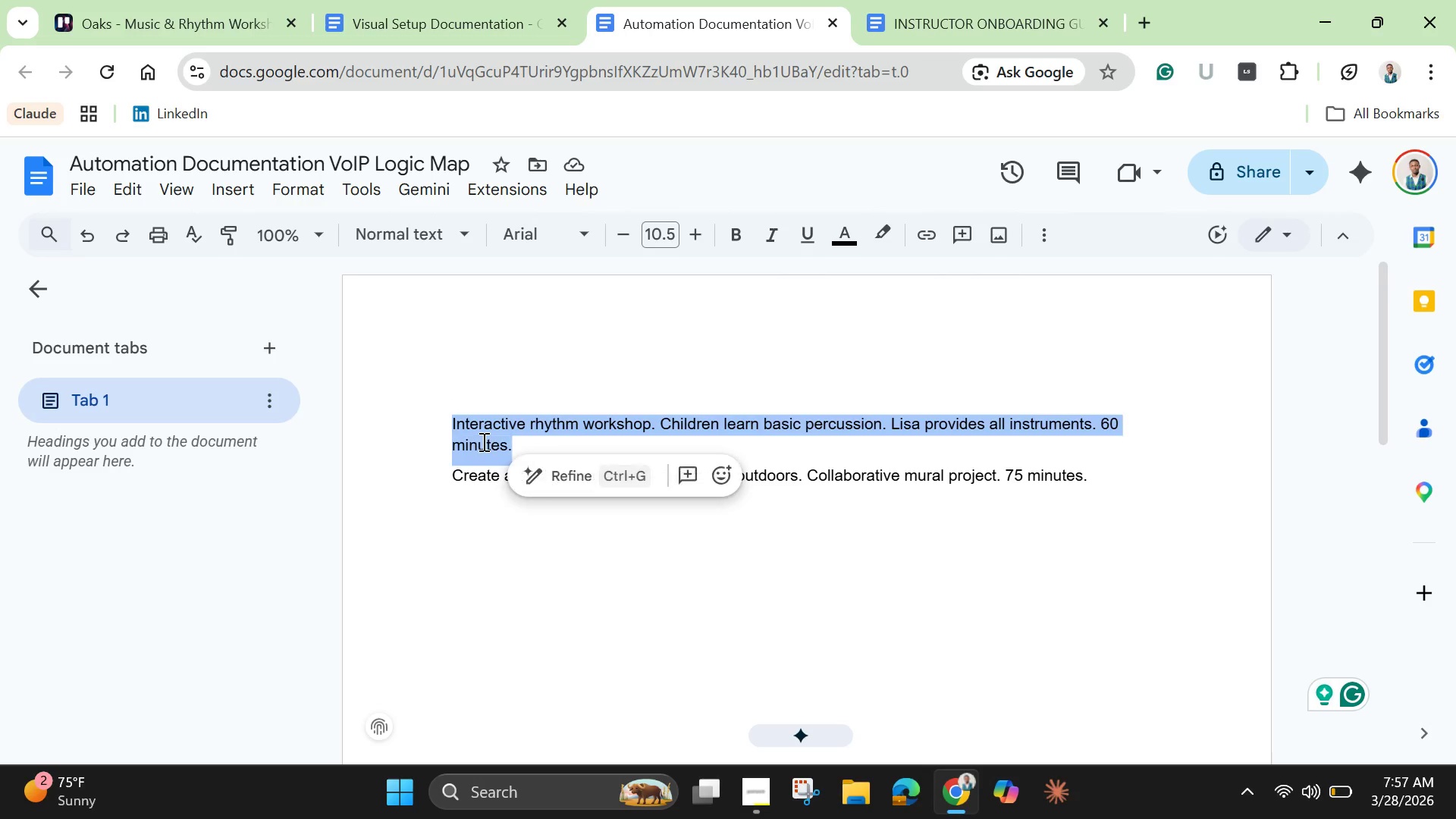 
right_click([482, 441])
 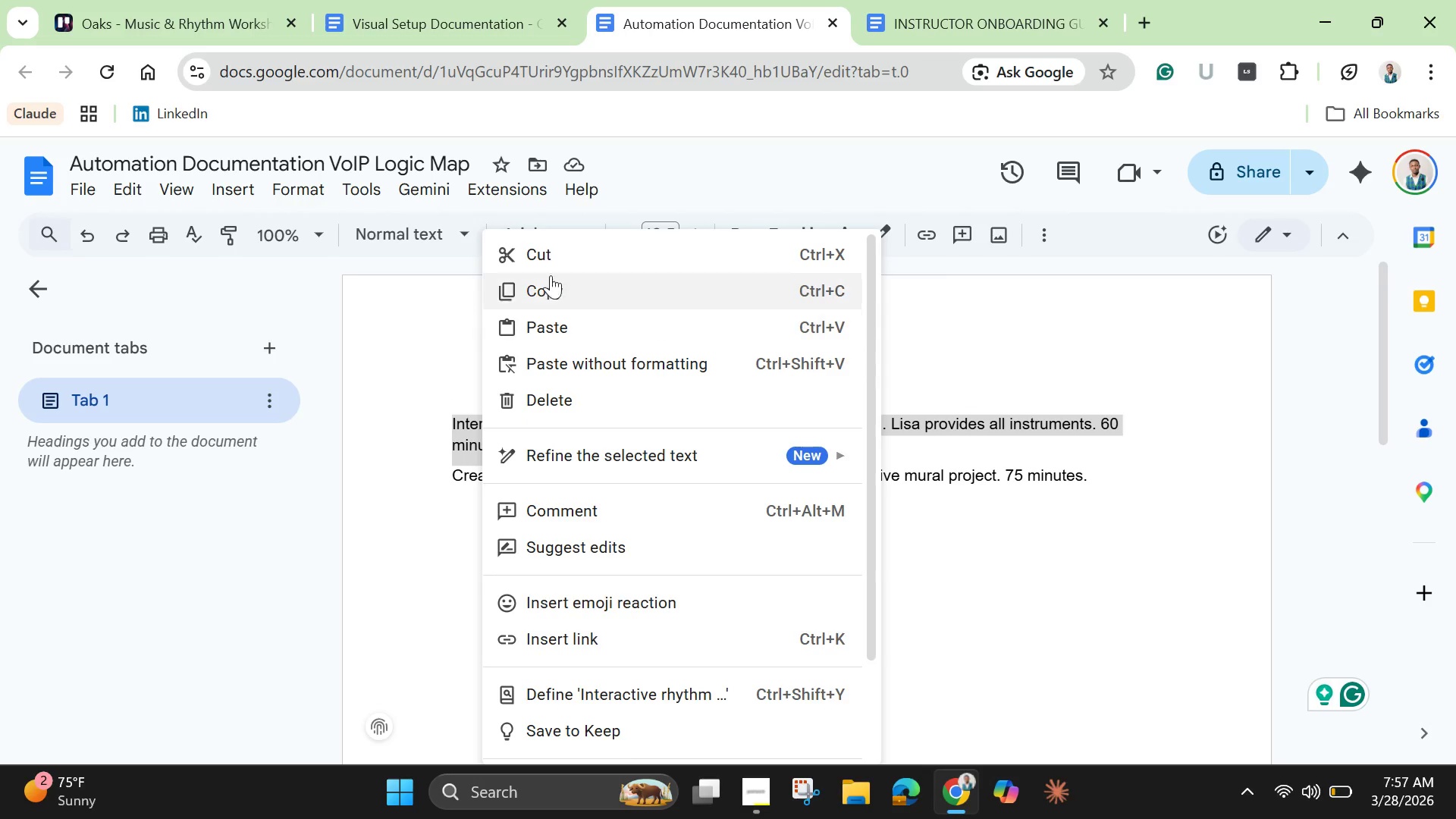 
left_click([551, 247])
 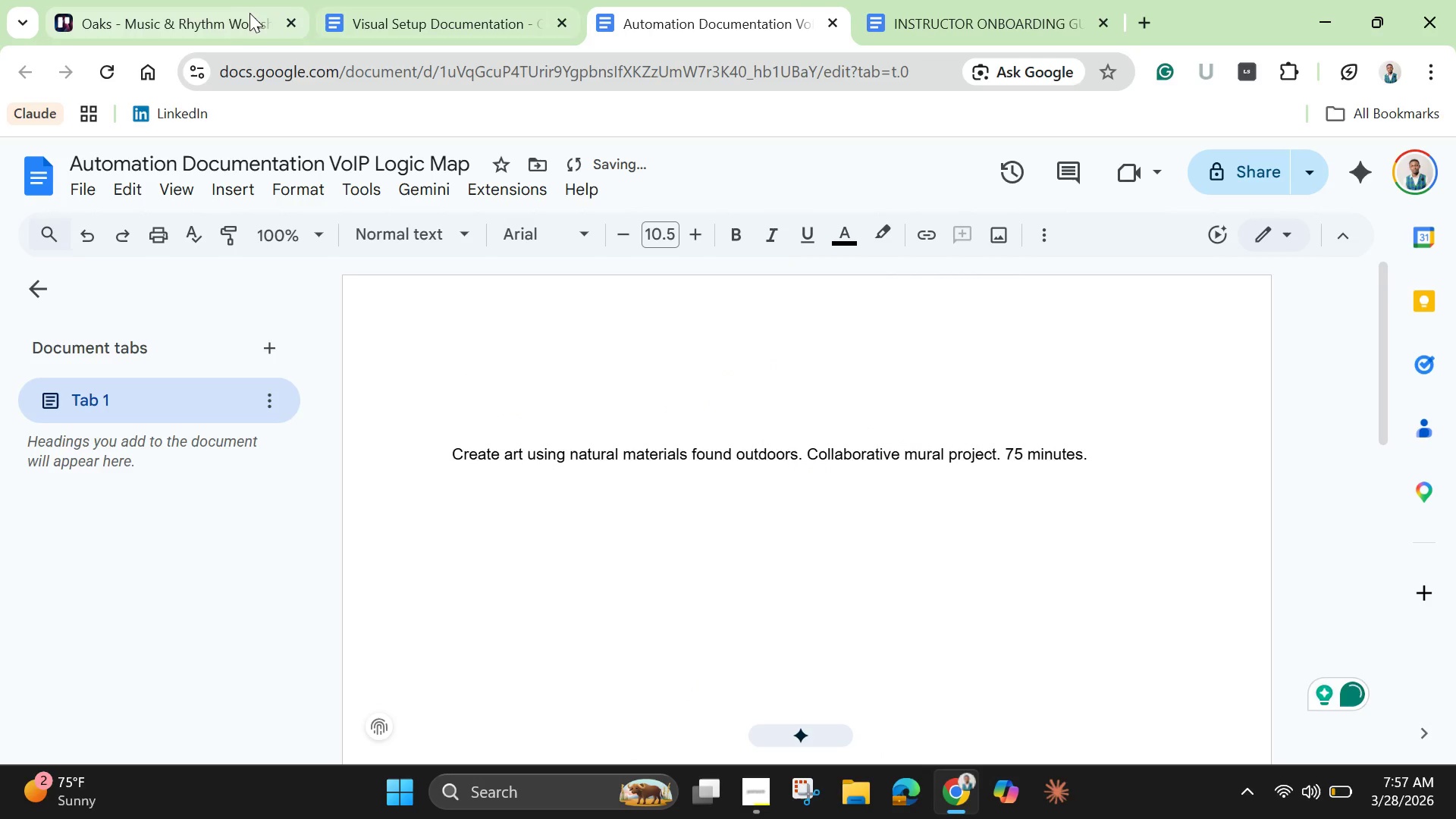 
left_click([191, 14])
 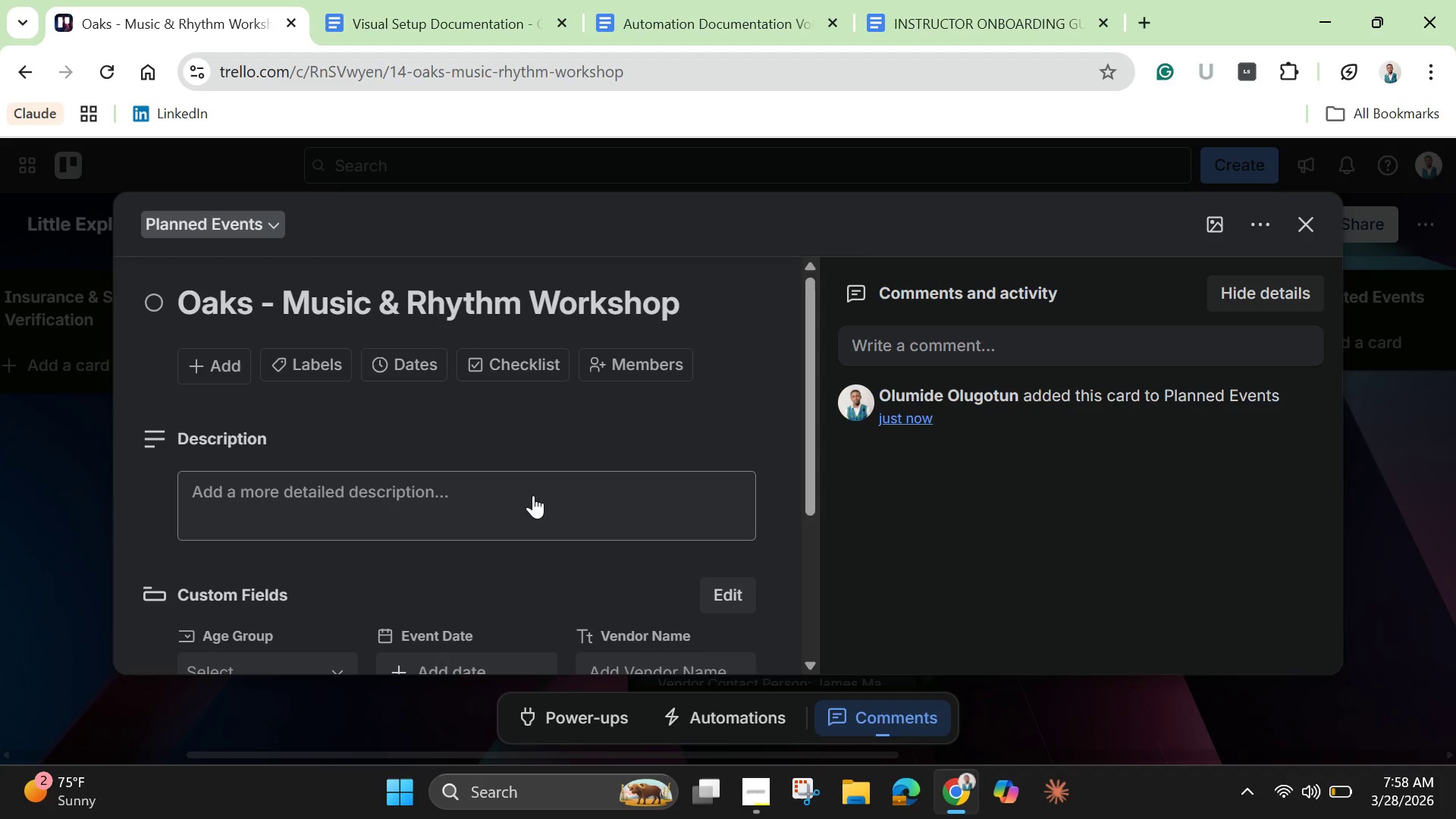 
left_click([529, 492])
 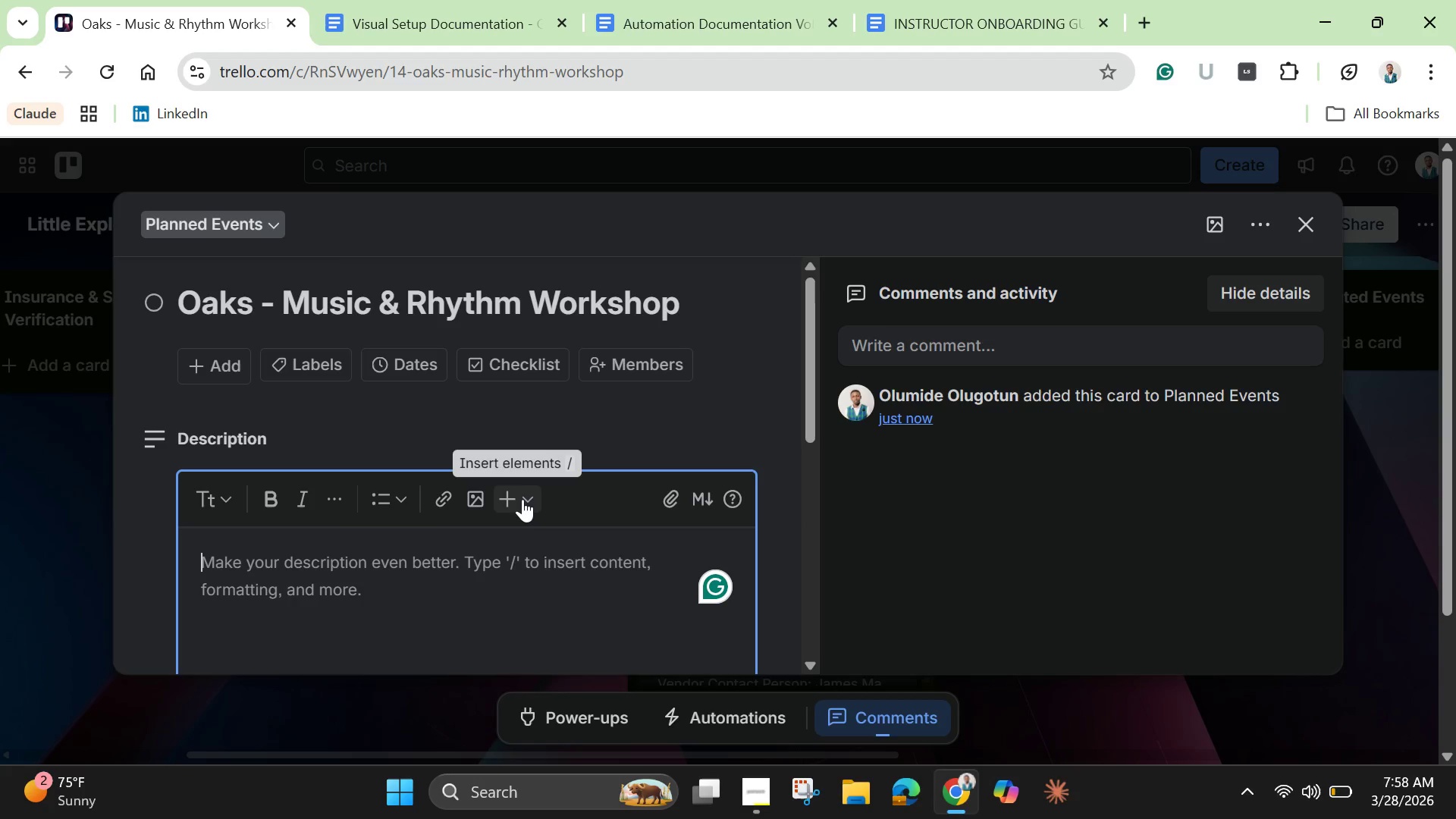 
key(Control+V)
 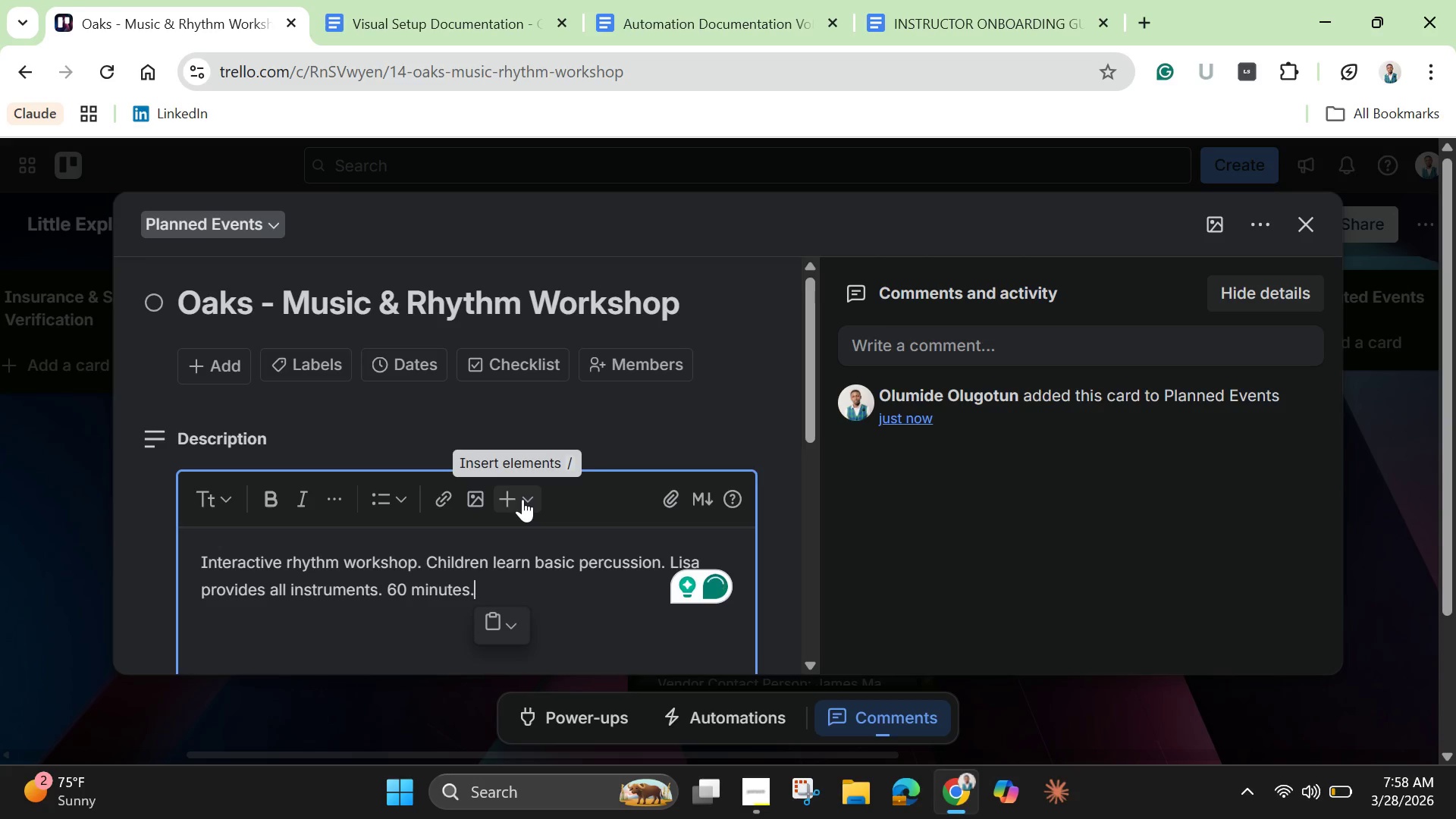 
scroll: coordinate [488, 428], scroll_direction: down, amount: 3.0
 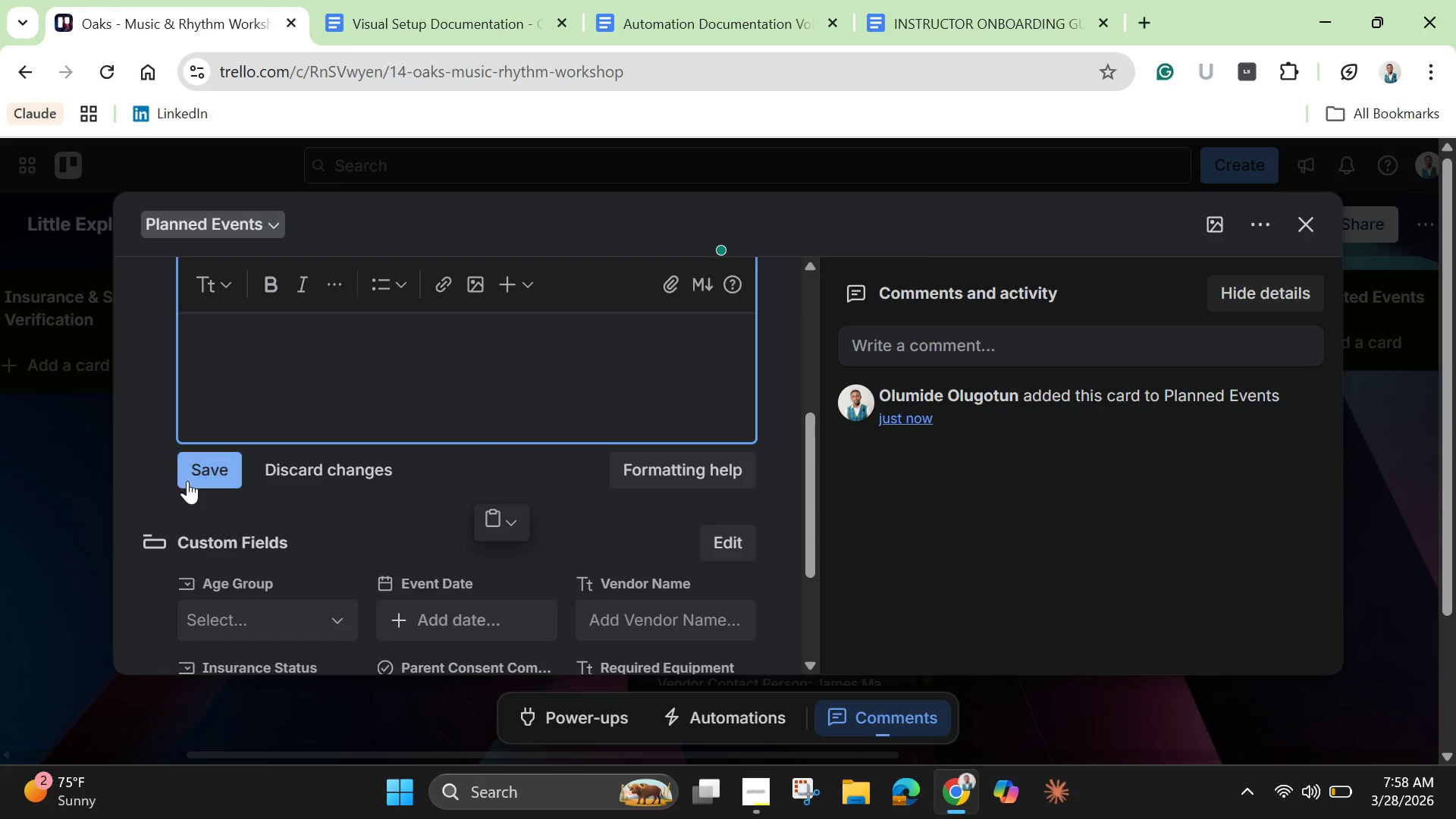 
left_click([190, 482])
 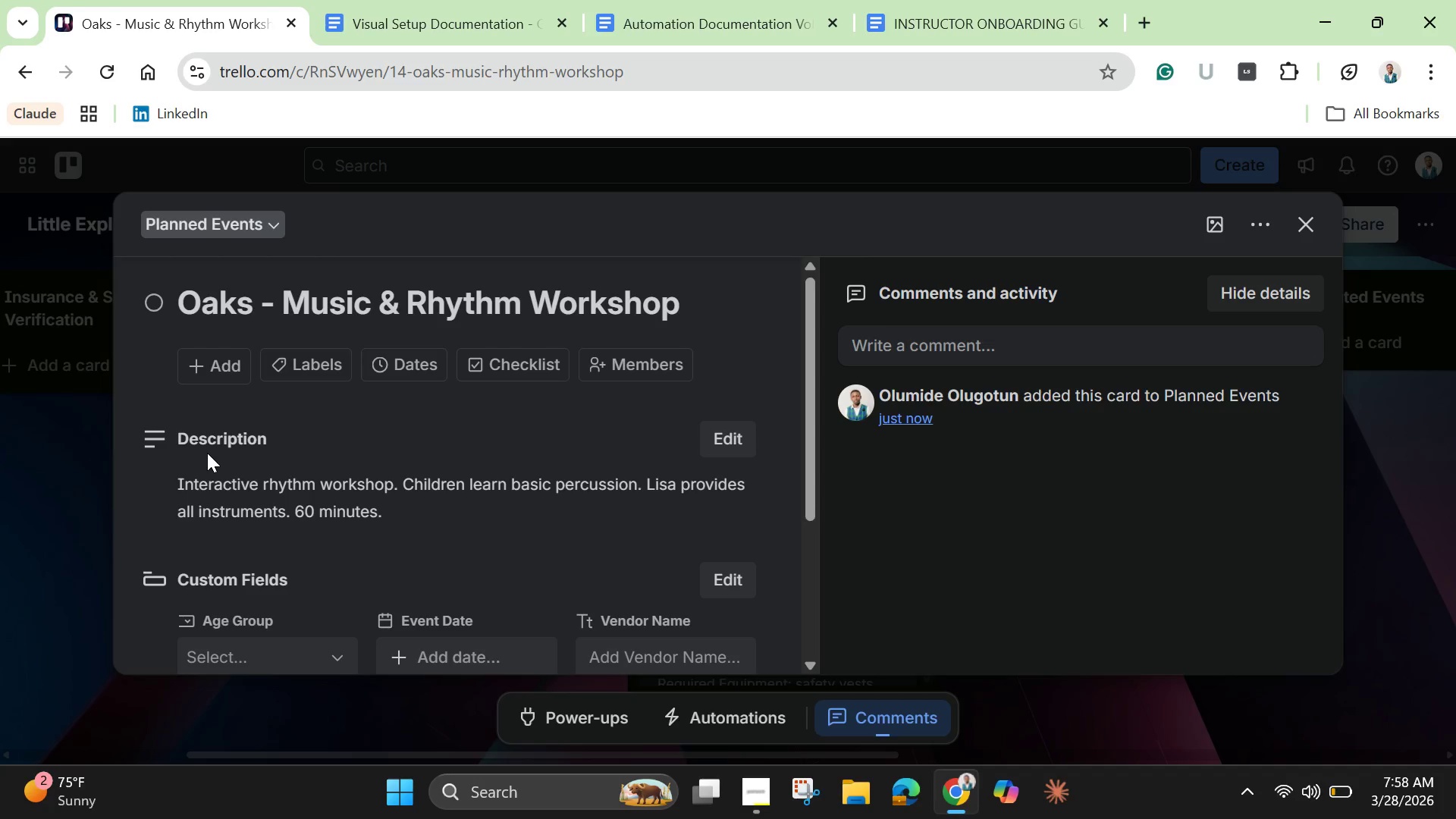 
wait(14.77)
 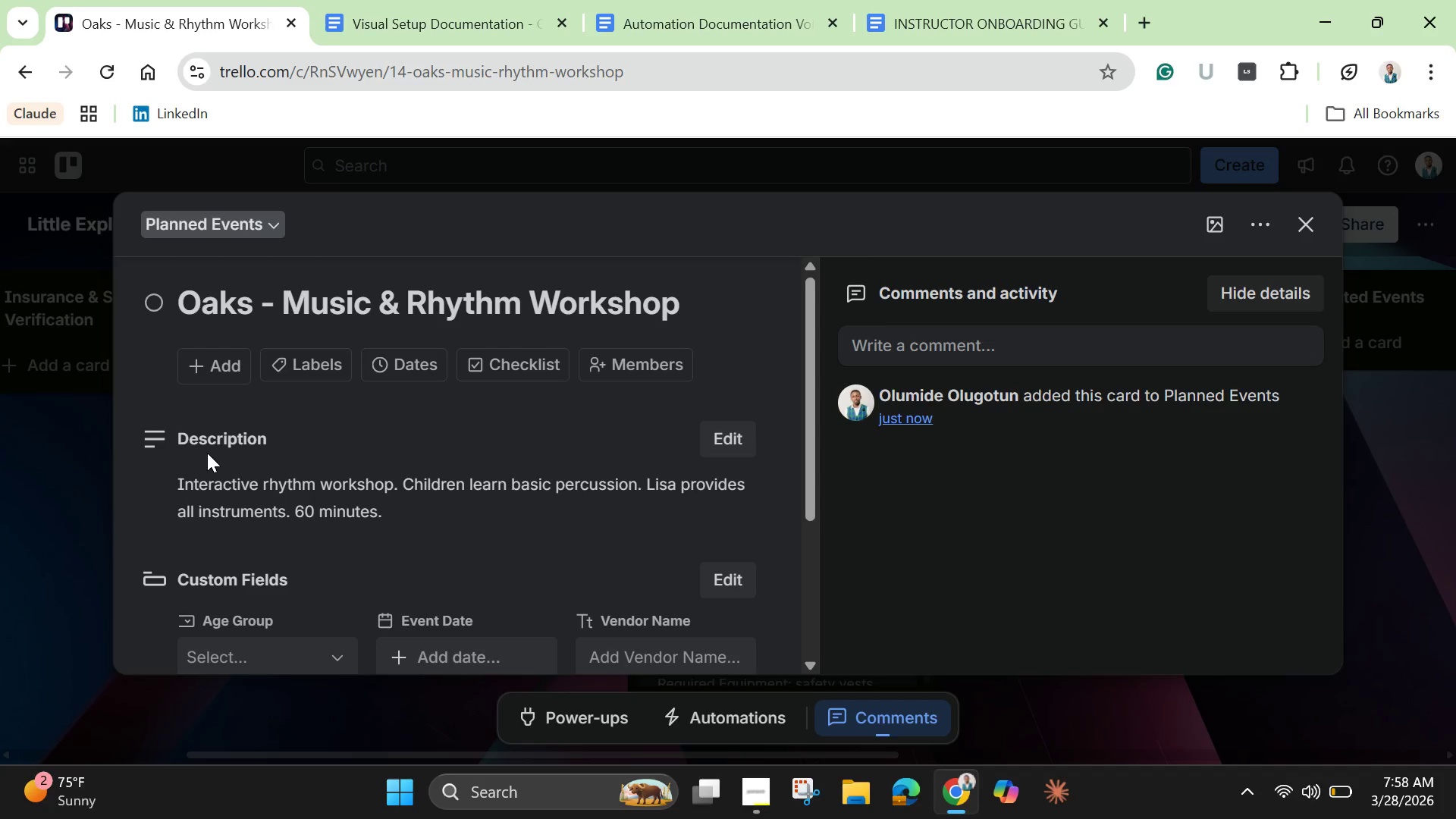 
left_click([417, 306])
 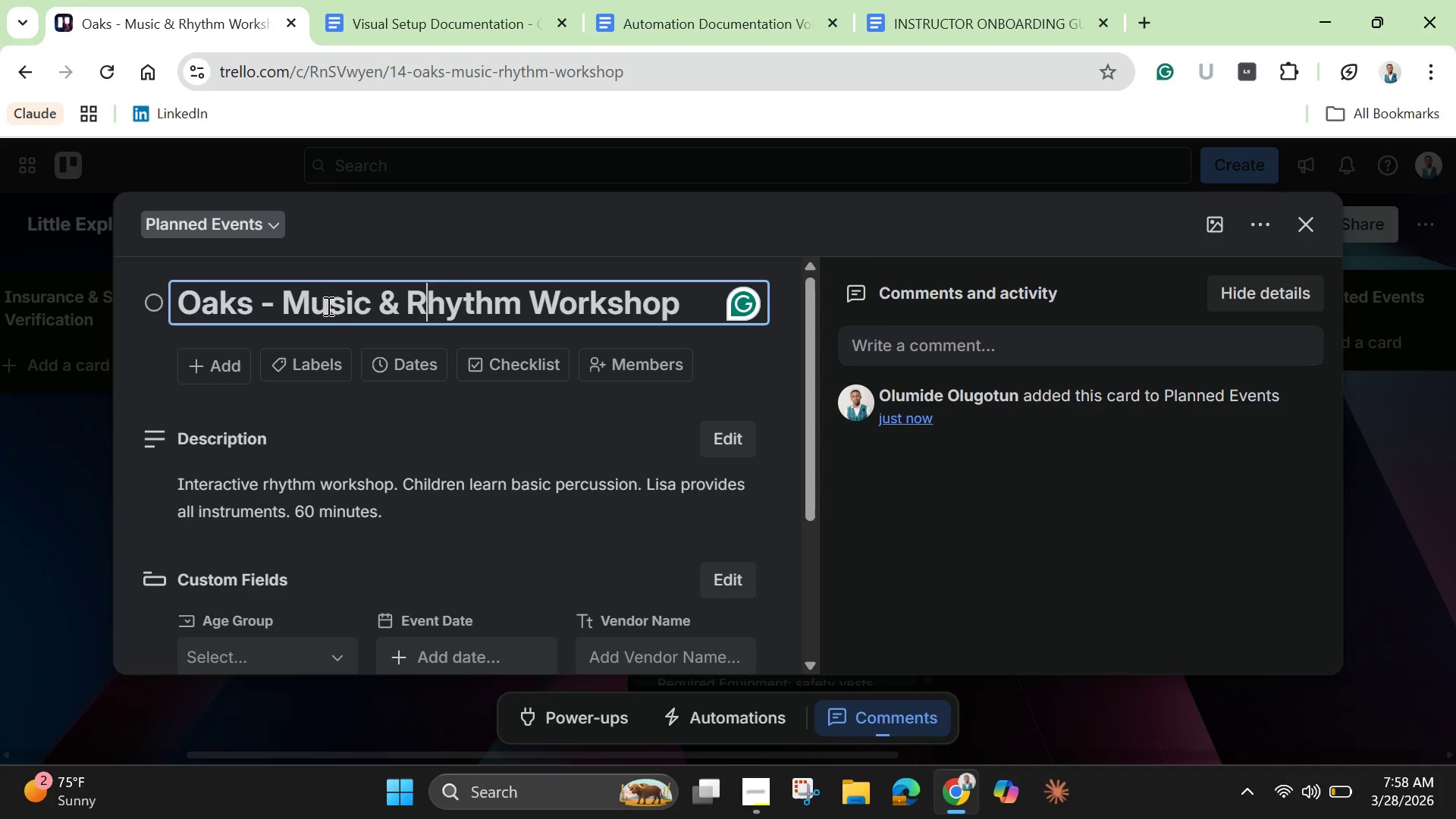 
left_click_drag(start_coordinate=[281, 297], to_coordinate=[692, 310])
 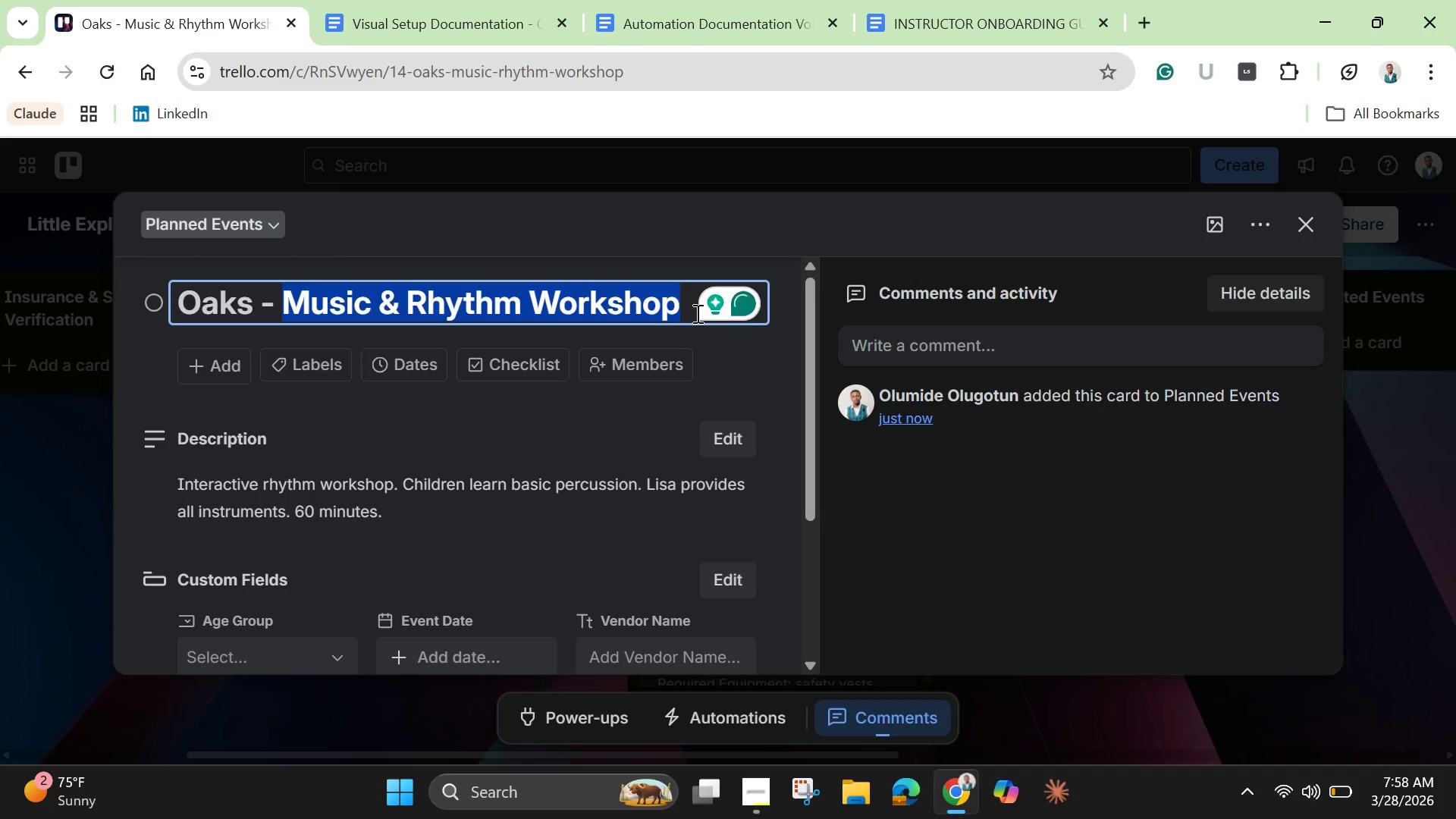 
key(Backspace)
type(Advance d)
key(Backspace)
key(Backspace)
type(d Music - June 2)
 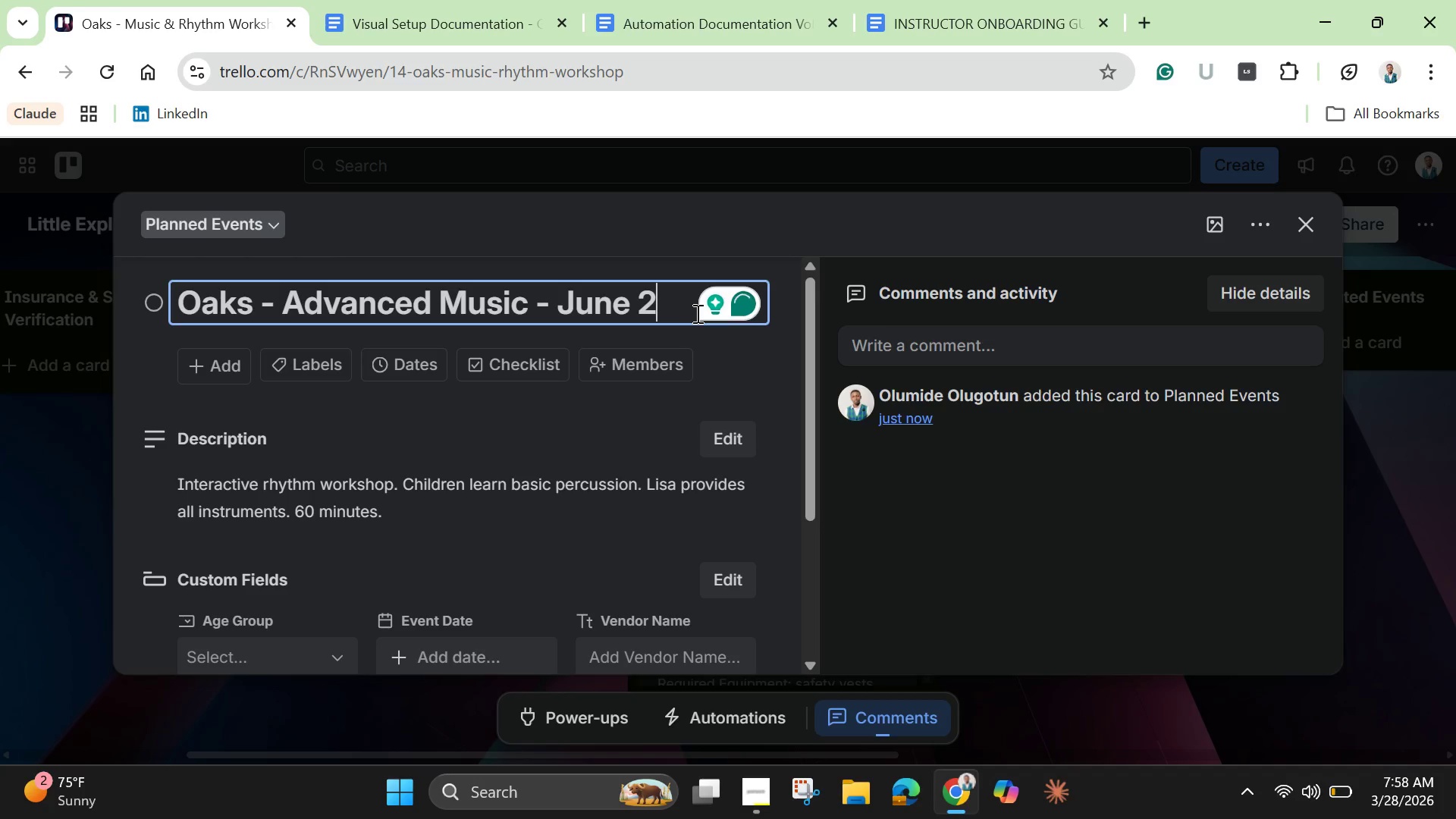 
left_click([751, 360])
 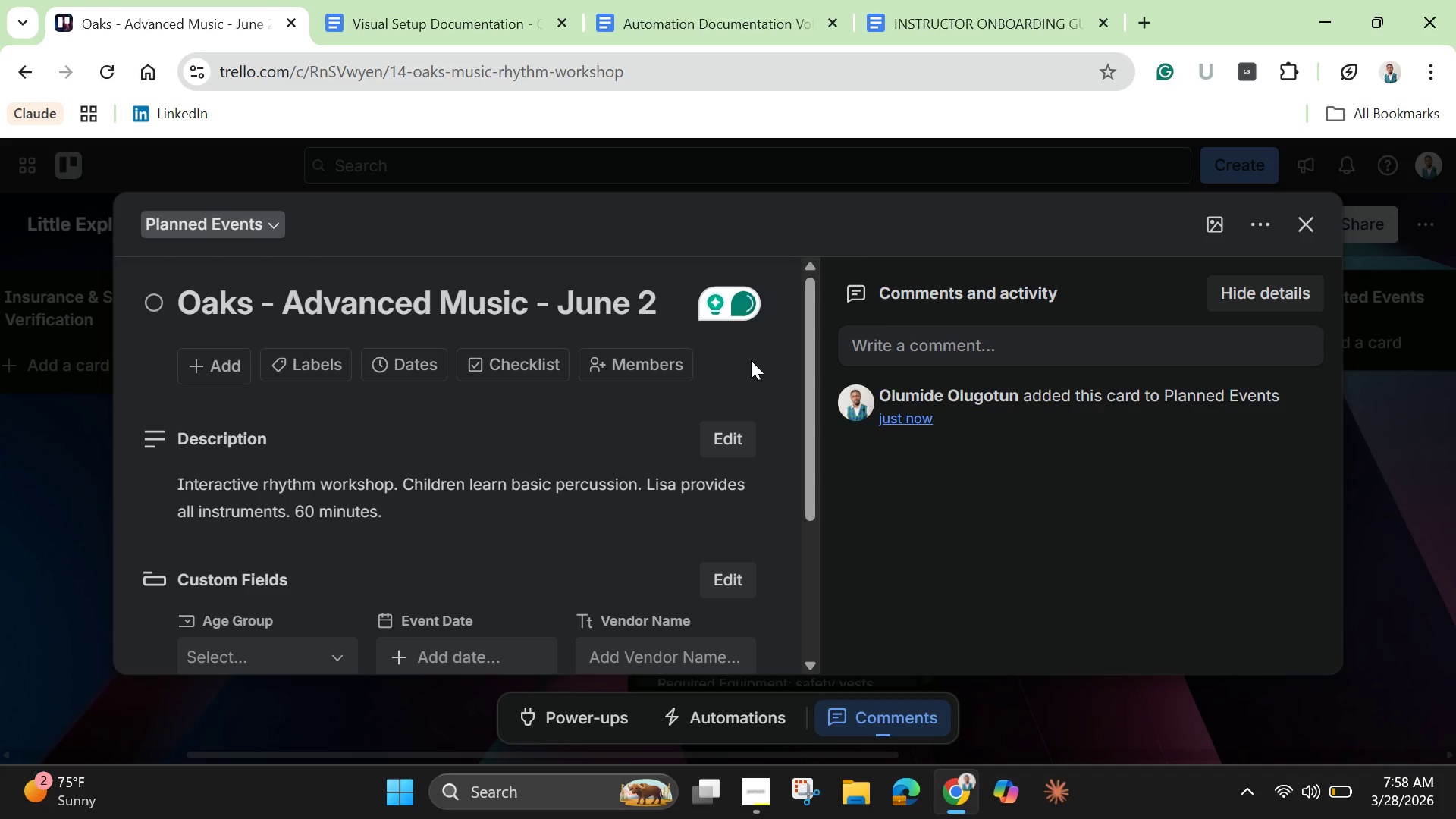 
scroll: coordinate [364, 433], scroll_direction: down, amount: 3.0
 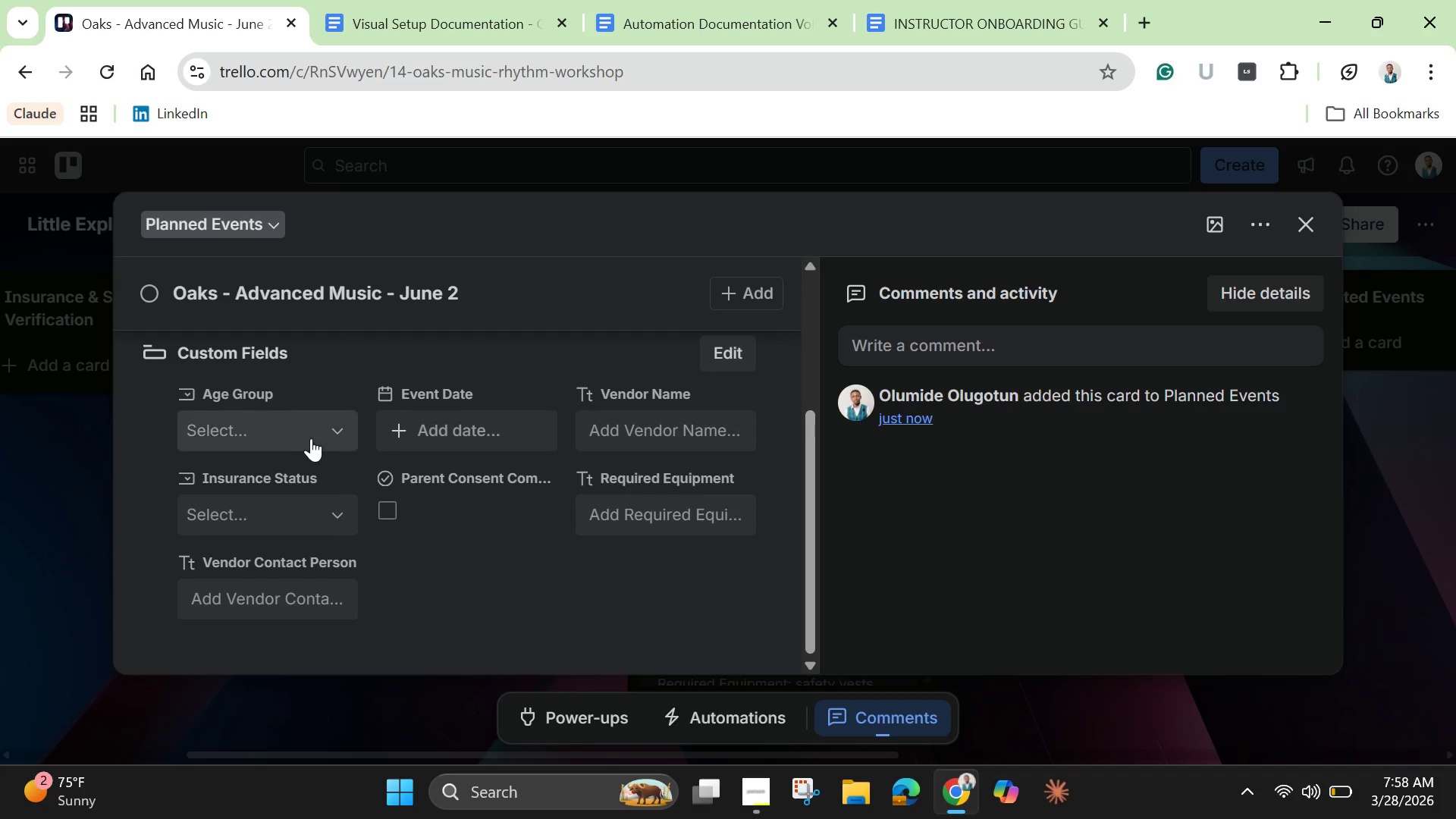 
left_click([314, 429])
 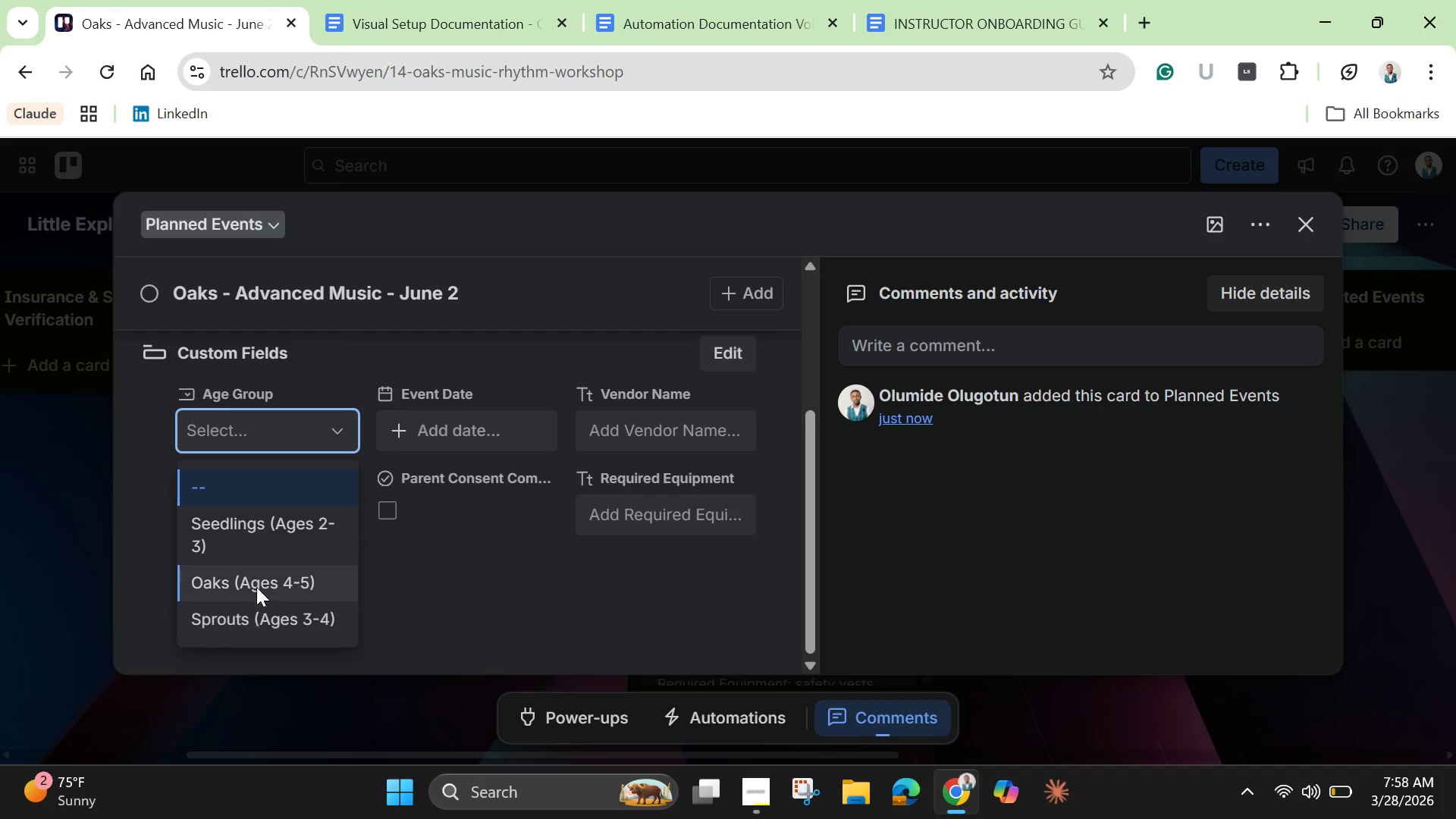 
left_click([258, 582])
 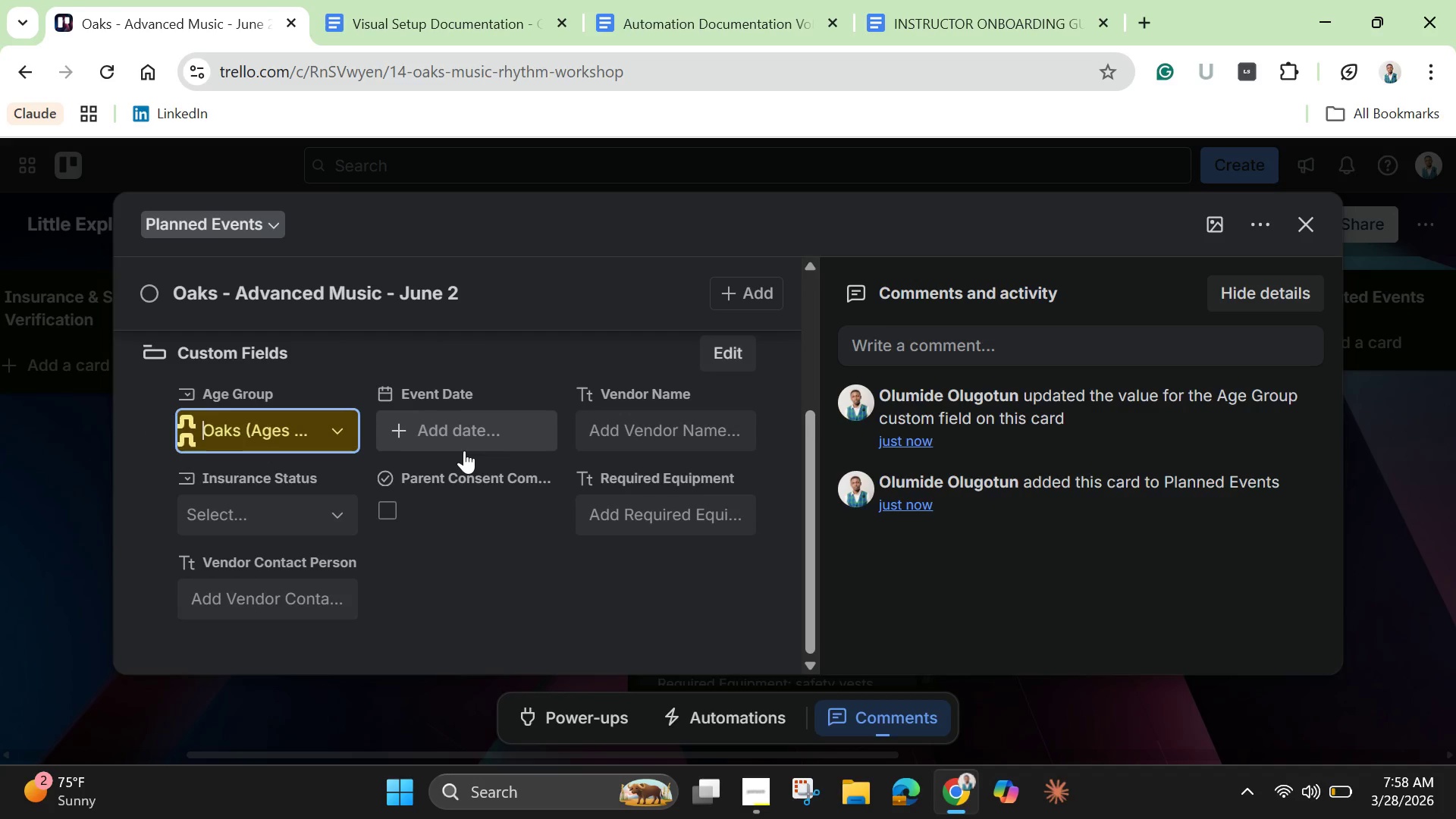 
left_click([469, 446])
 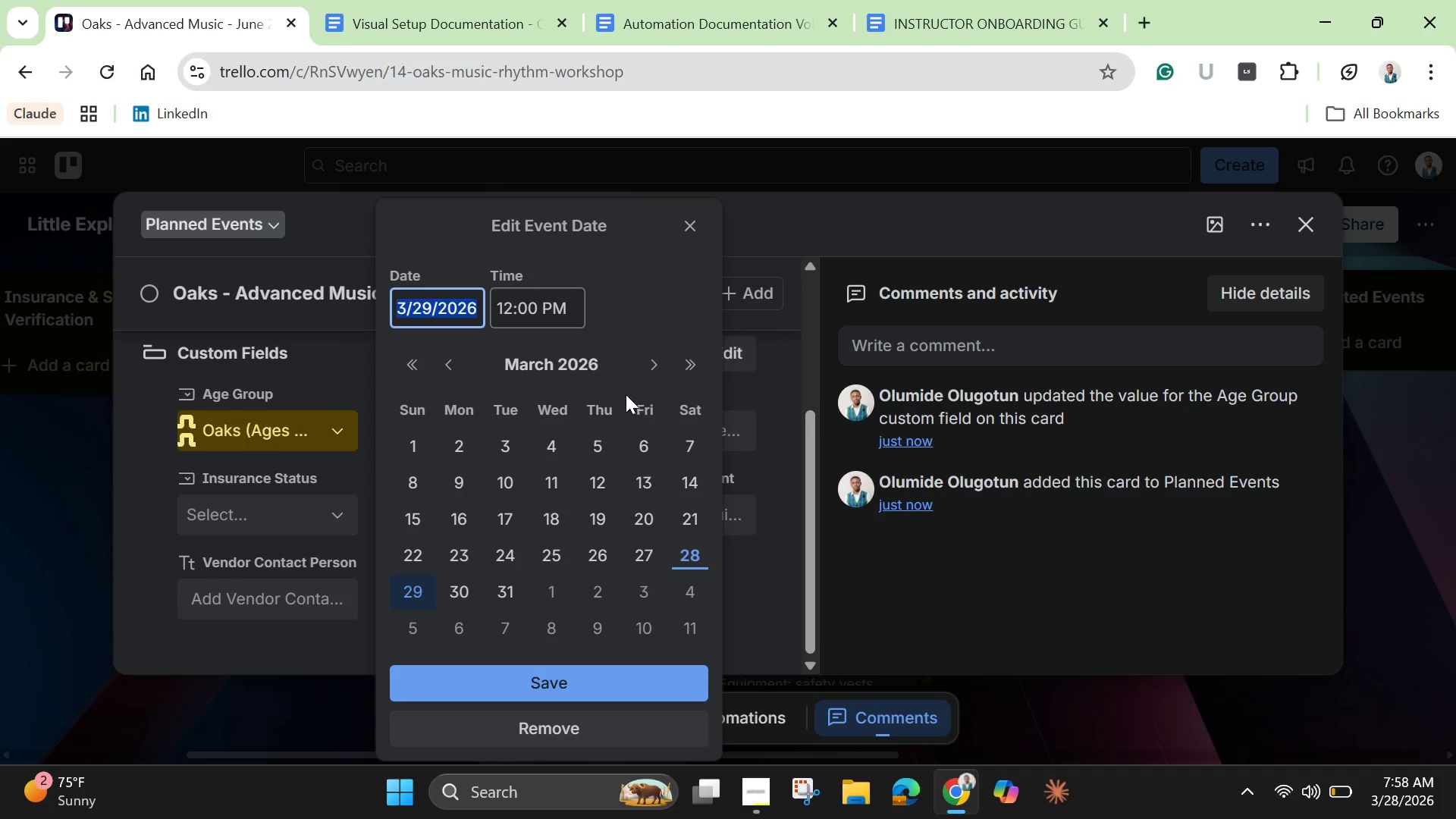 
left_click([657, 365])
 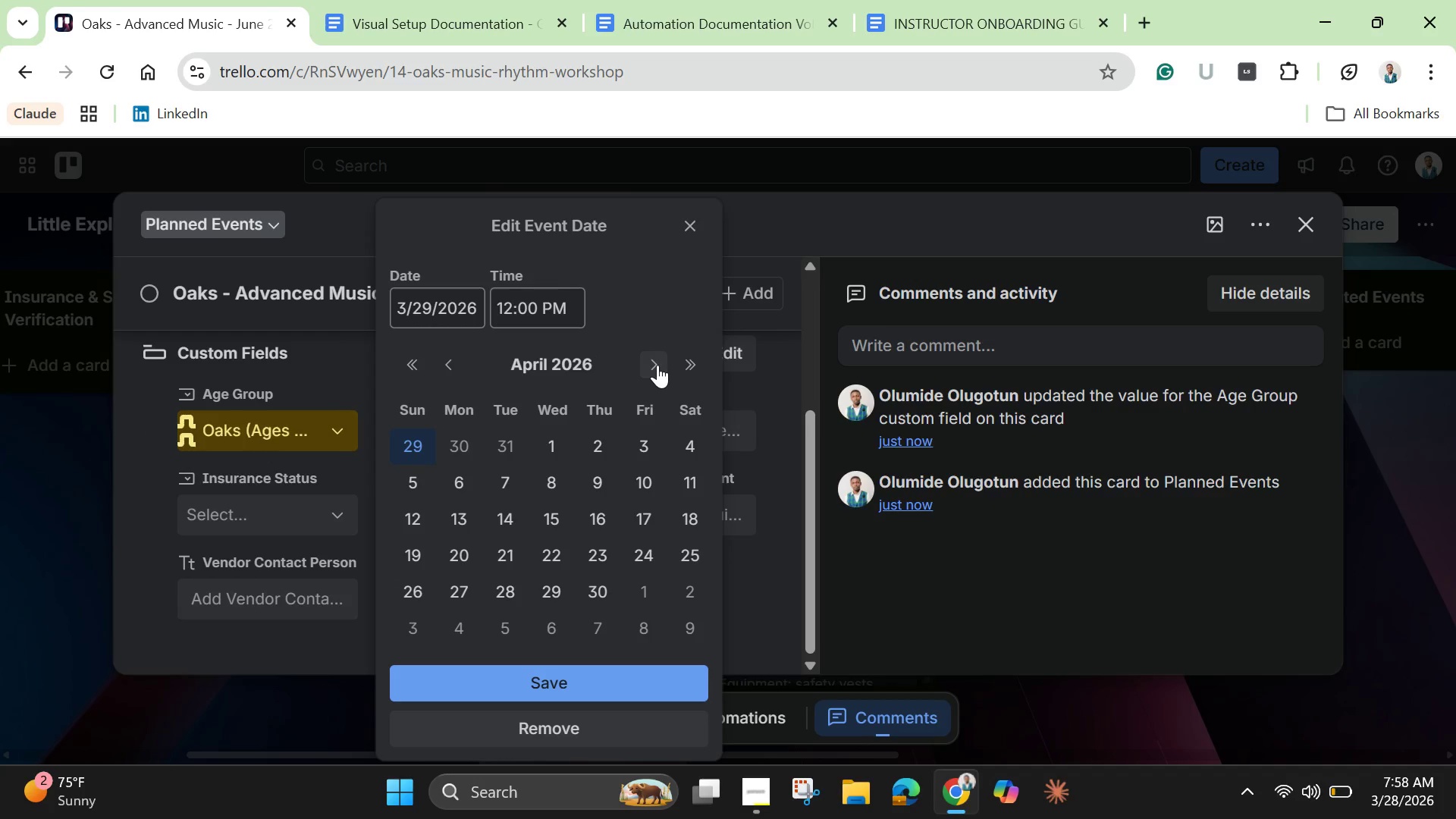 
left_click([657, 365])
 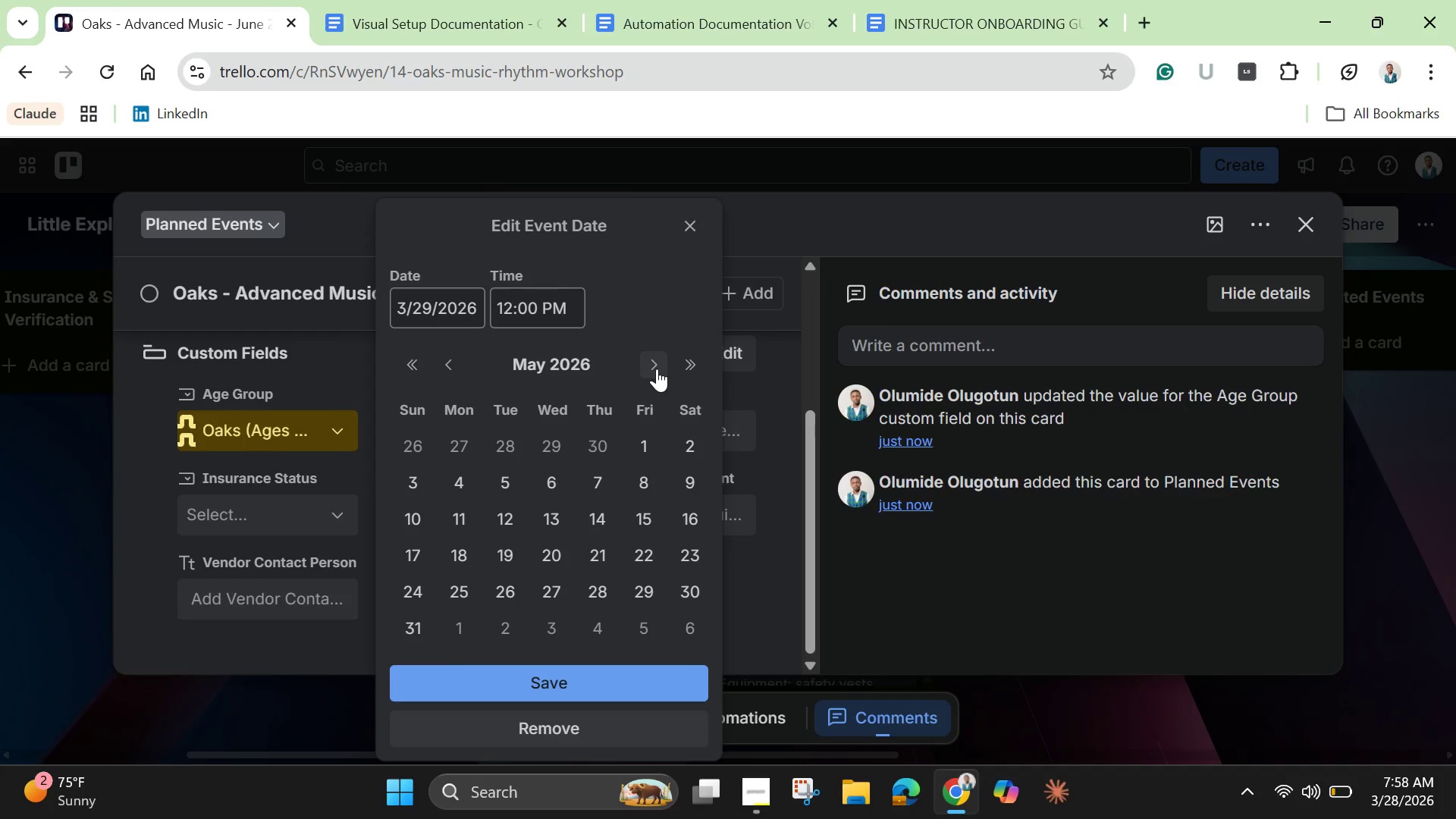 
left_click([657, 369])
 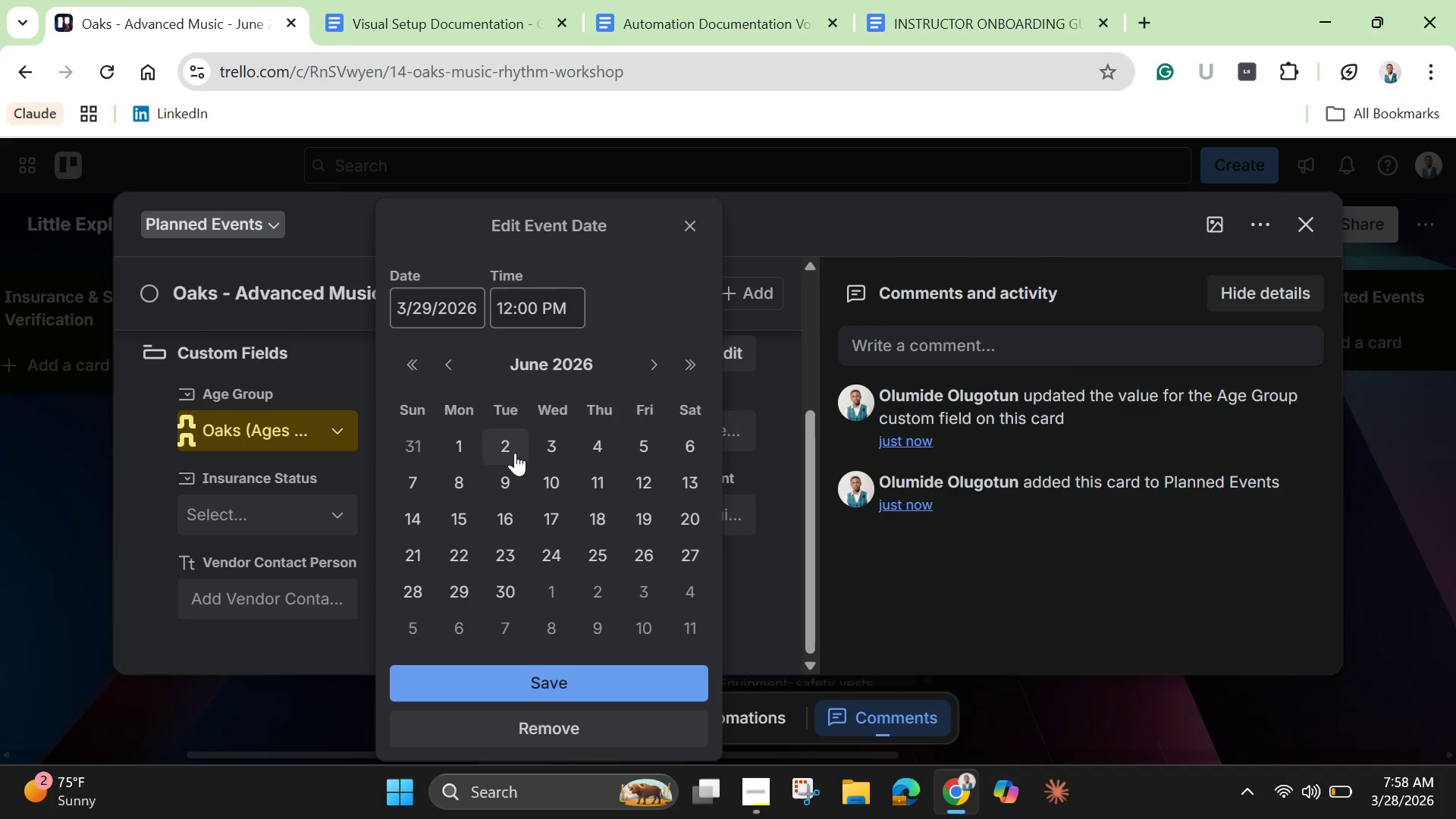 
left_click([510, 445])
 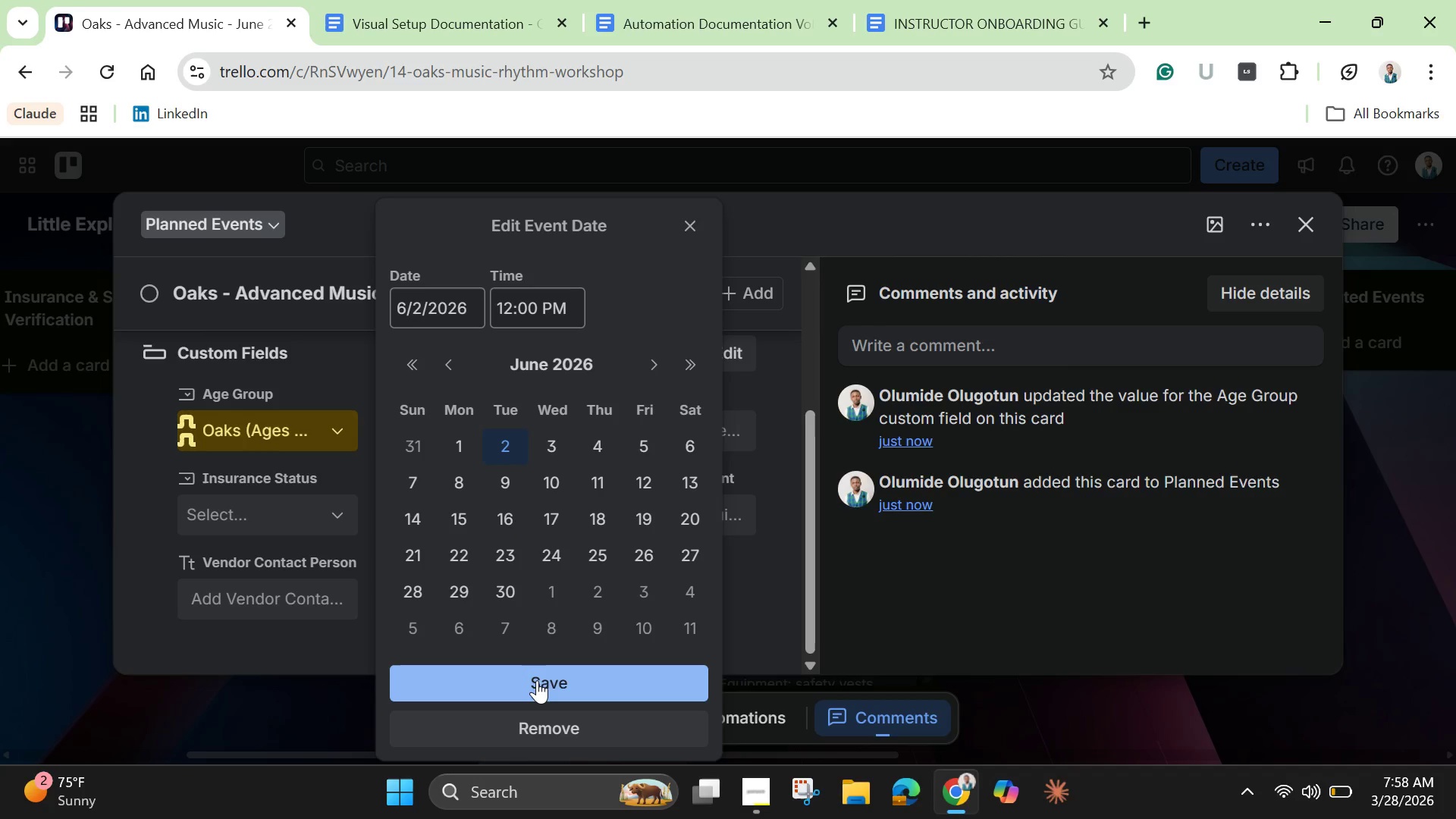 
left_click([537, 680])
 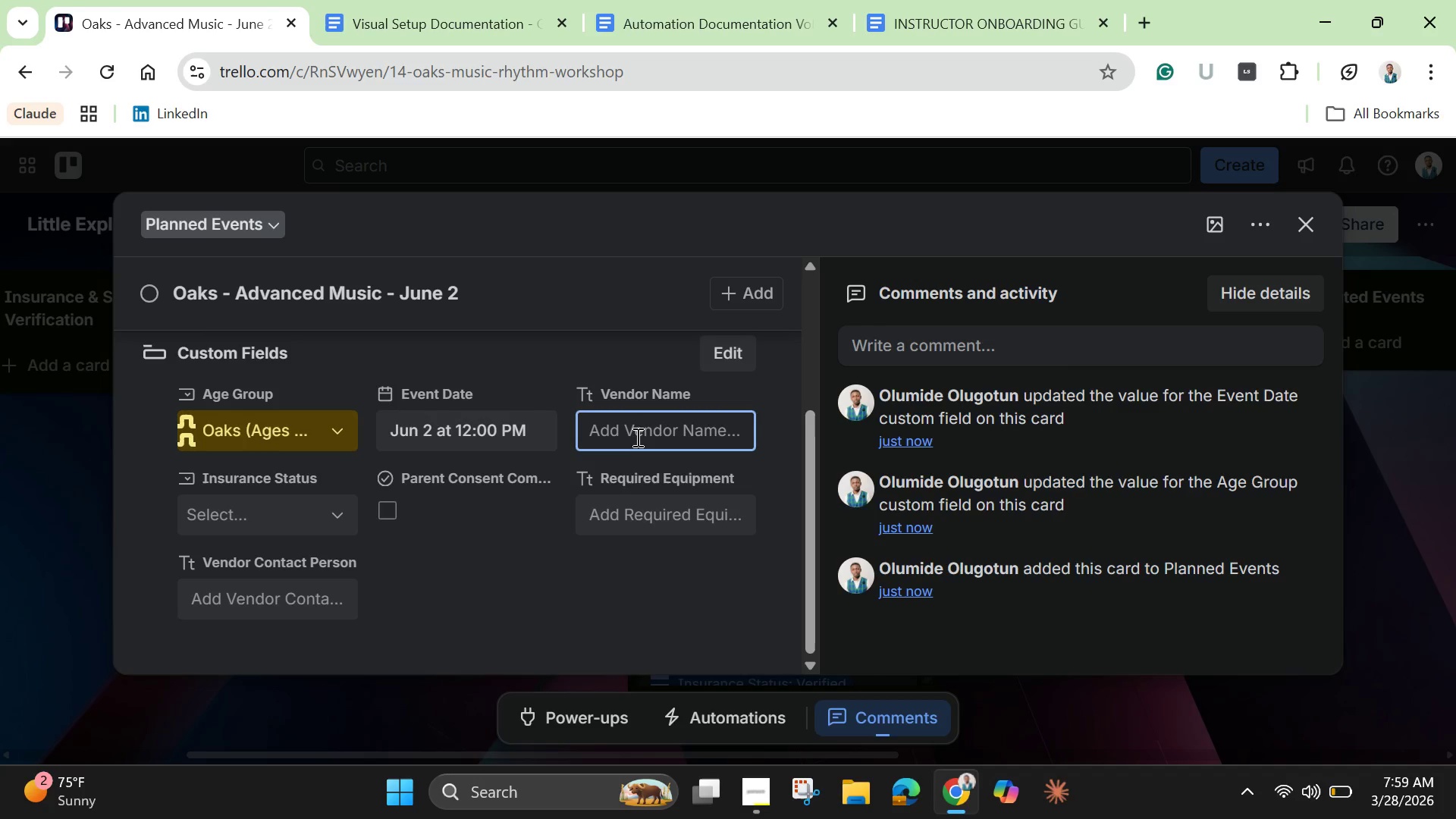 
hold_key(key=ShiftLeft, duration=0.44)
 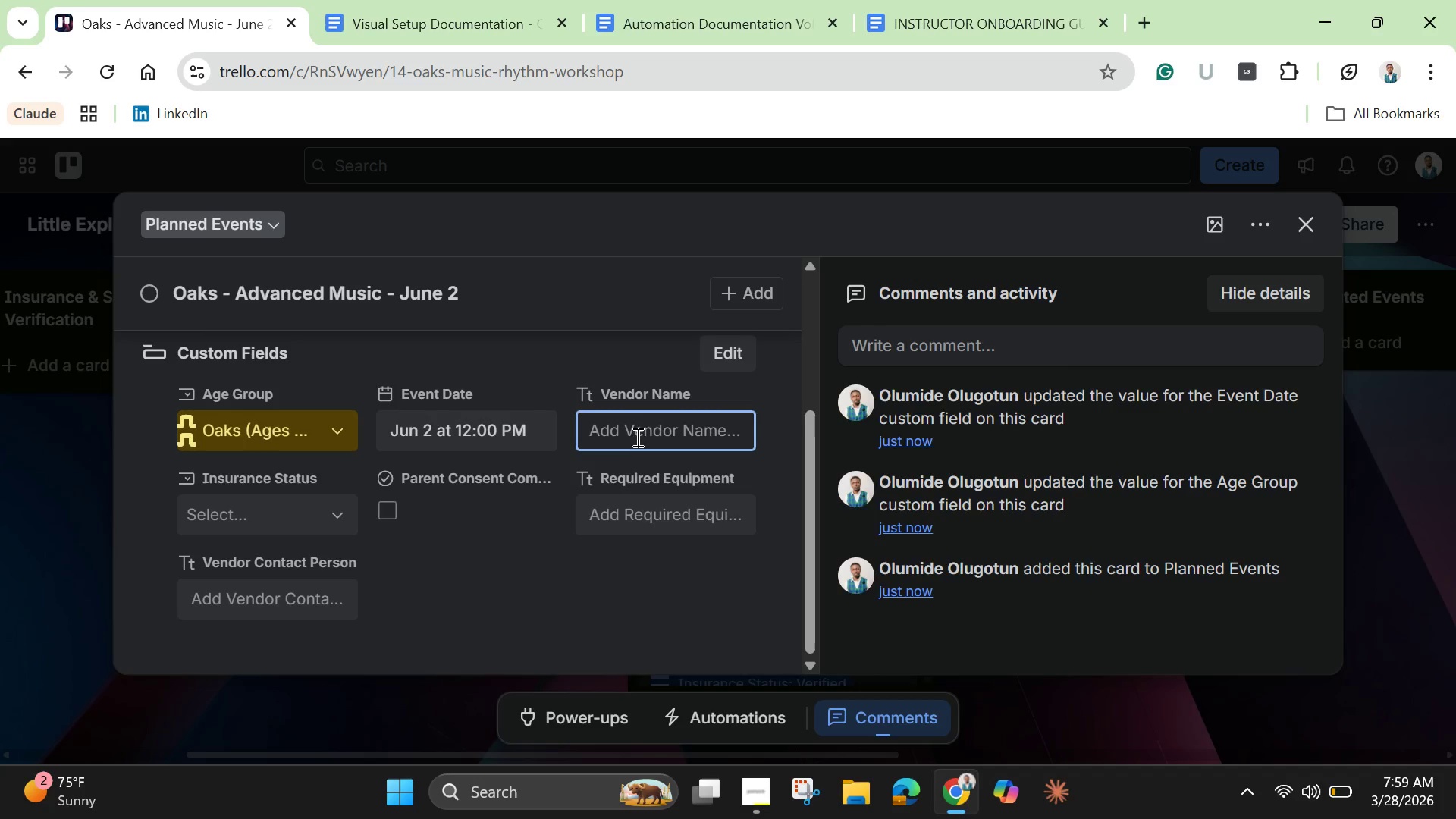 
type(harmony Kids)
 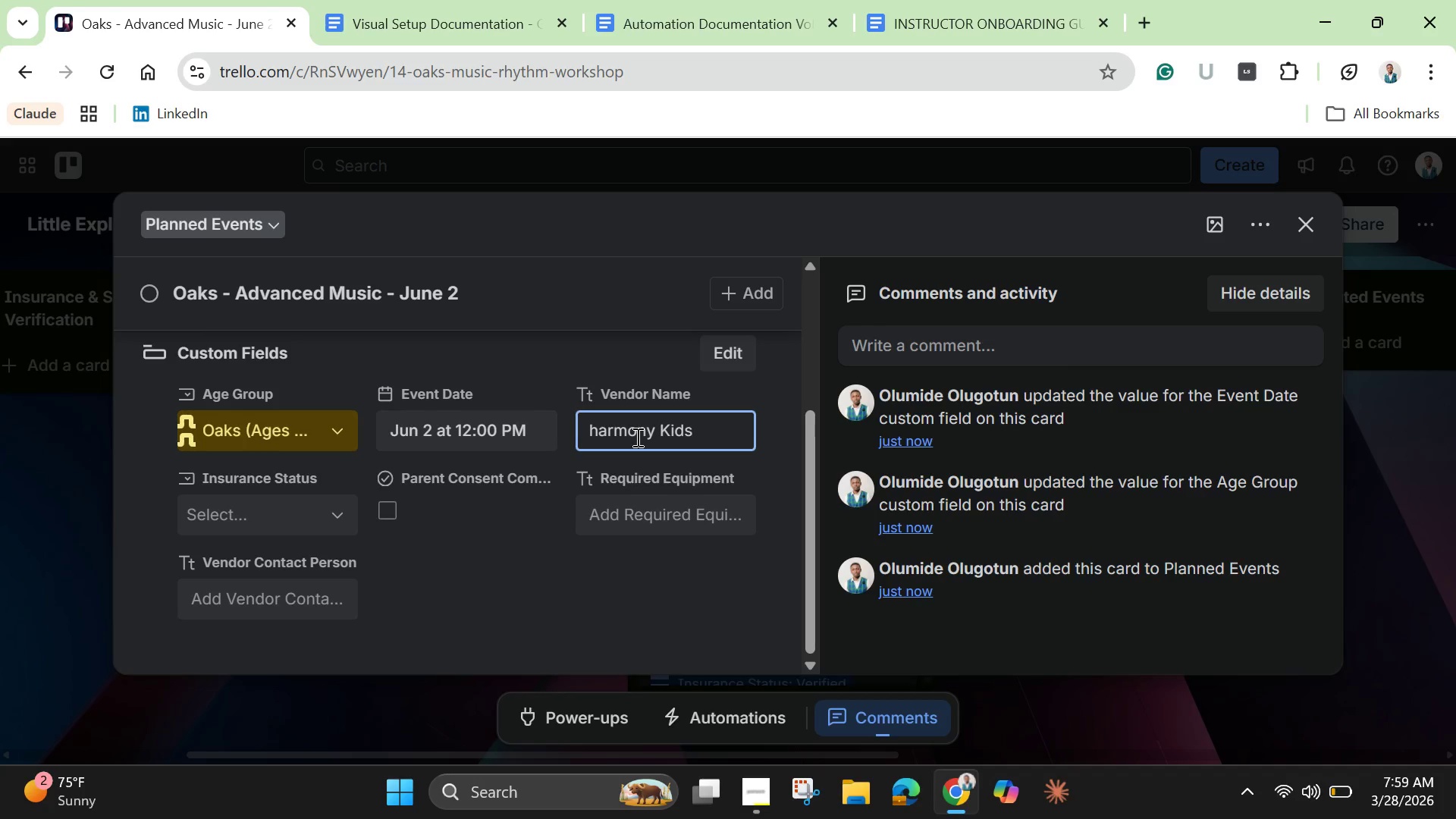 
left_click([599, 431])
 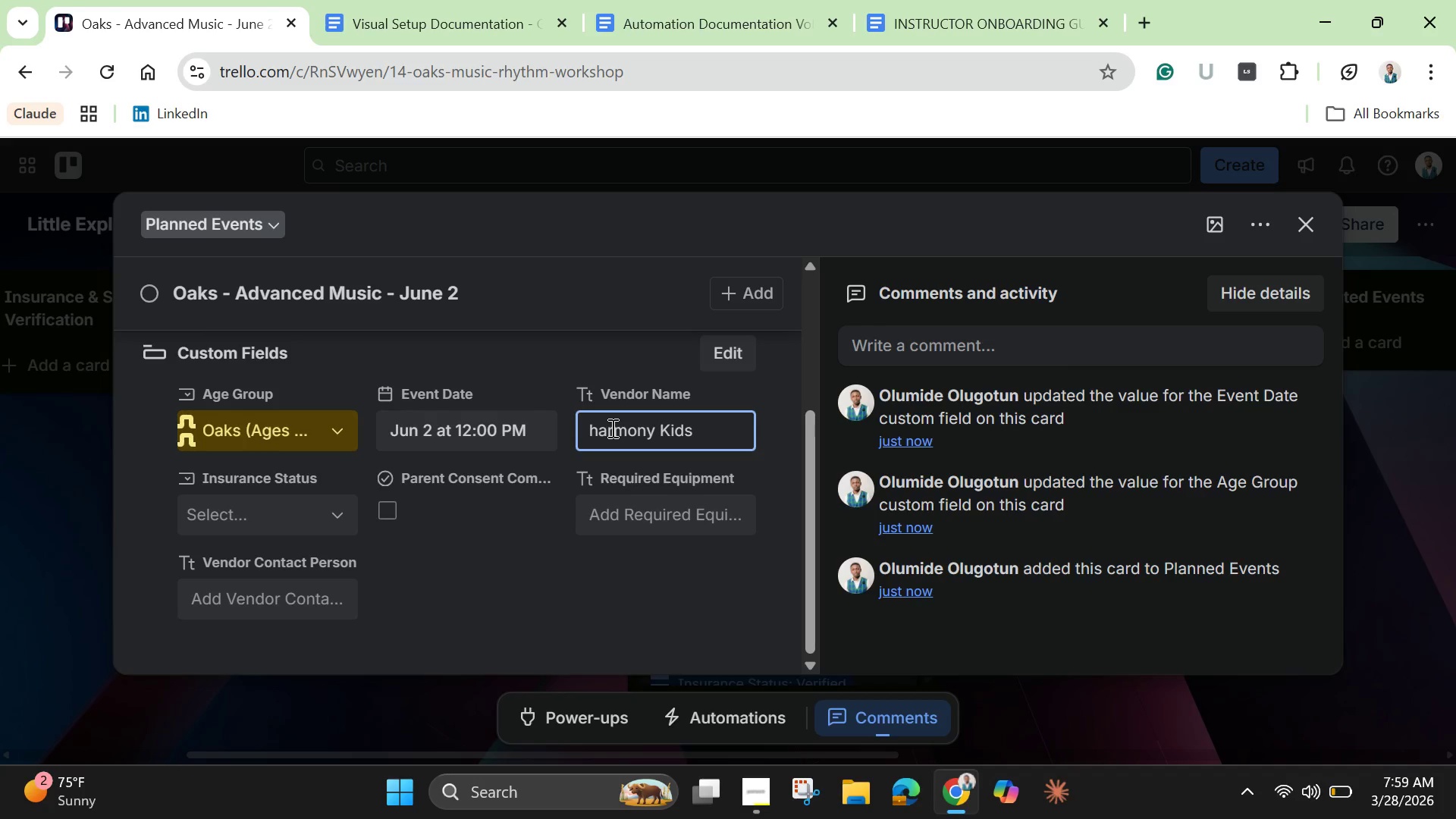 
key(Backspace)
 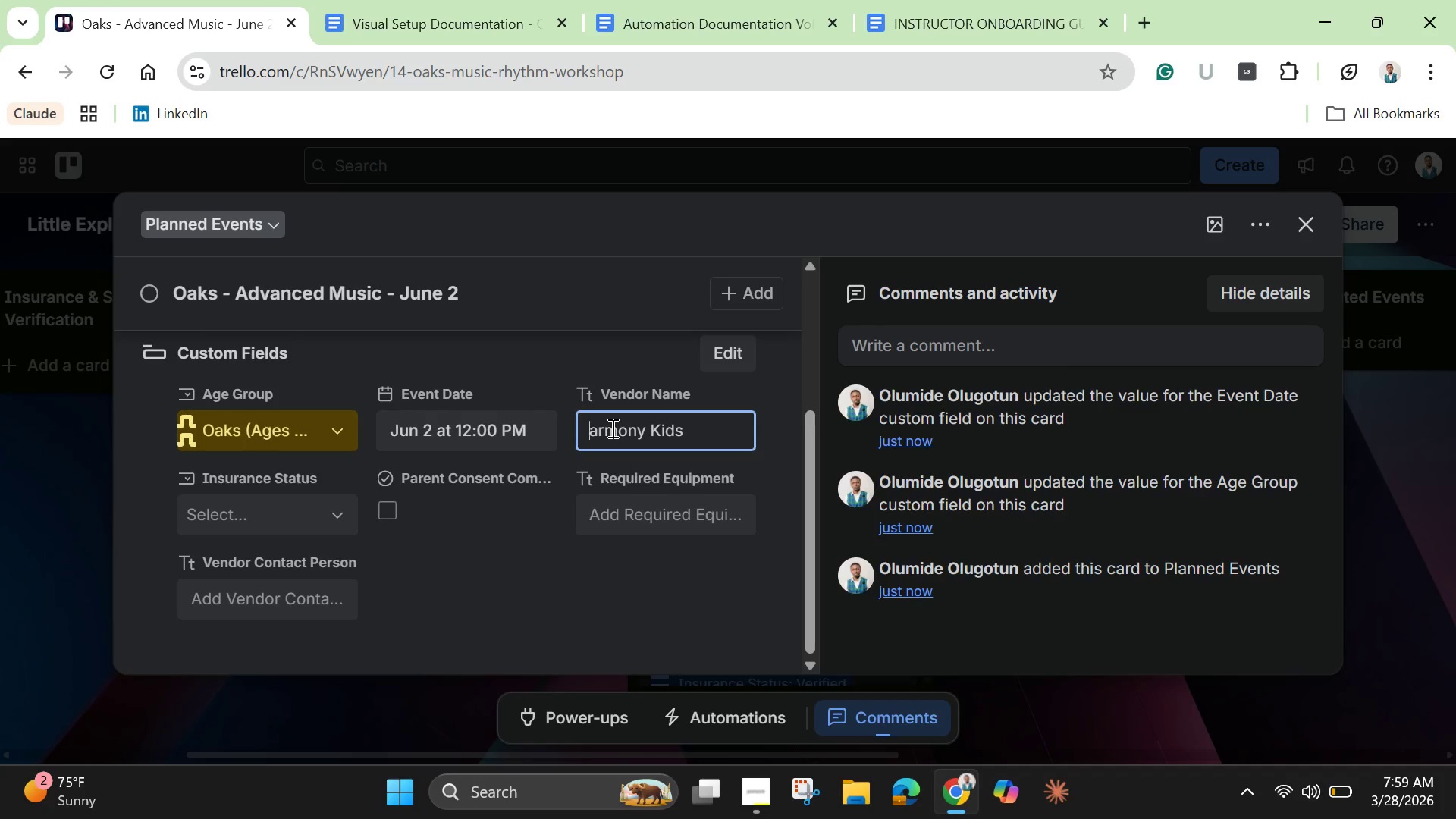 
key(Shift+H)
 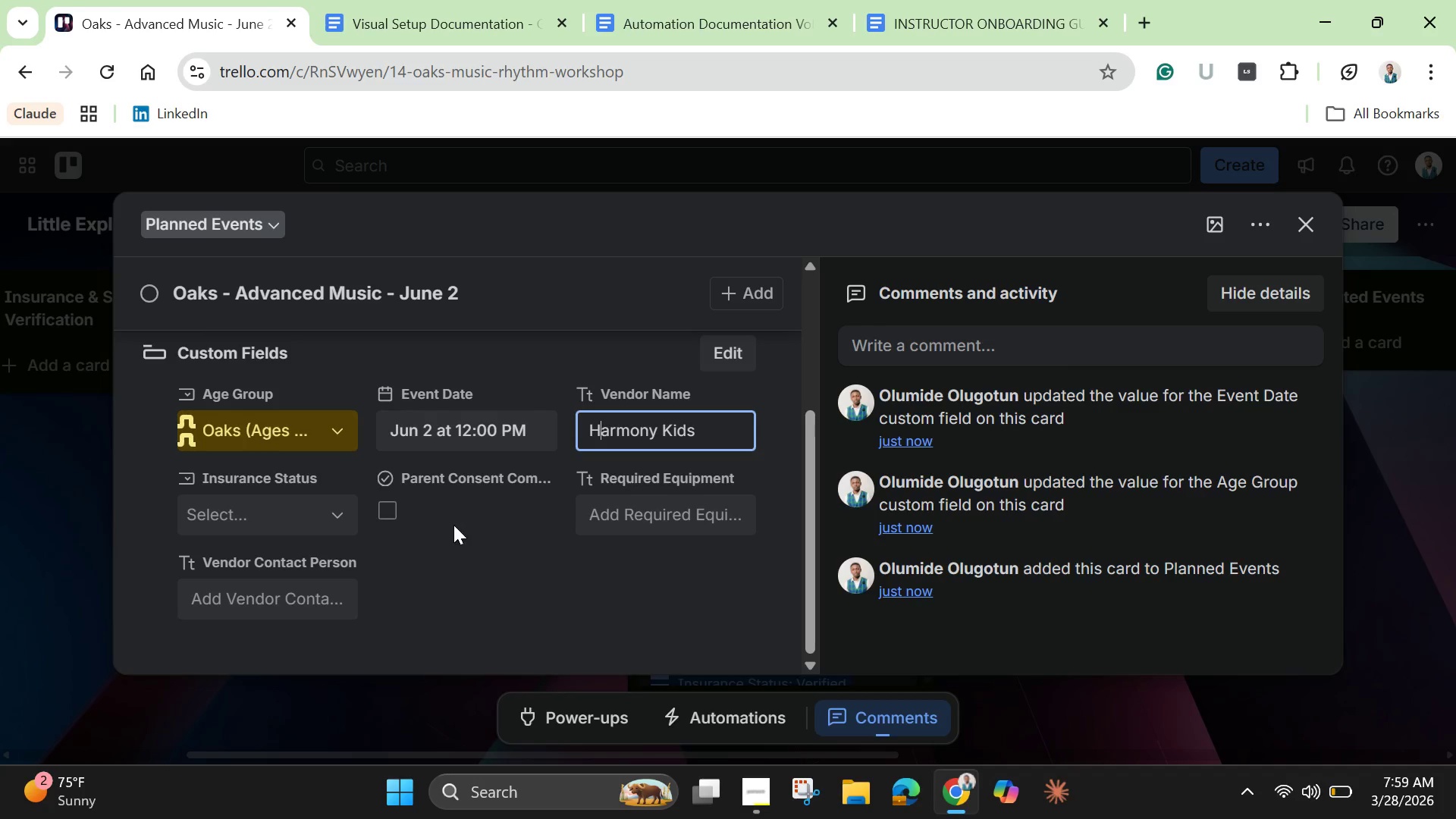 
left_click([257, 508])
 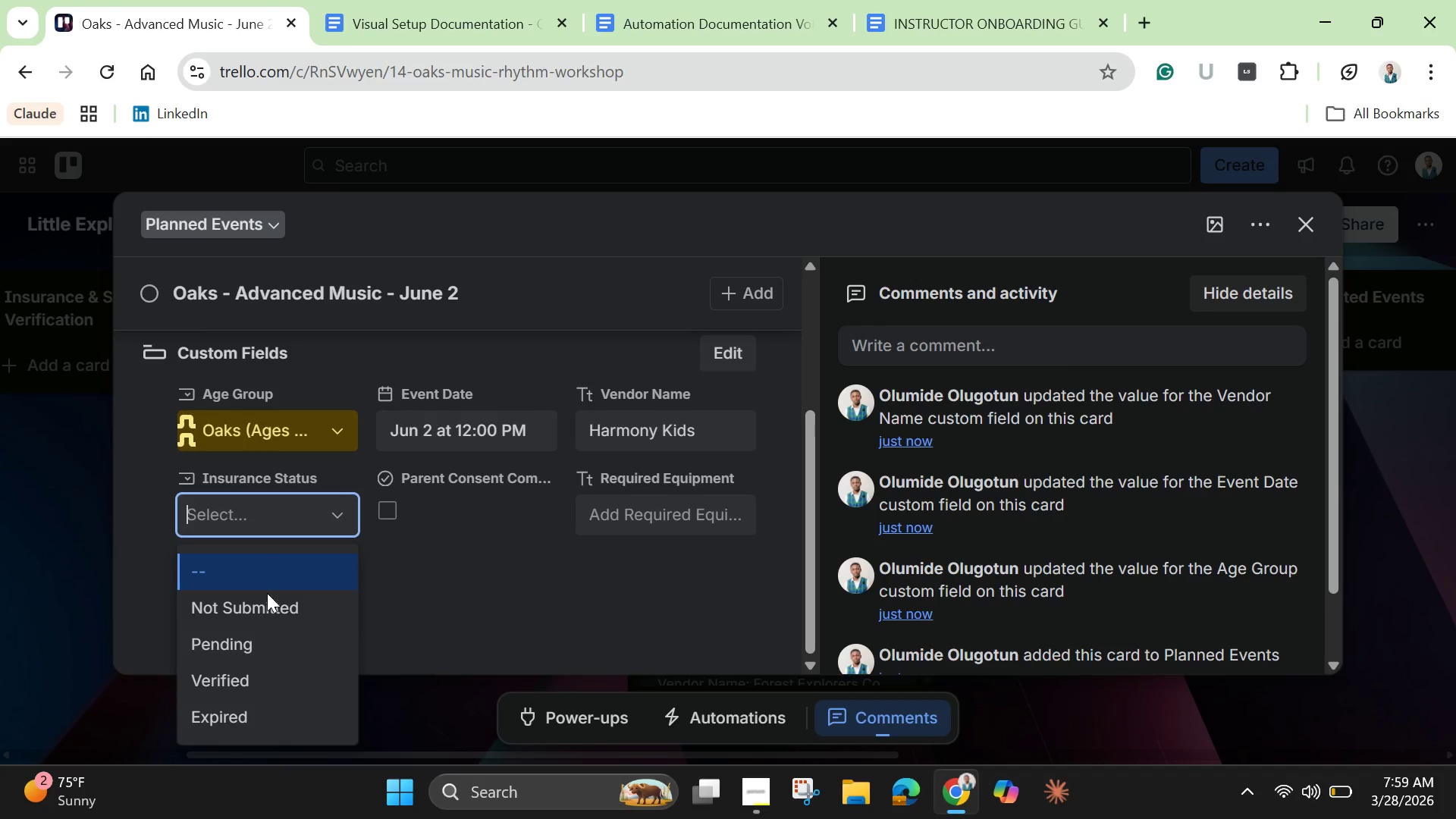 
left_click([252, 671])
 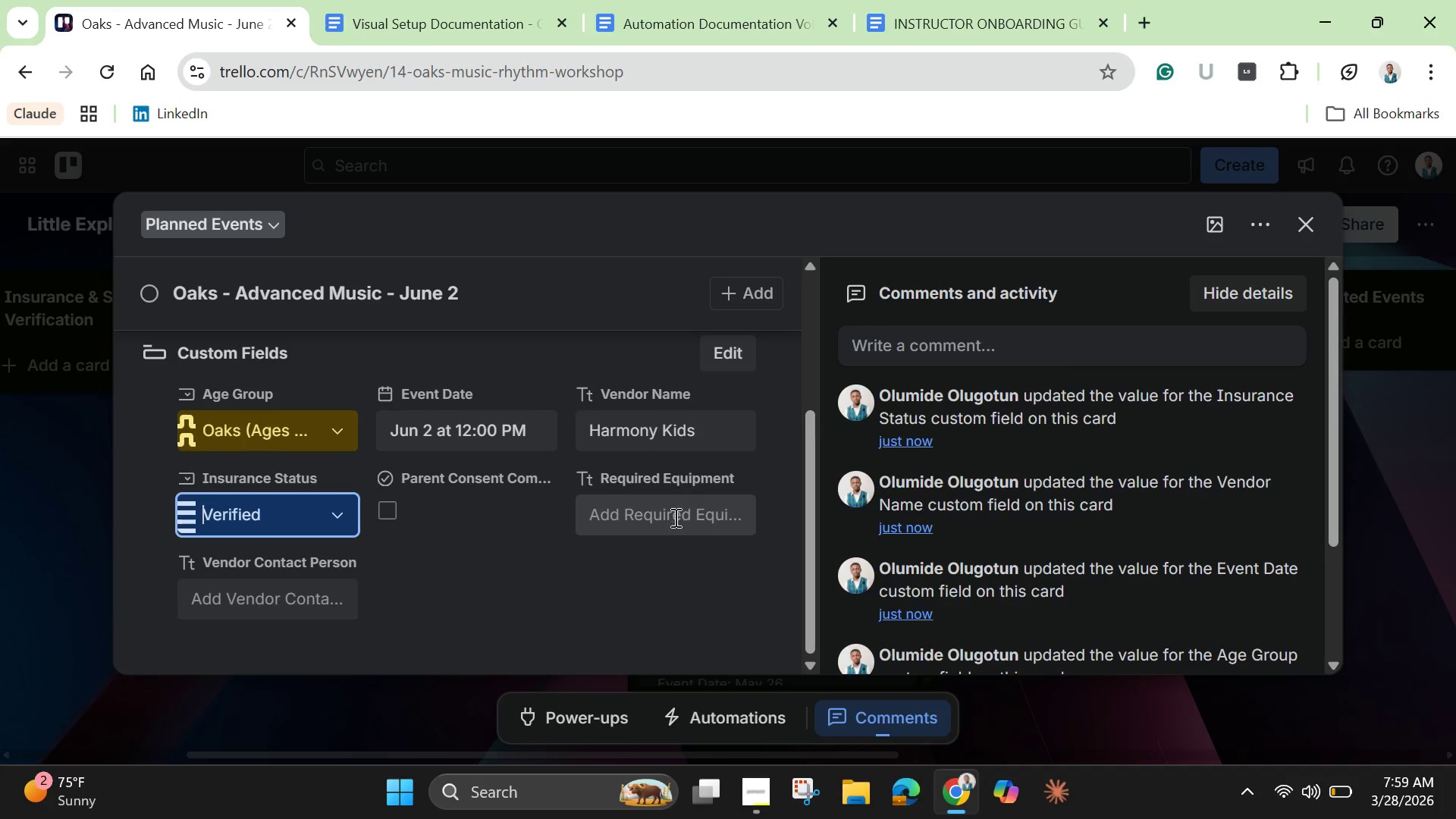 
left_click([674, 517])
 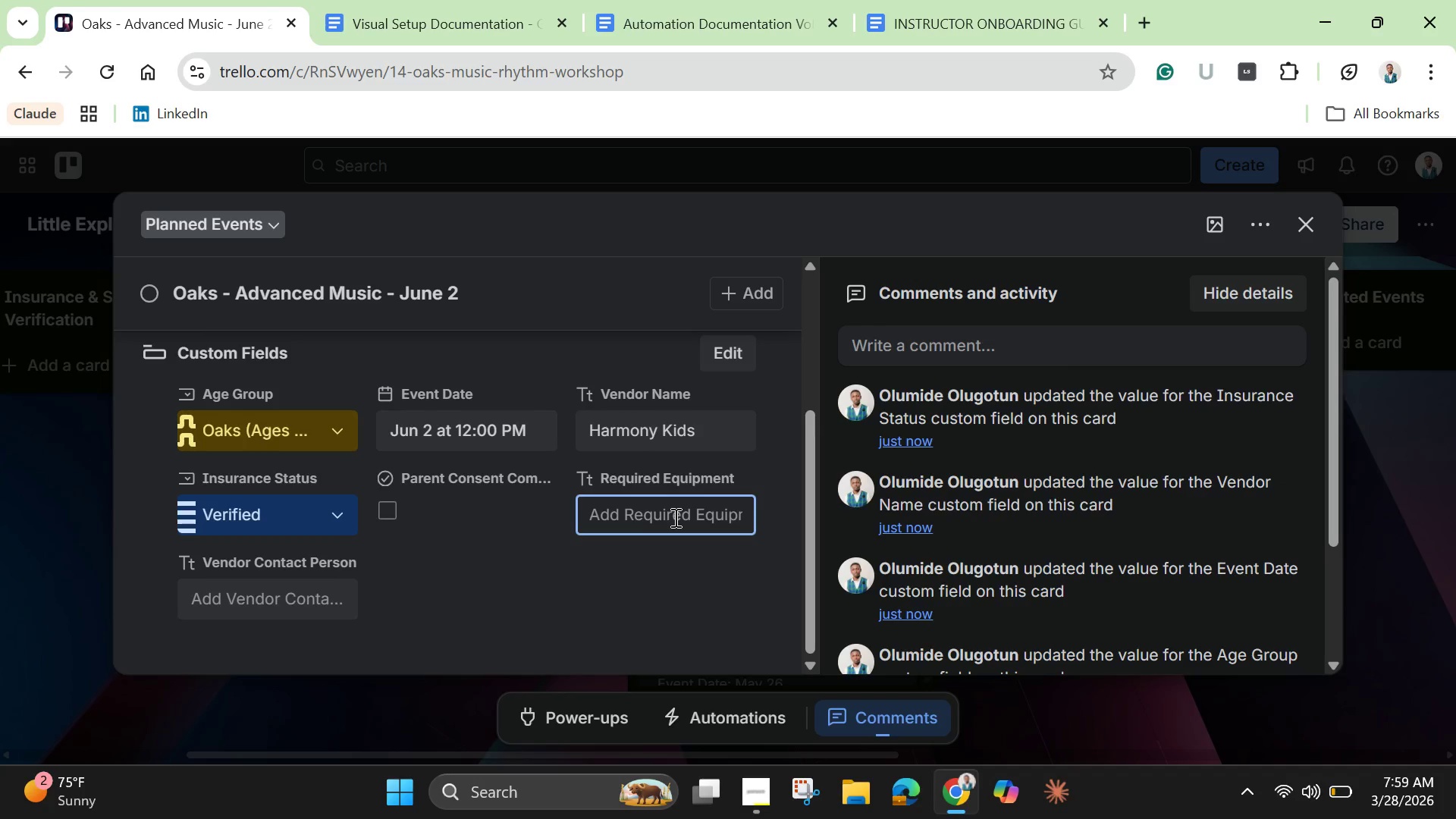 
type(Speakers )
key(Backspace)
type(, musical instruments, open room)
 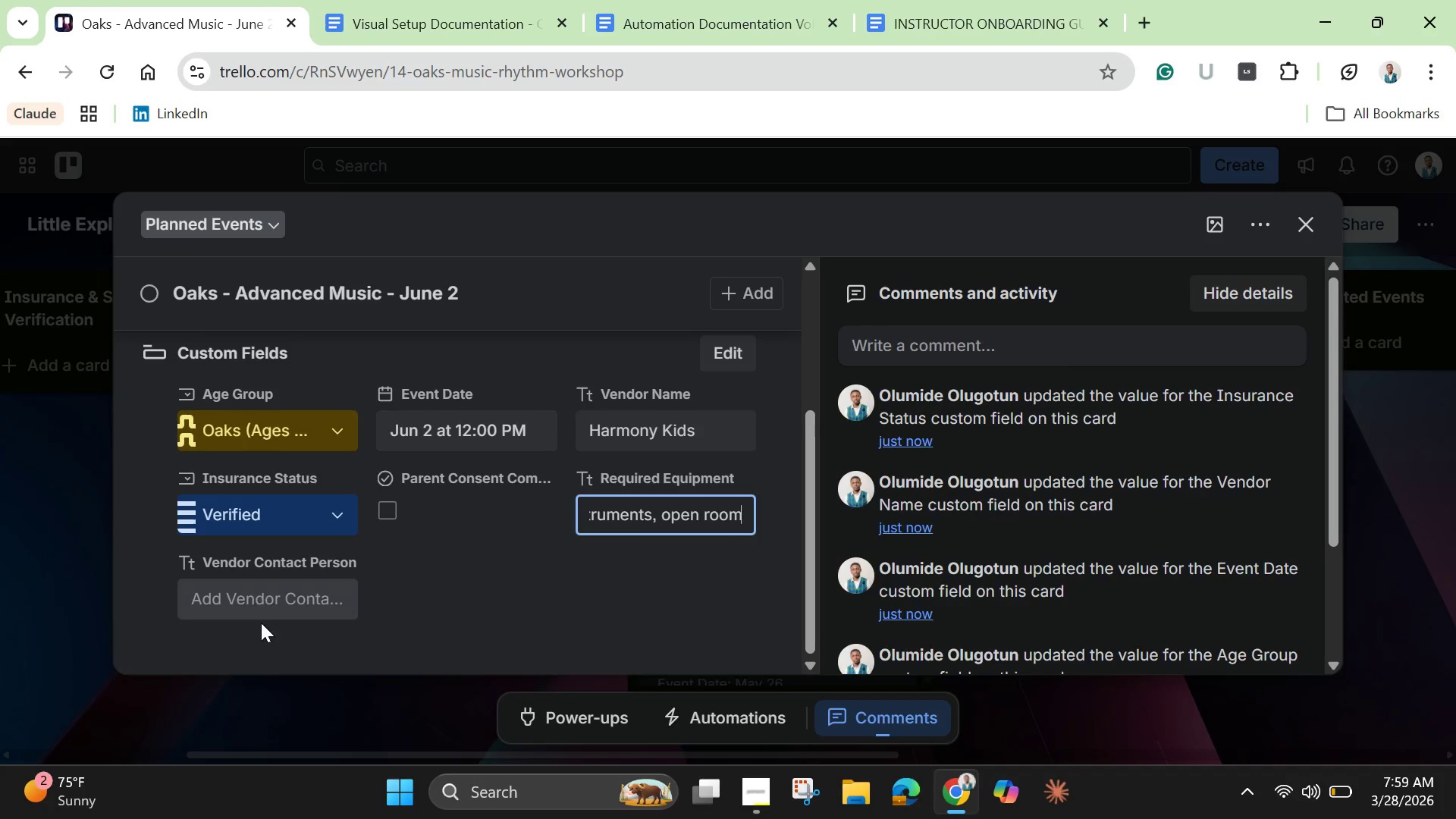 
wait(6.02)
 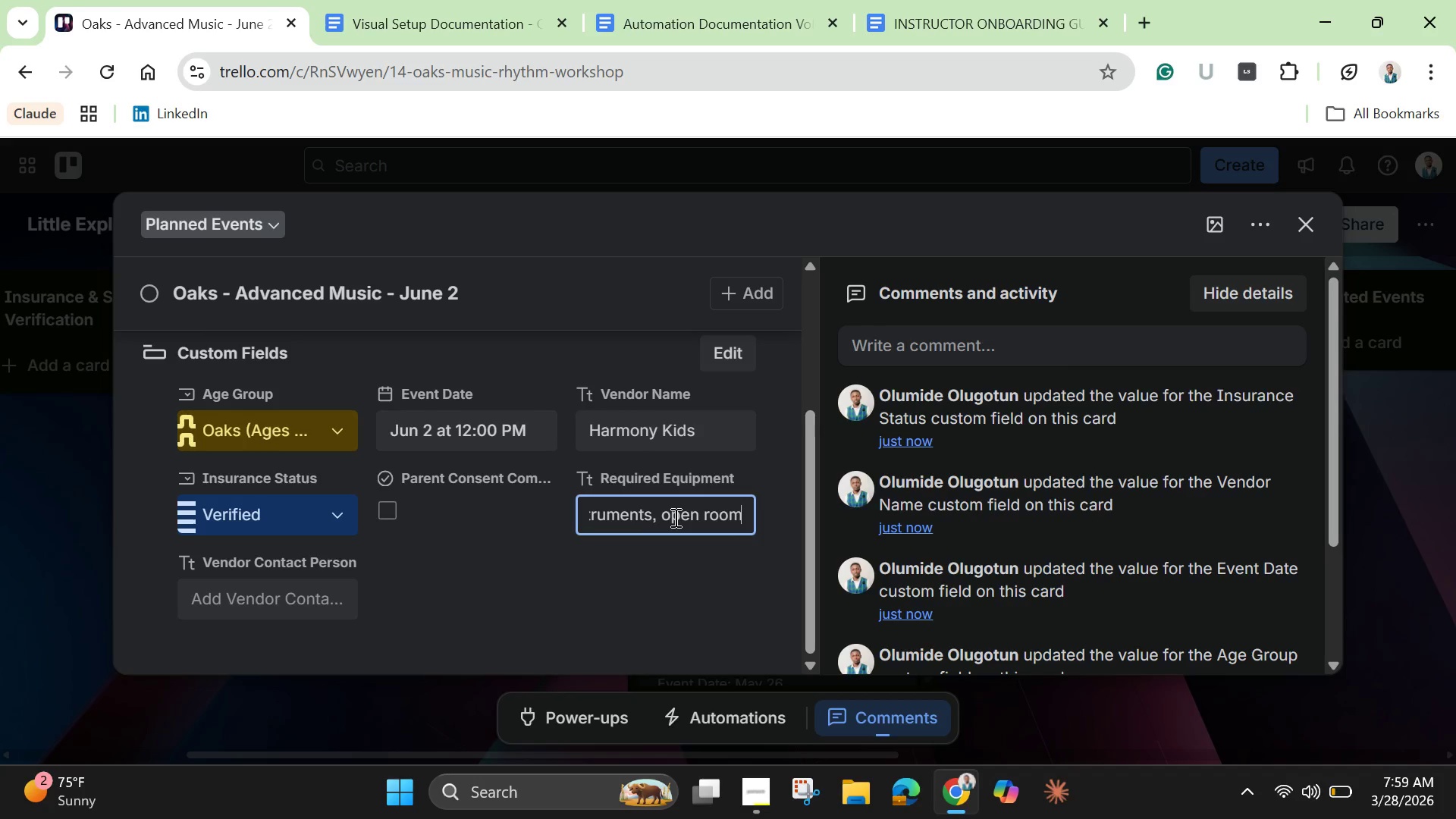 
type(Lisa Wong)
 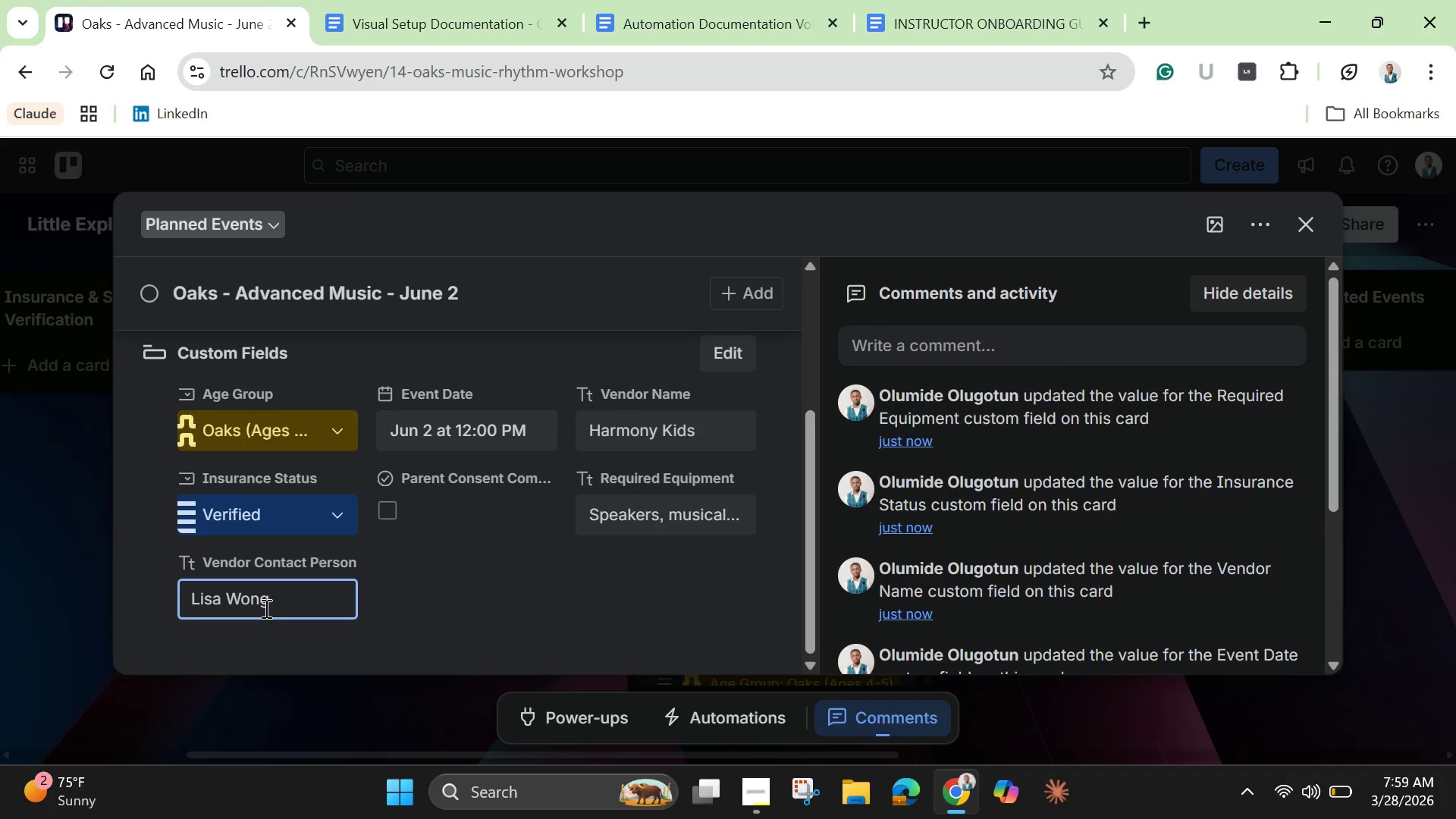 
scroll: coordinate [510, 412], scroll_direction: up, amount: 3.0
 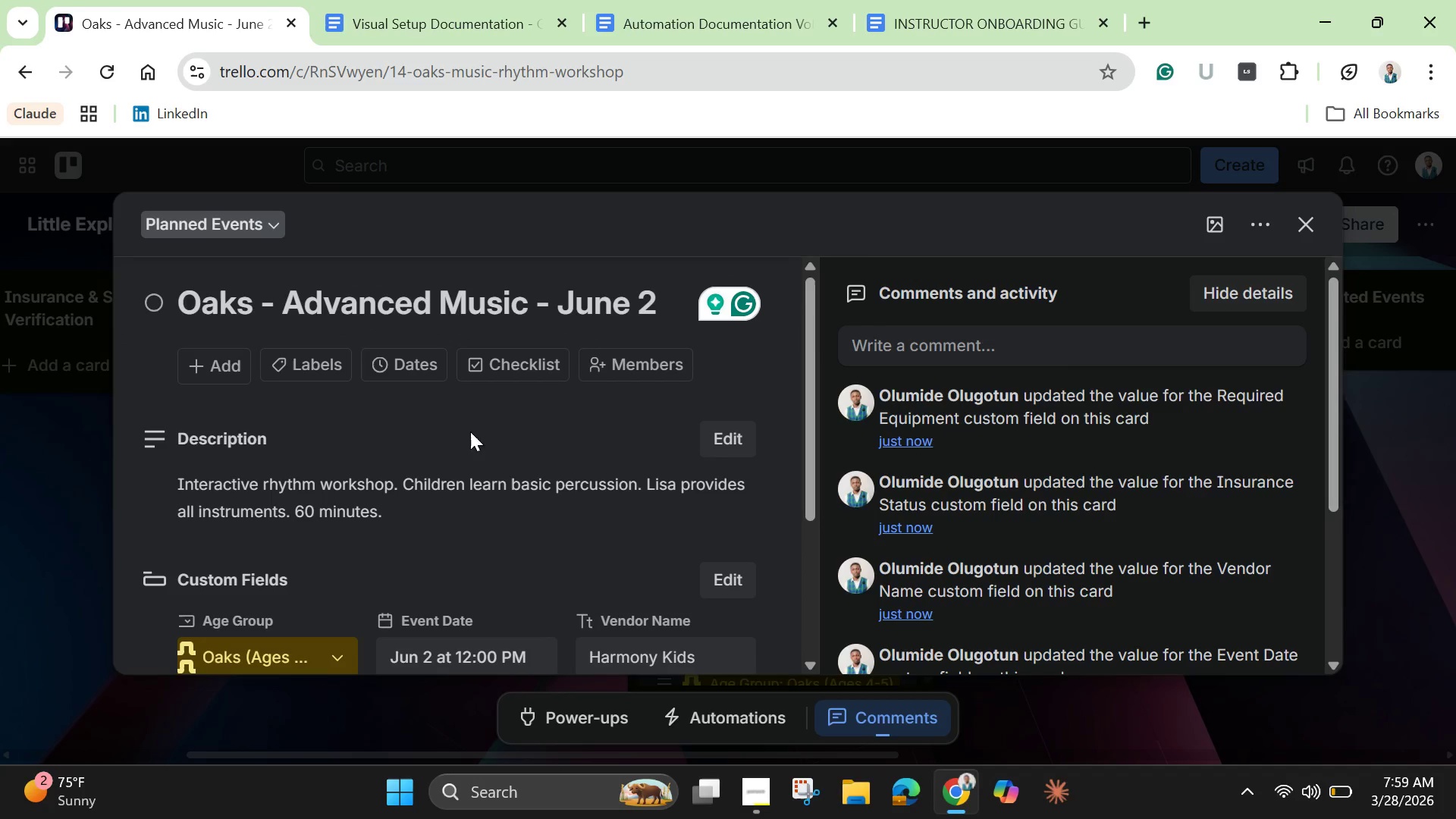 
left_click([469, 408])
 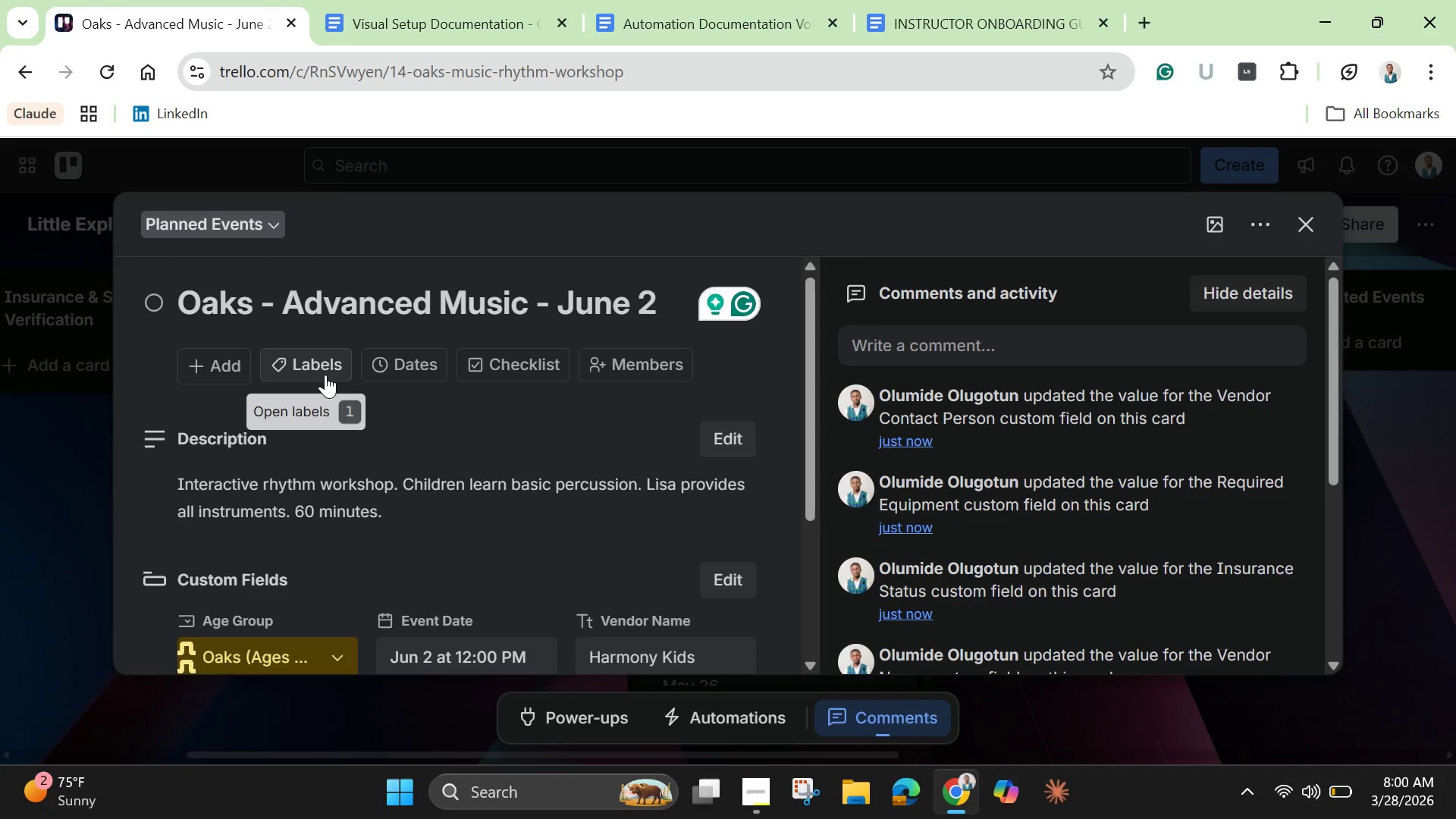 
left_click([325, 375])
 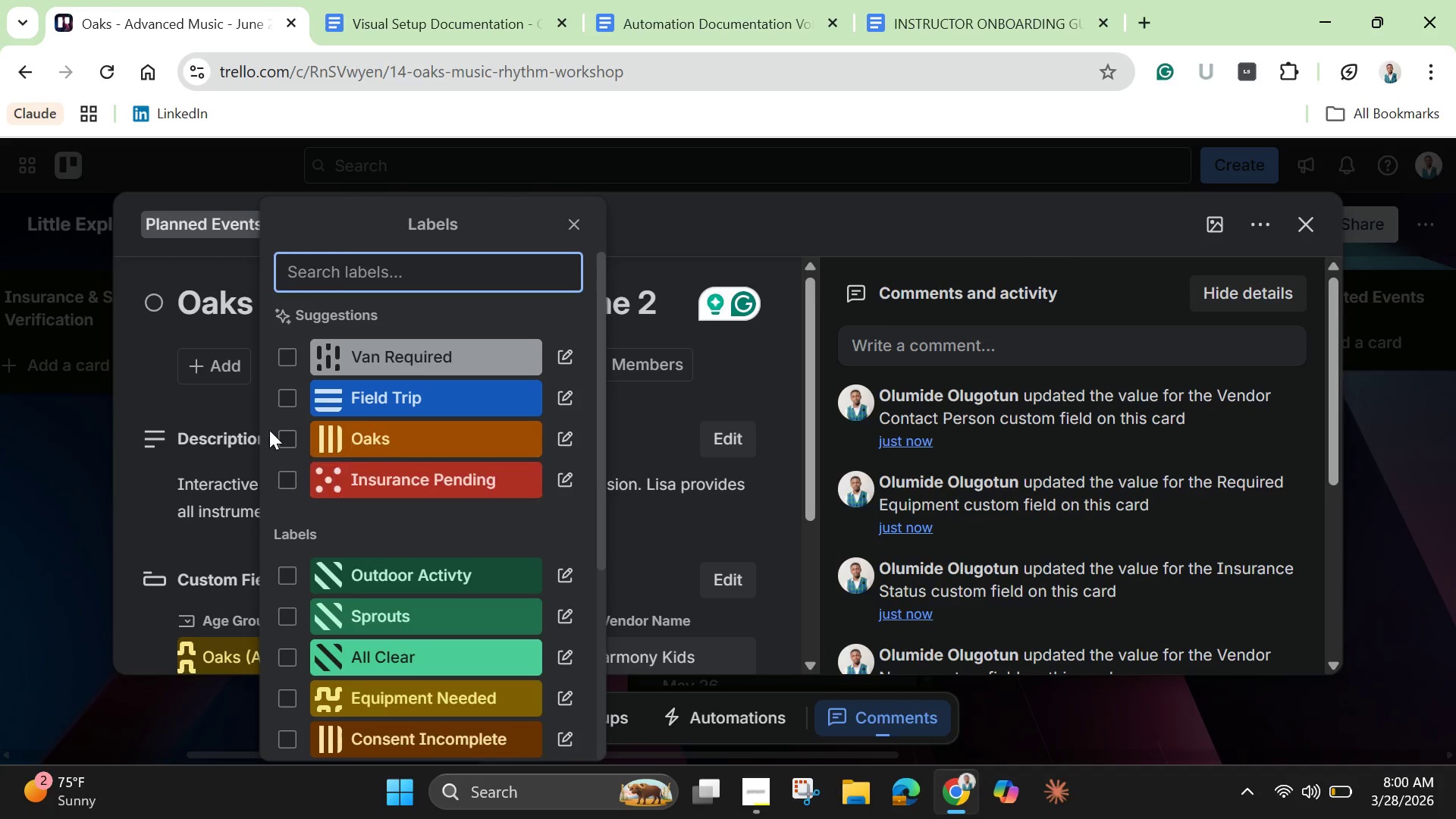 
left_click([287, 443])
 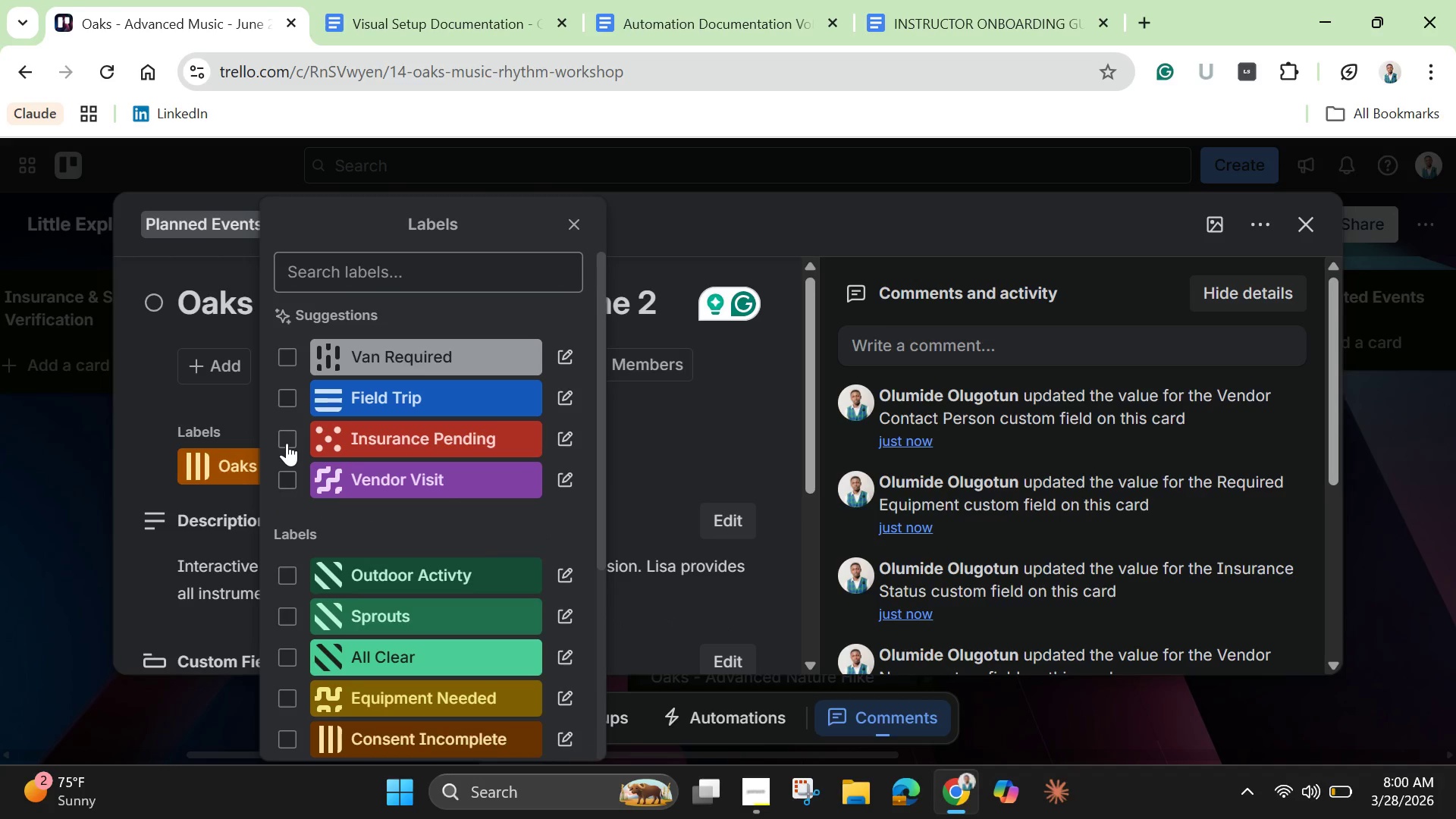 
wait(6.73)
 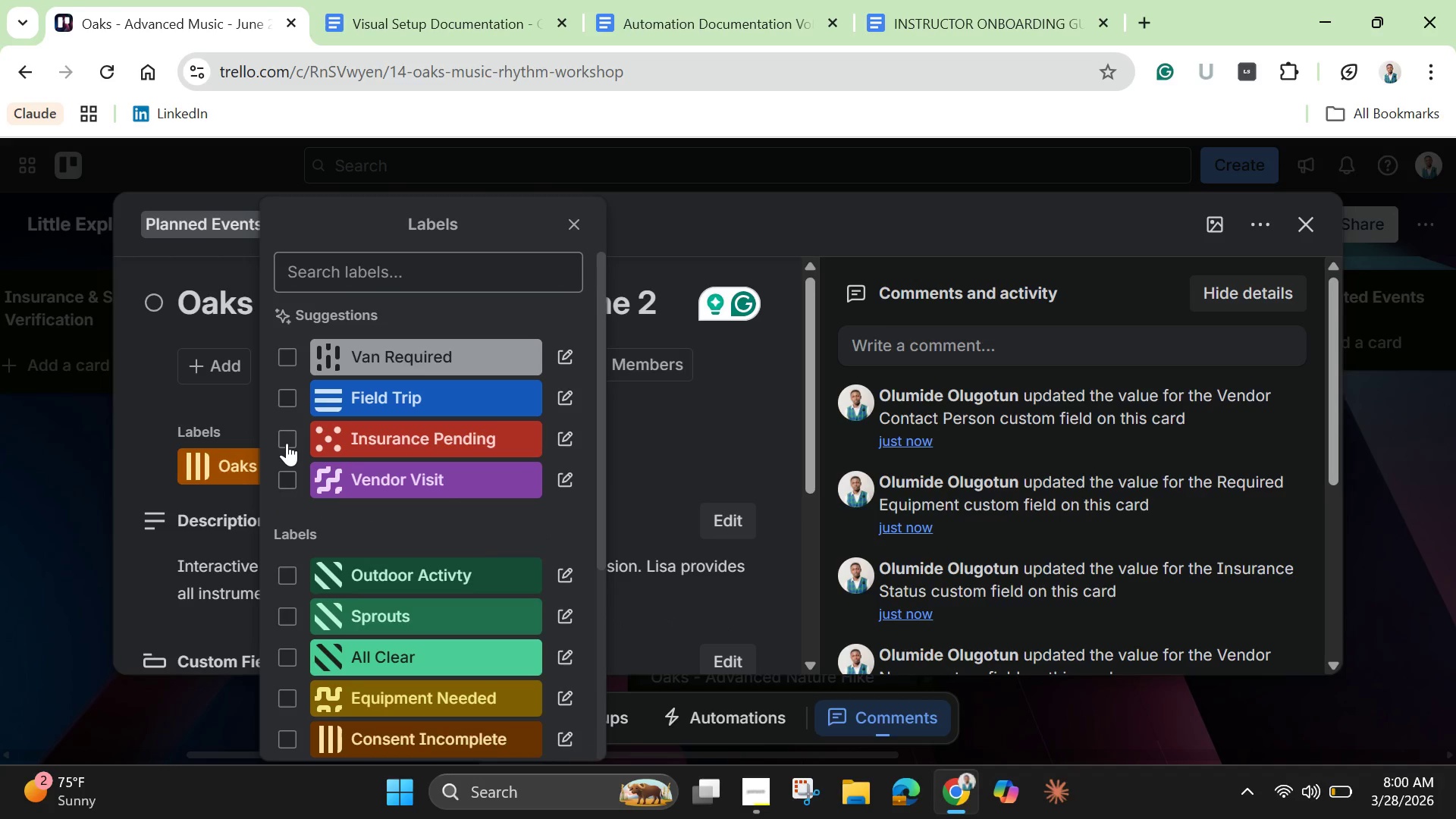 
left_click([287, 439])
 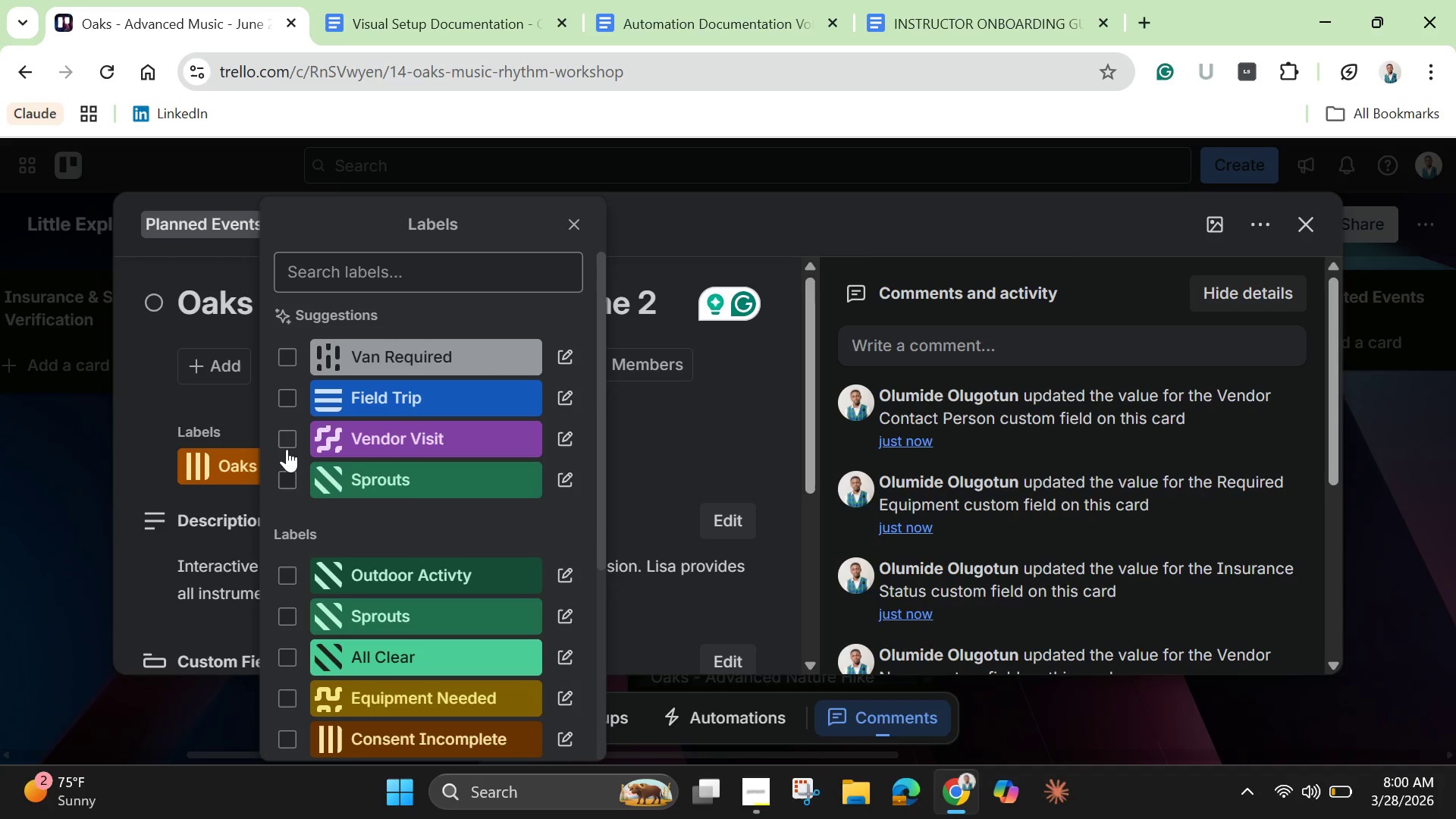 
scroll: coordinate [380, 593], scroll_direction: down, amount: 5.0
 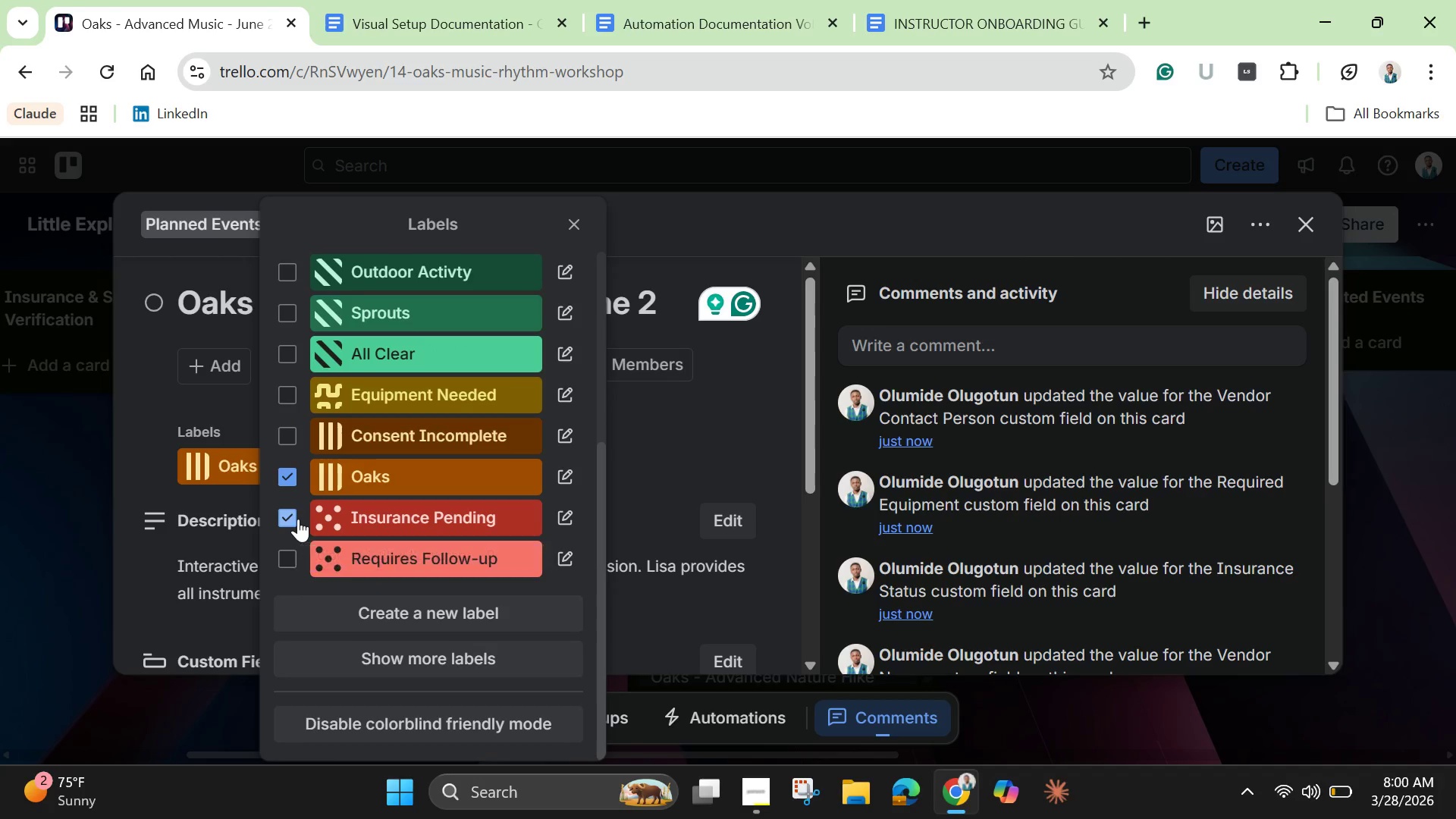 
left_click([297, 519])
 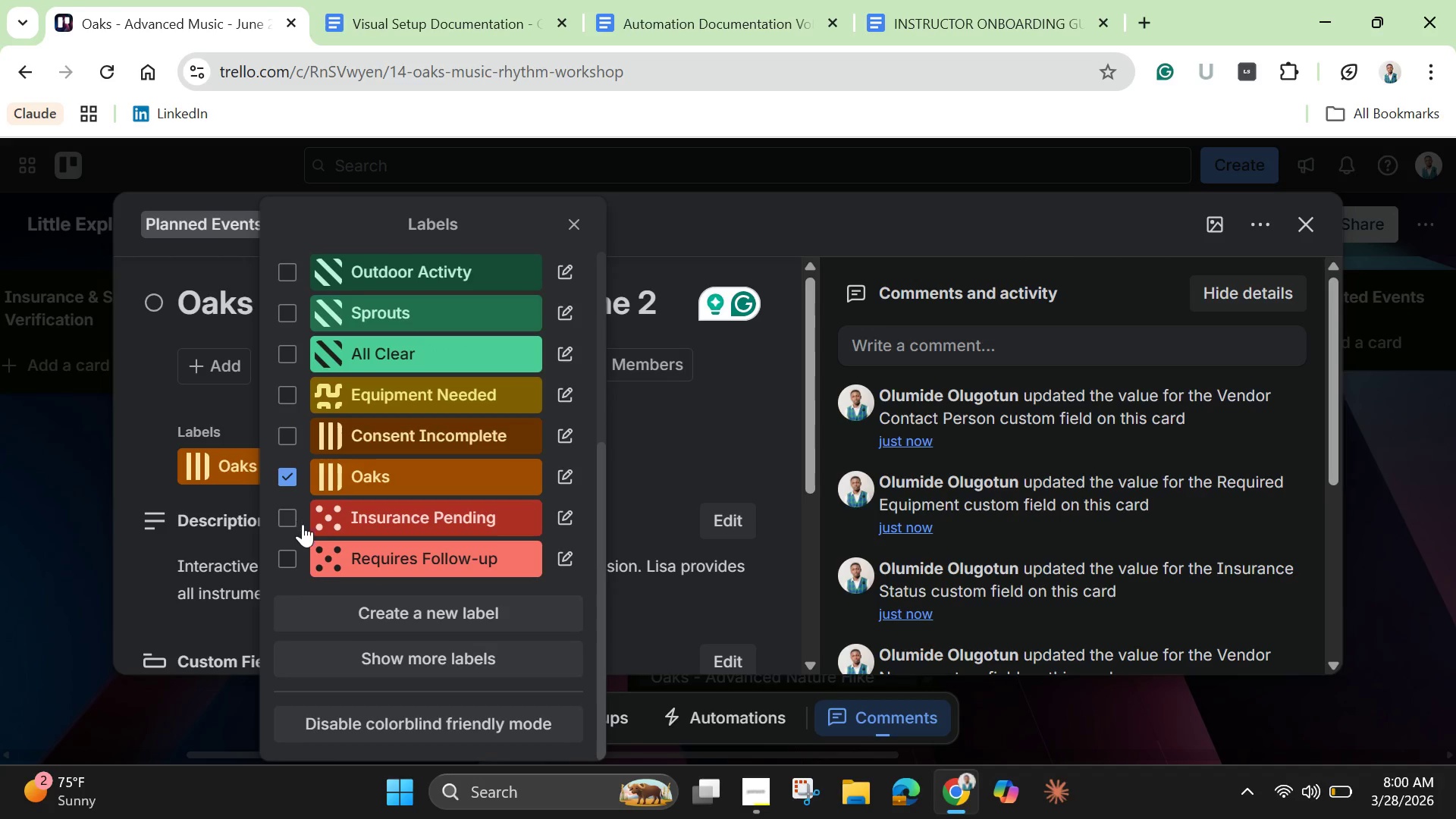 
mouse_move([345, 509])
 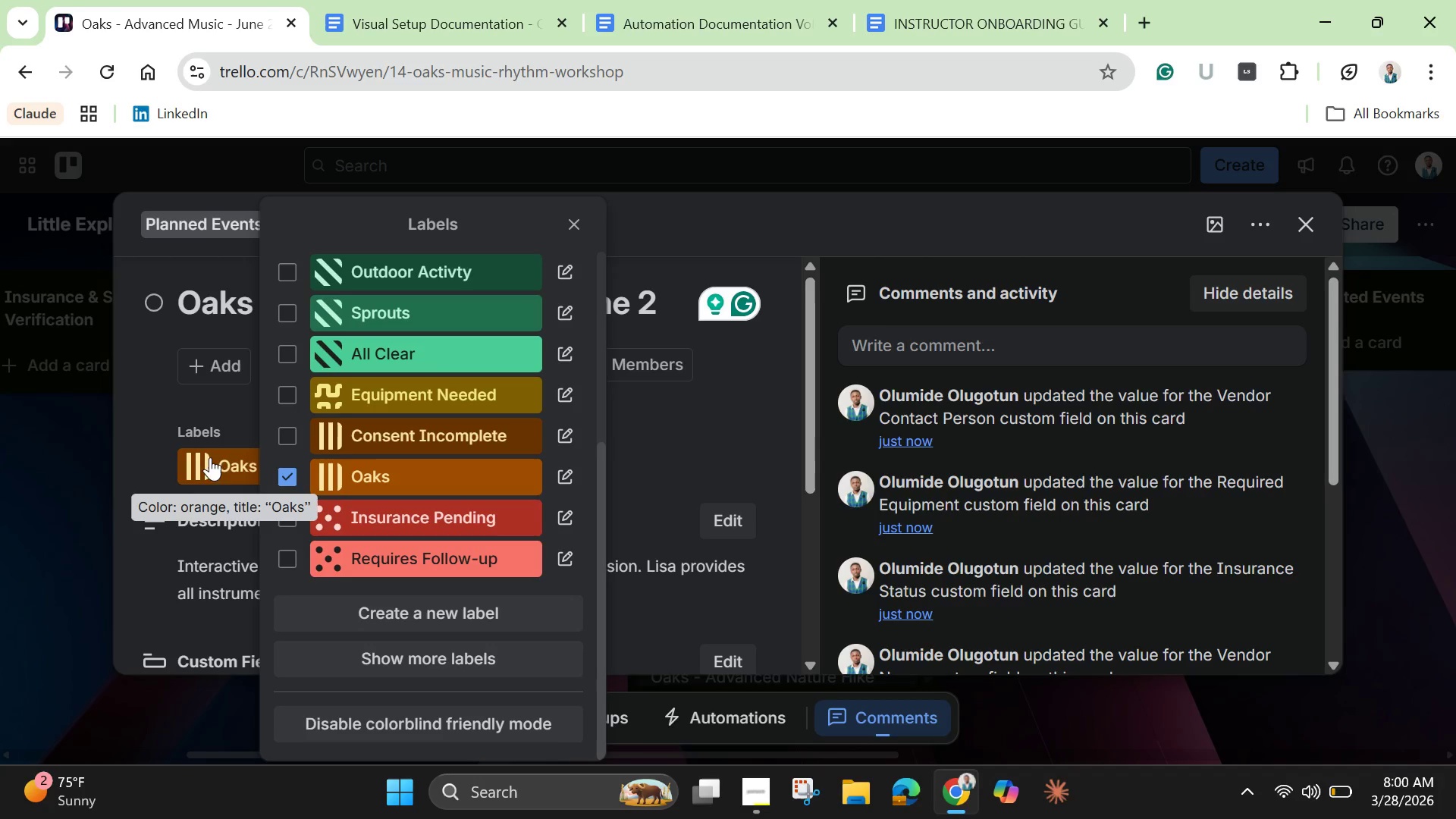 
scroll: coordinate [333, 387], scroll_direction: up, amount: 4.0
 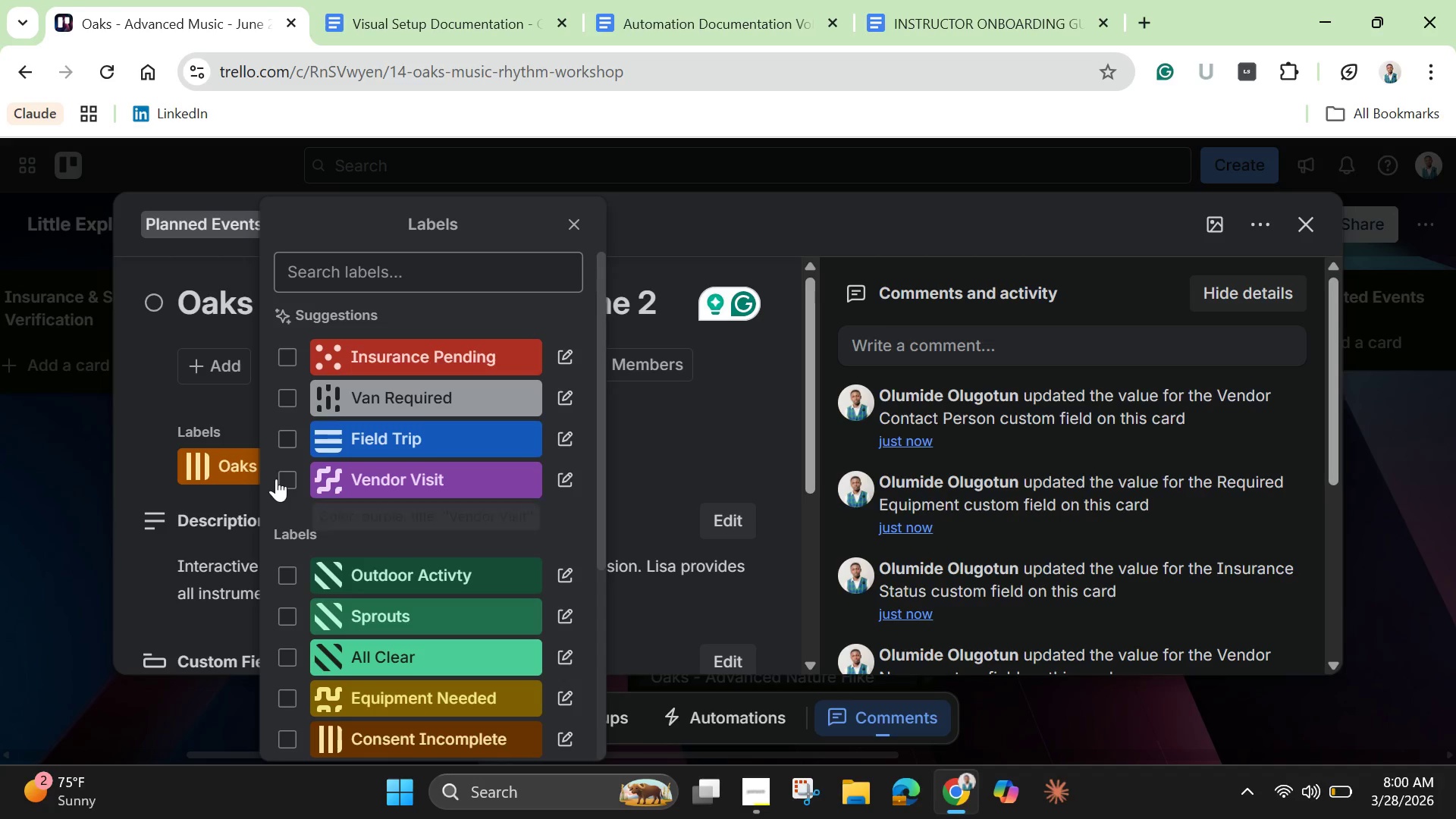 
left_click([289, 479])
 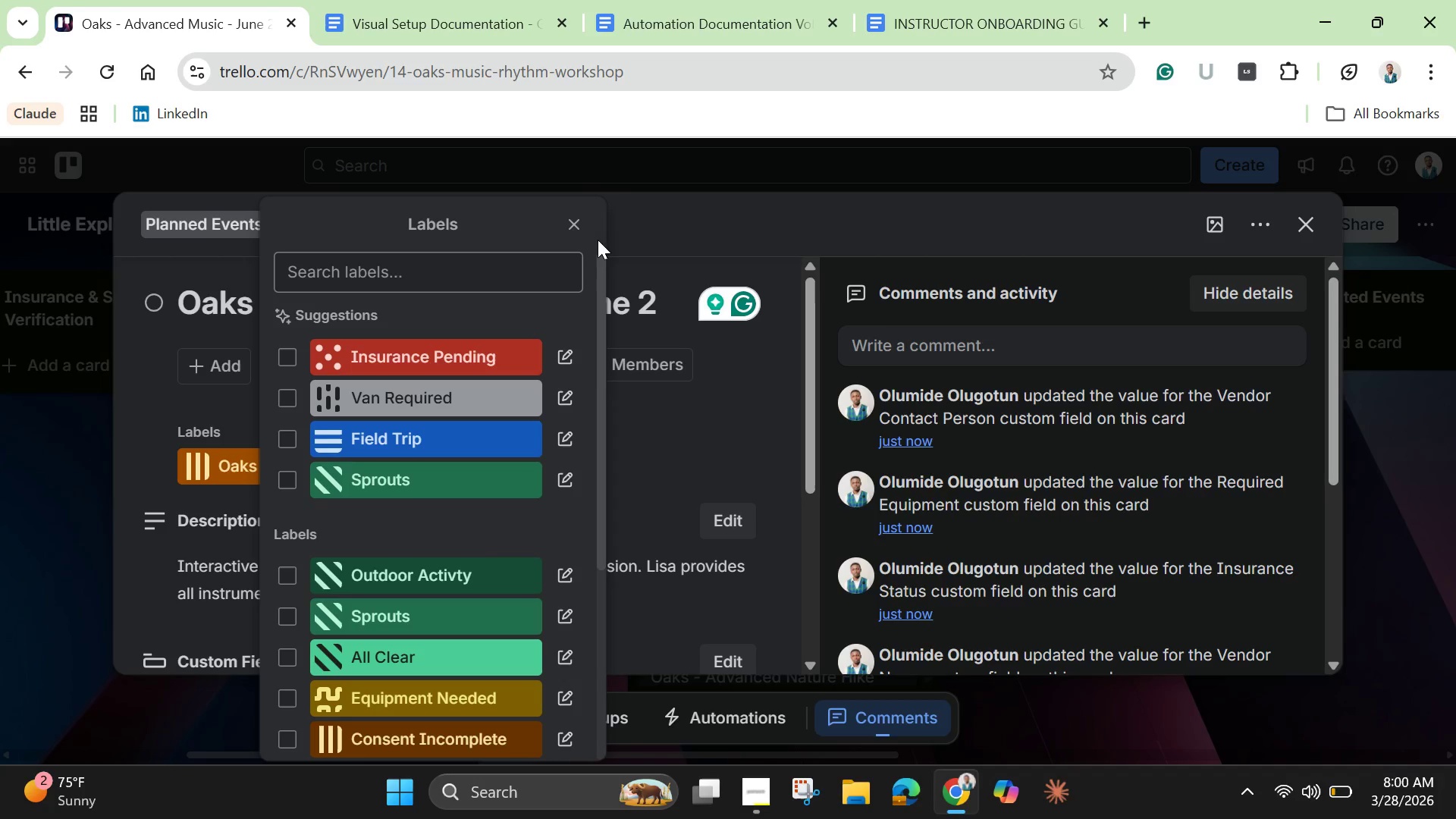 
left_click([572, 224])
 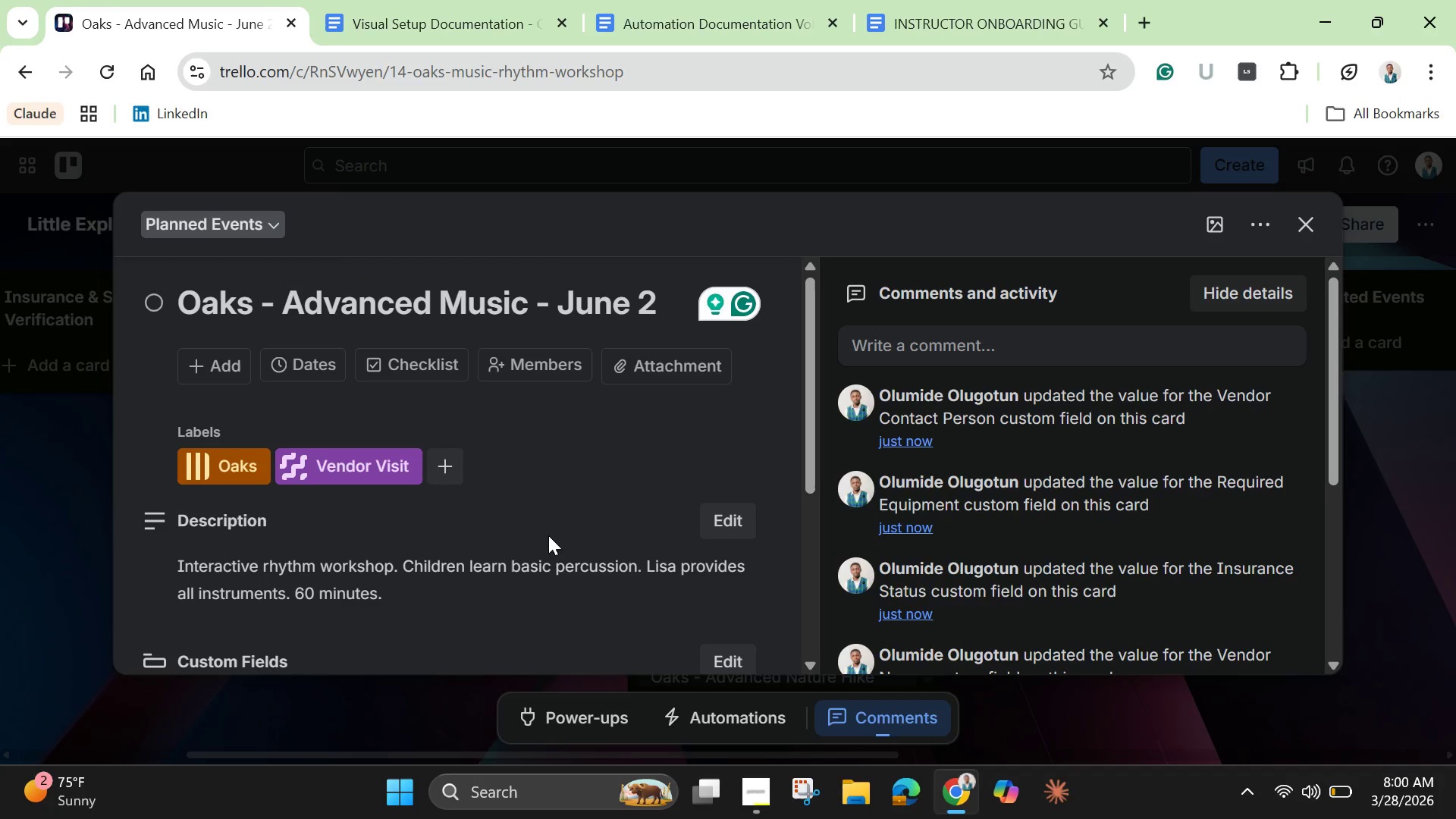 
wait(6.67)
 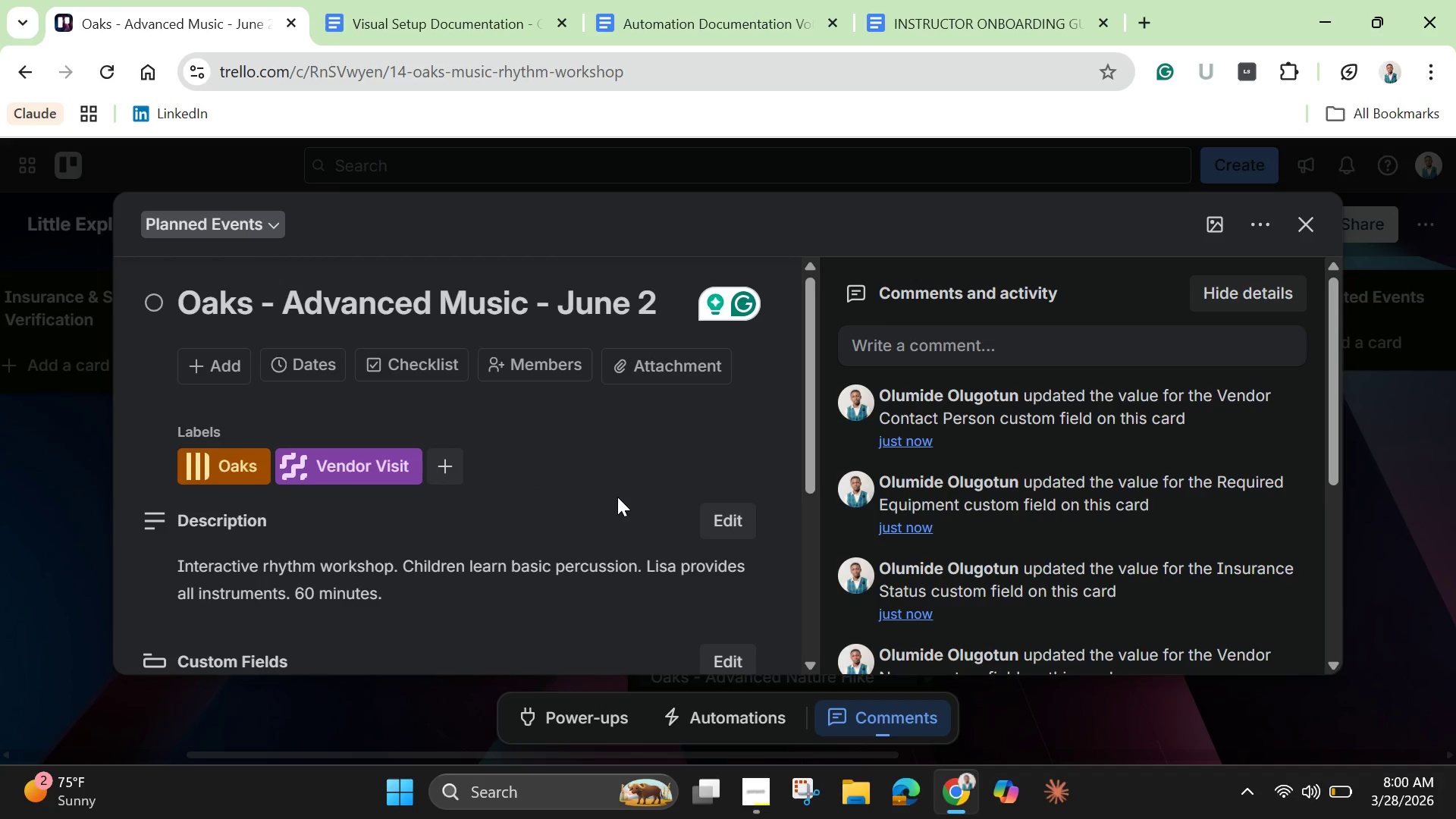 
scroll: coordinate [519, 517], scroll_direction: down, amount: 4.0
 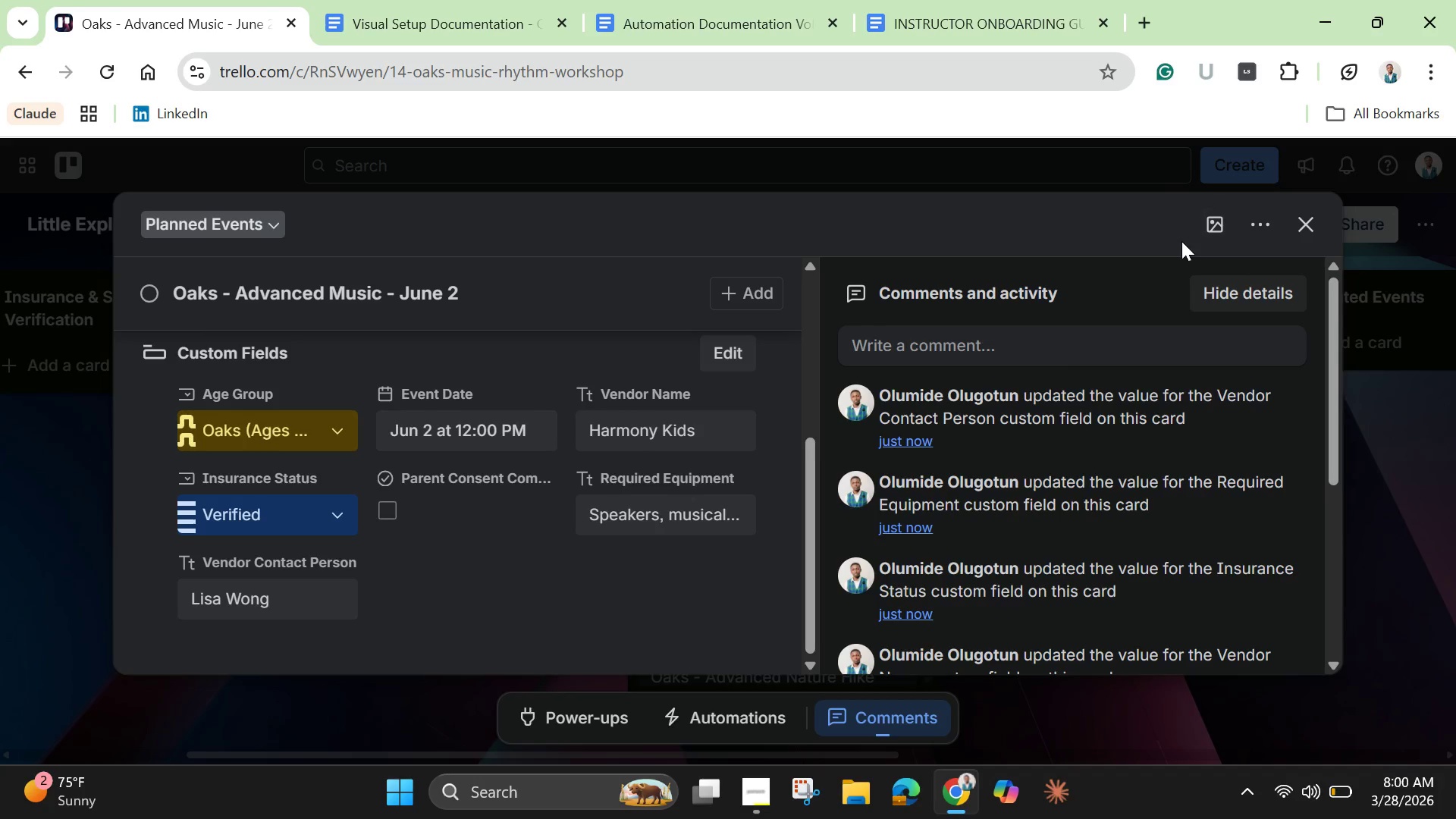 
left_click([1206, 238])
 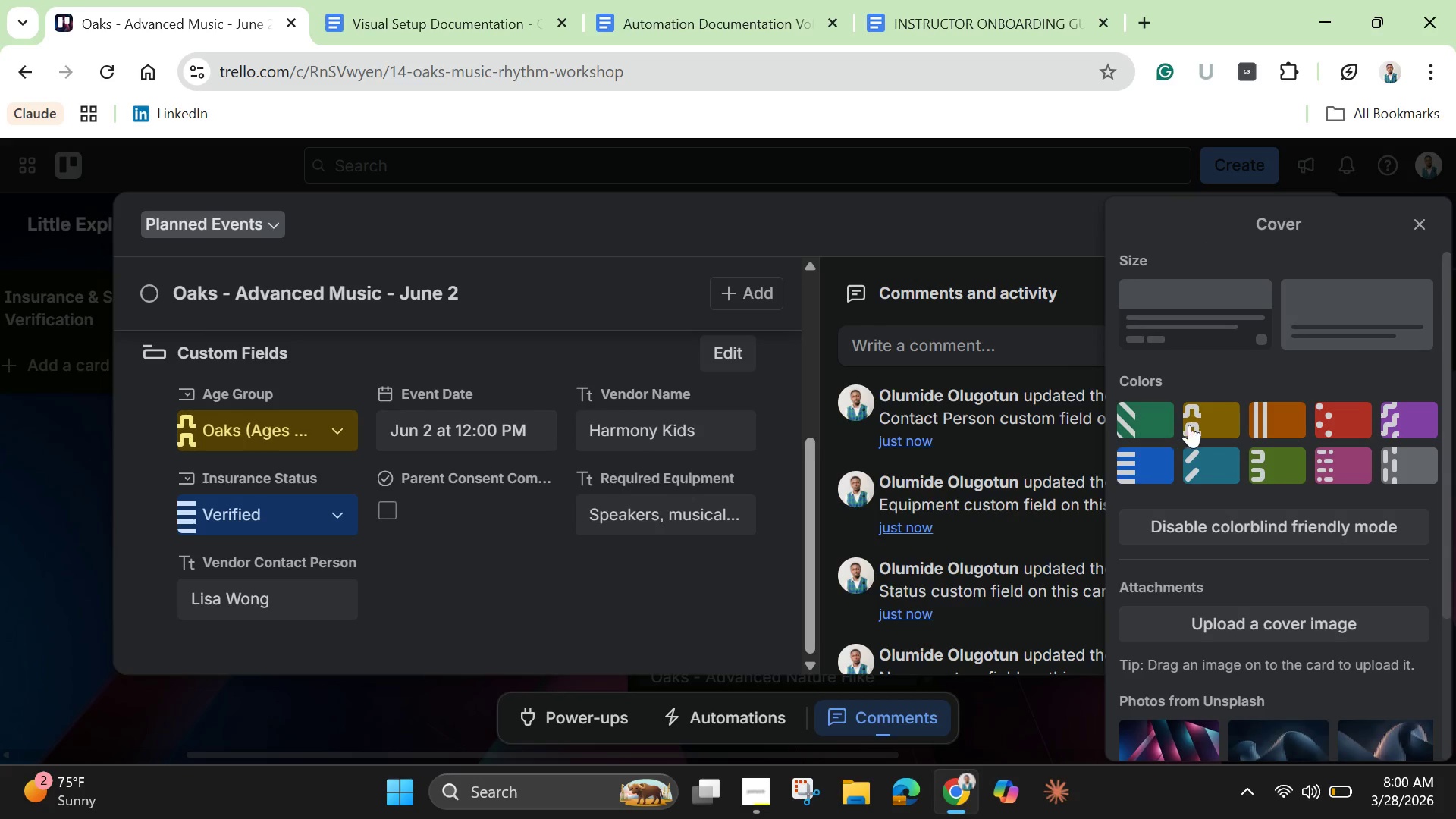 
left_click([1203, 426])
 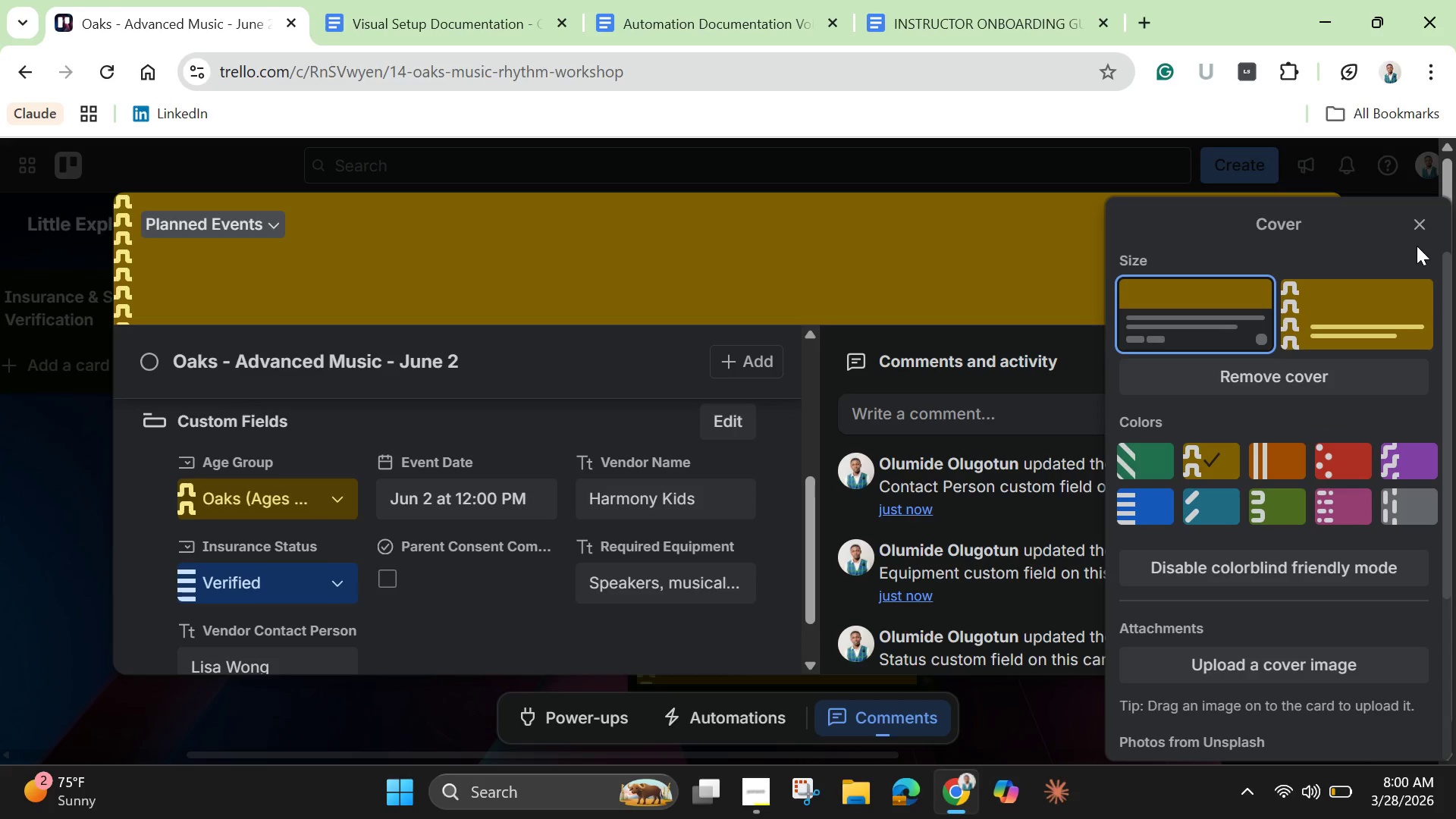 
left_click([1423, 235])
 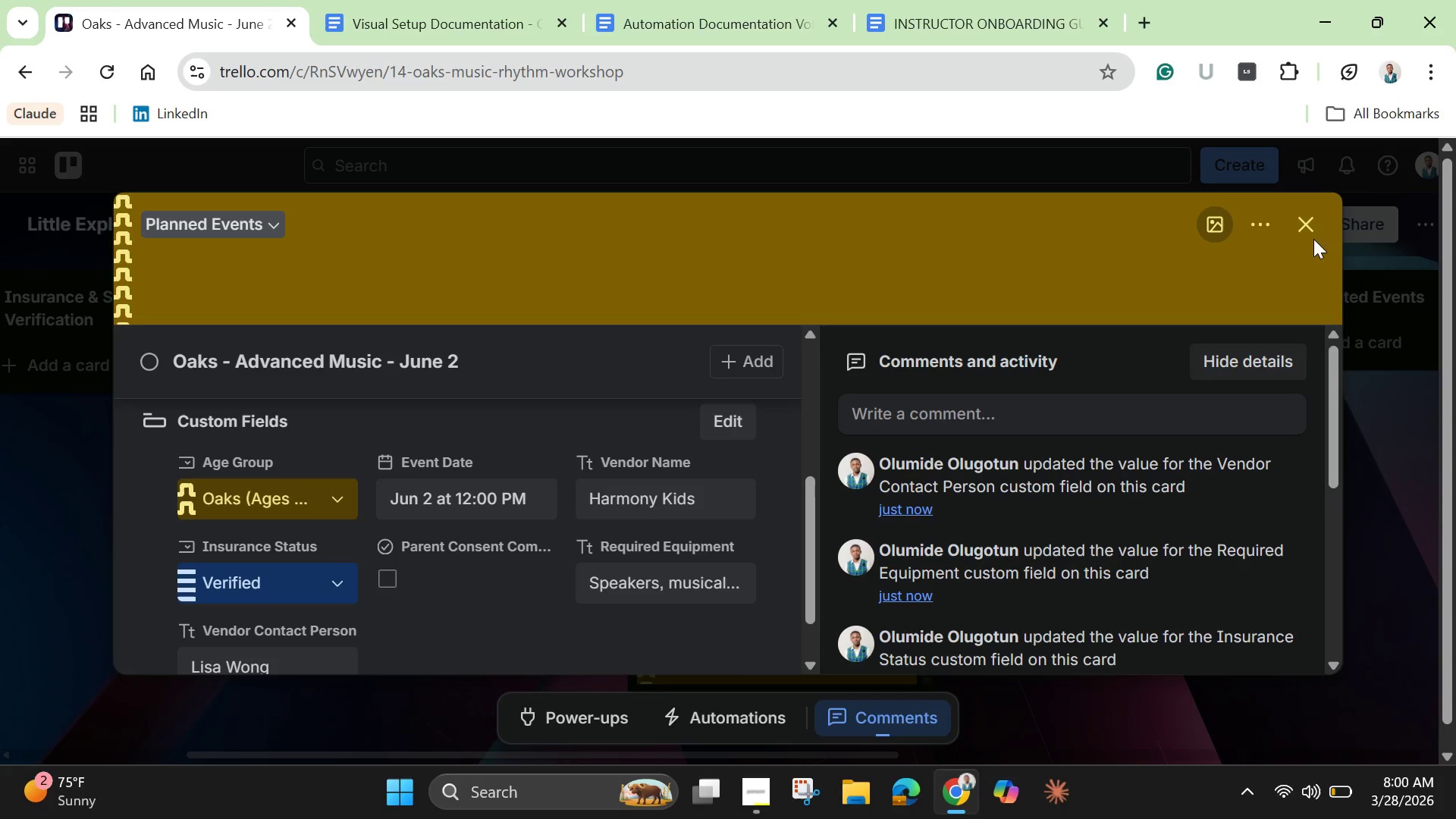 
left_click([1310, 233])
 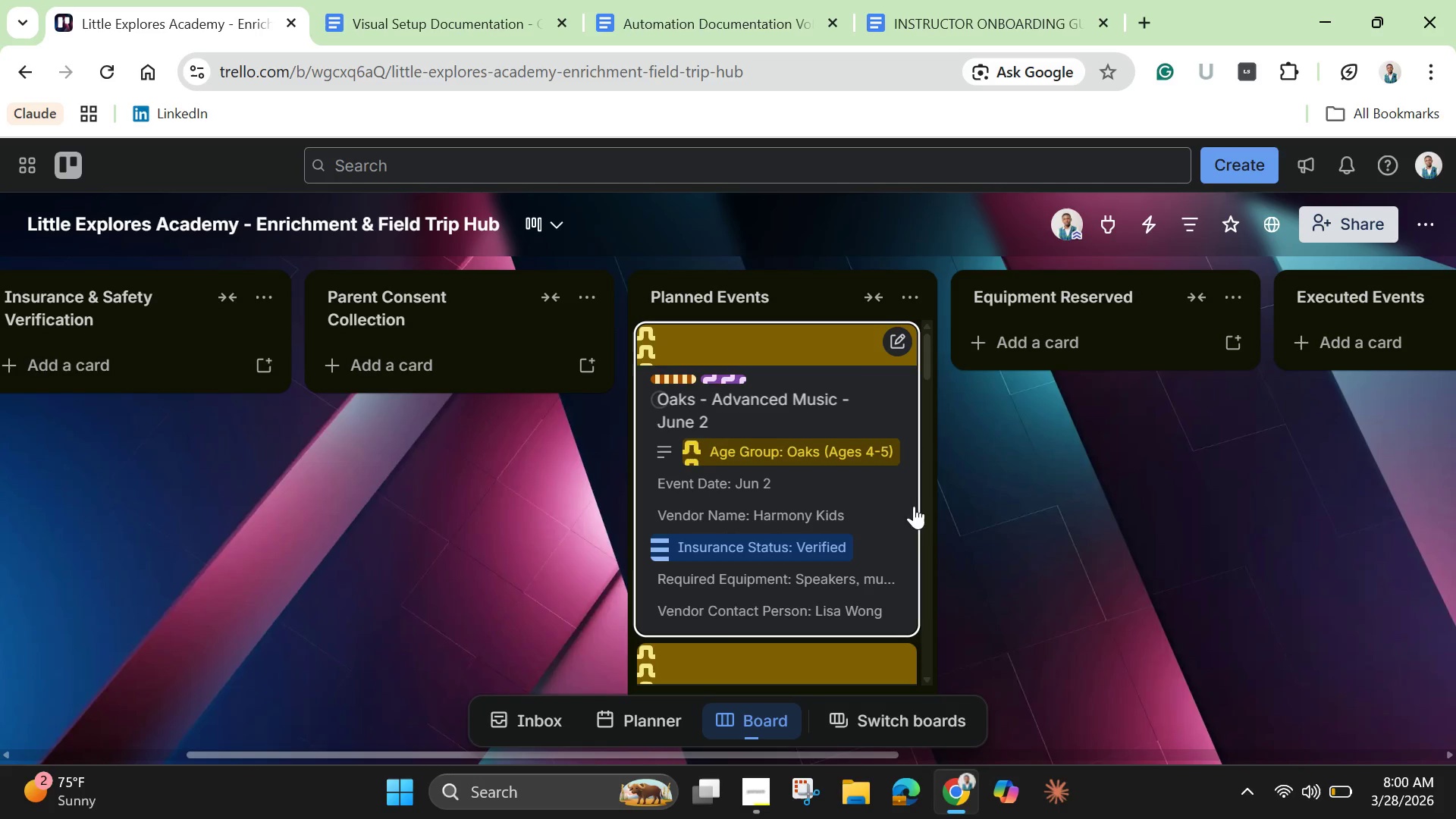 
scroll: coordinate [820, 500], scroll_direction: up, amount: 4.0
 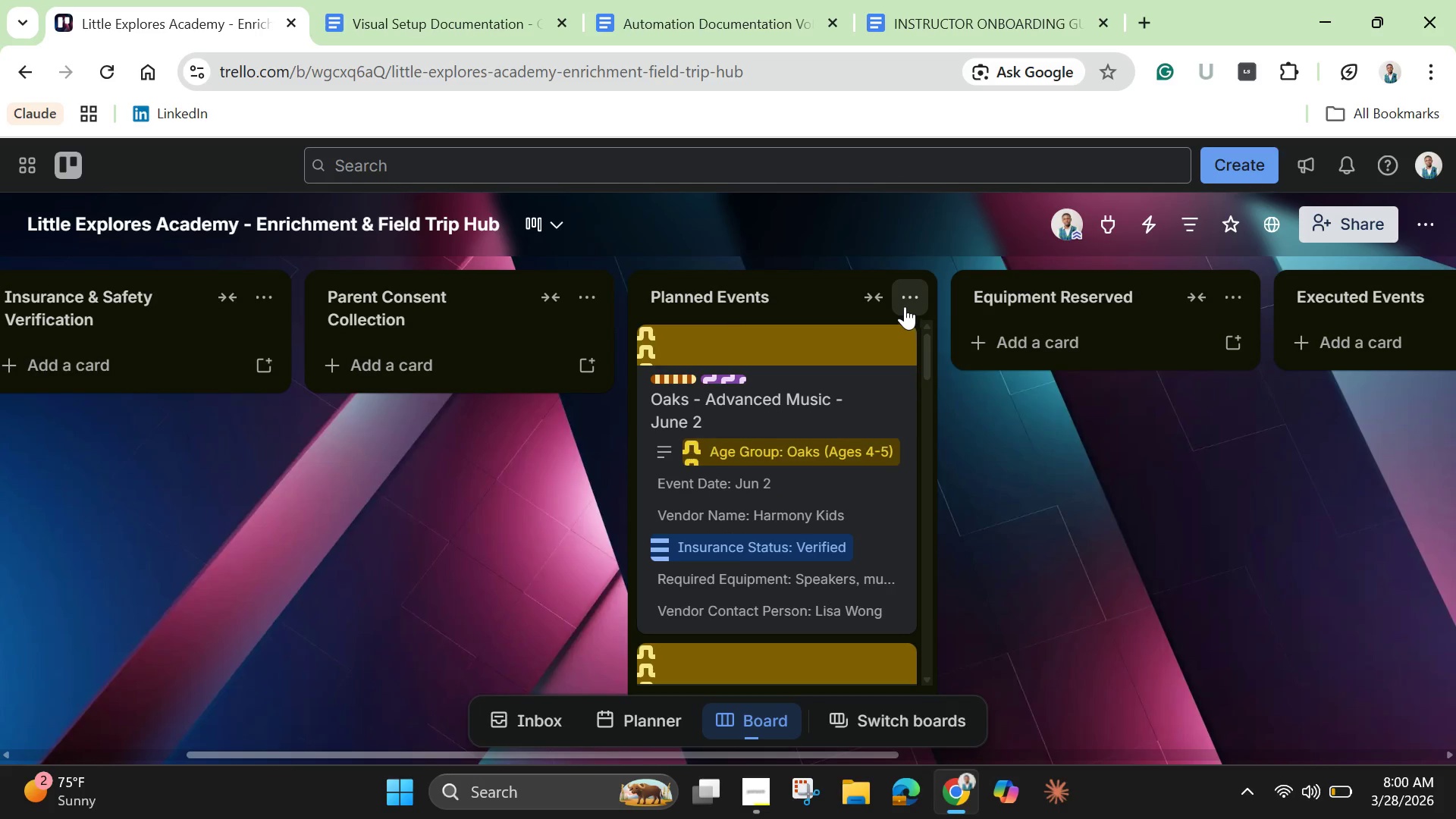 
left_click([905, 305])
 